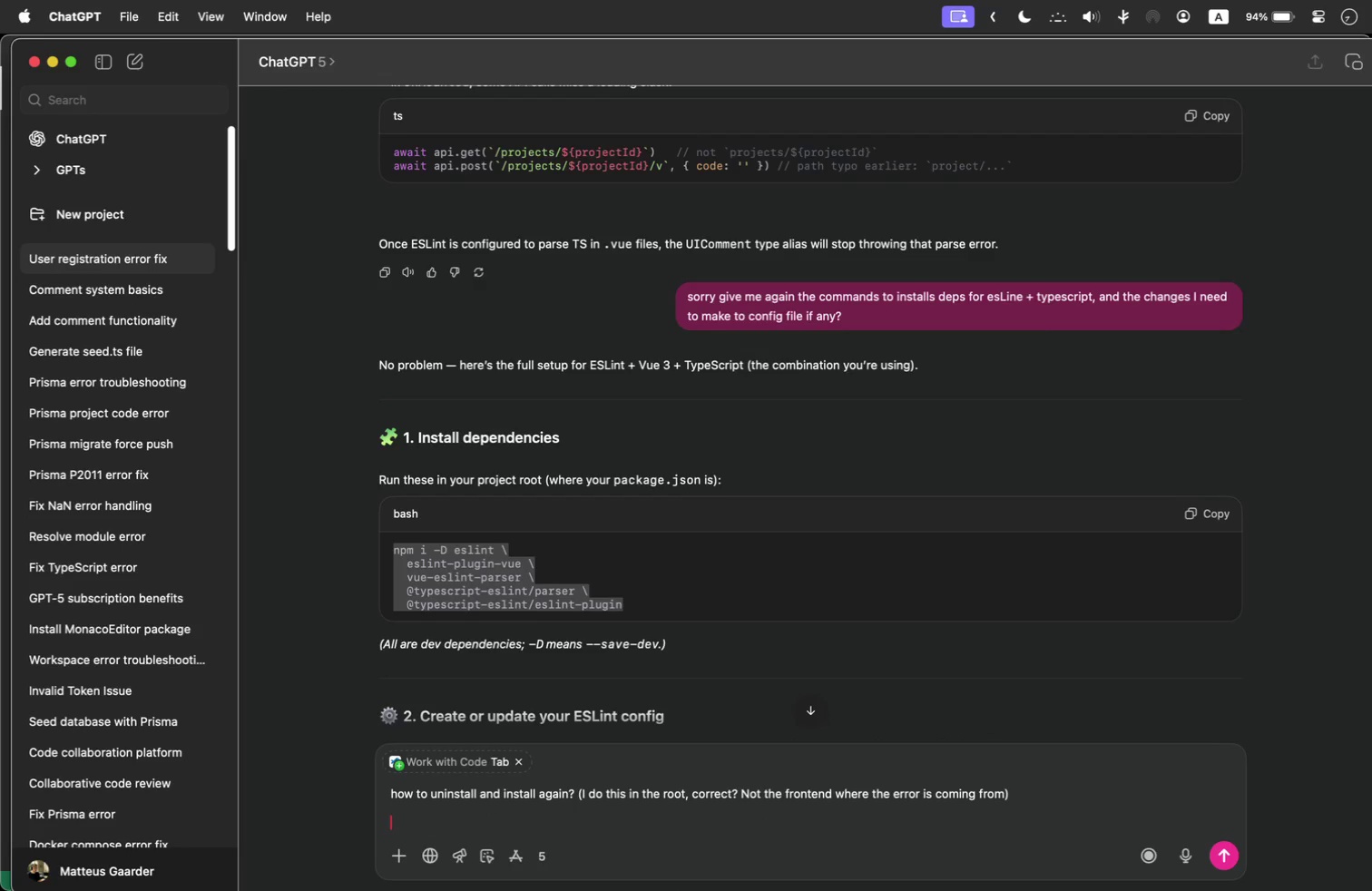 
key(Shift+Enter)
 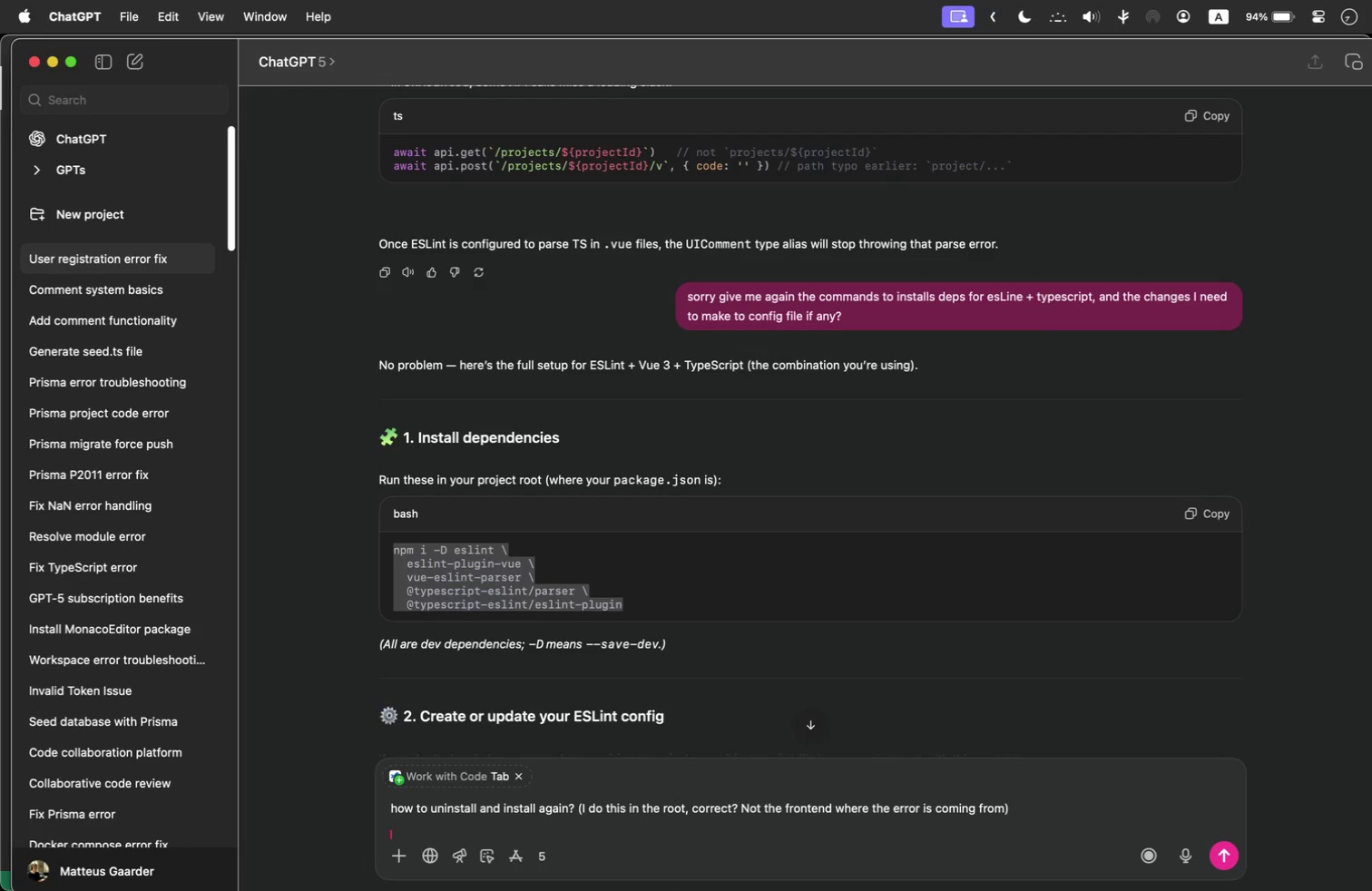 
key(Shift+Enter)
 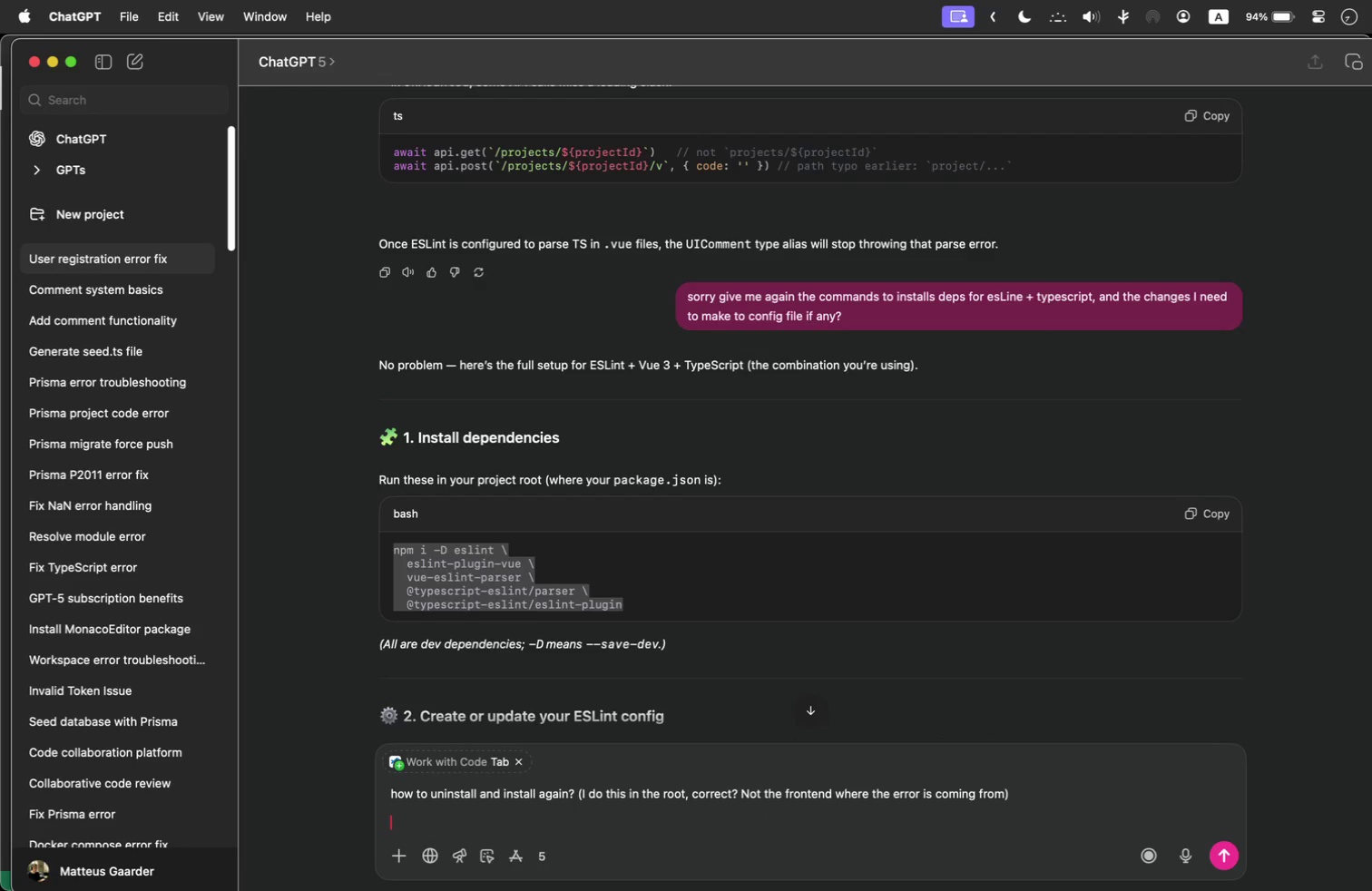 
key(Meta+V)
 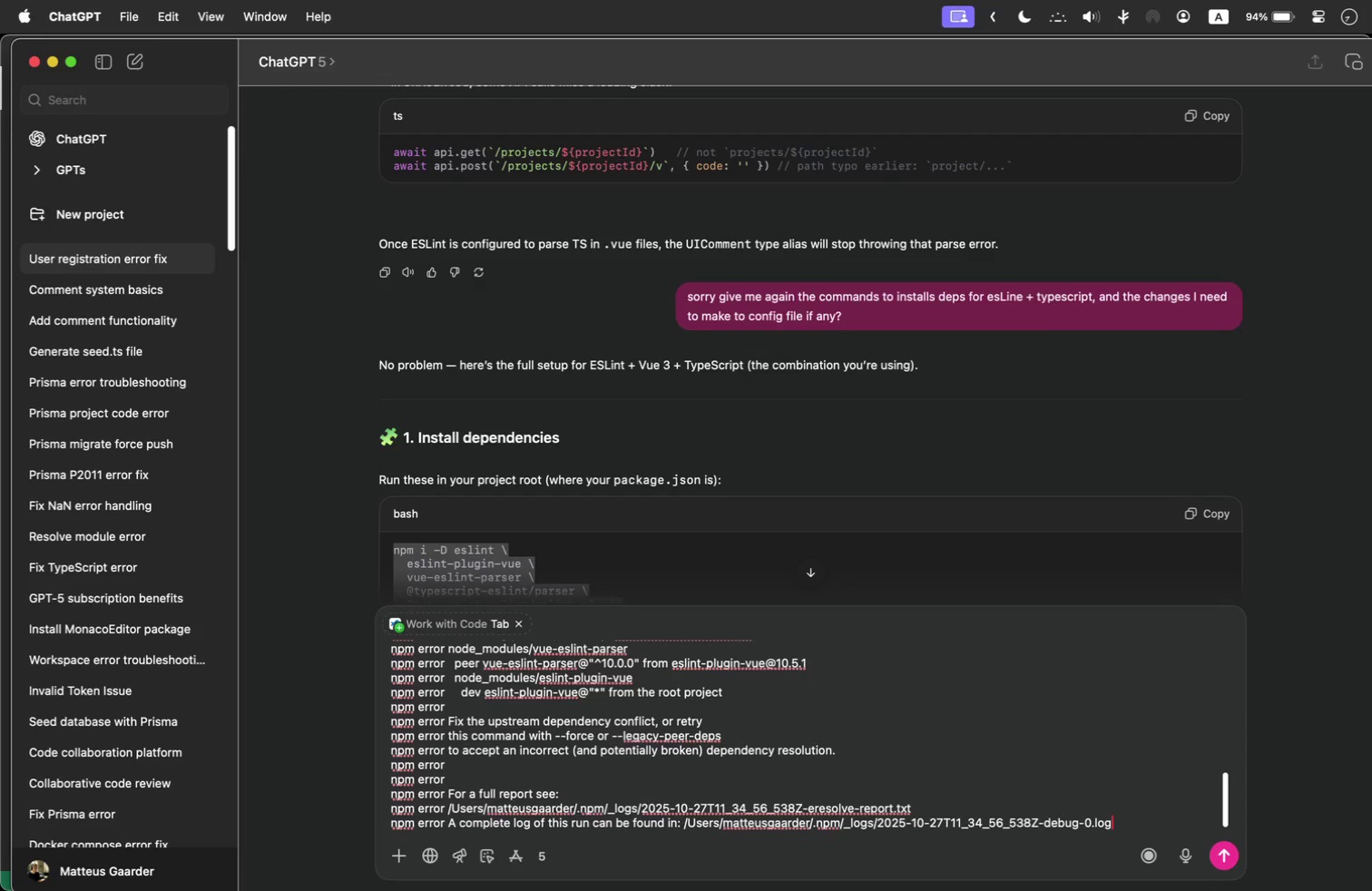 
key(Enter)
 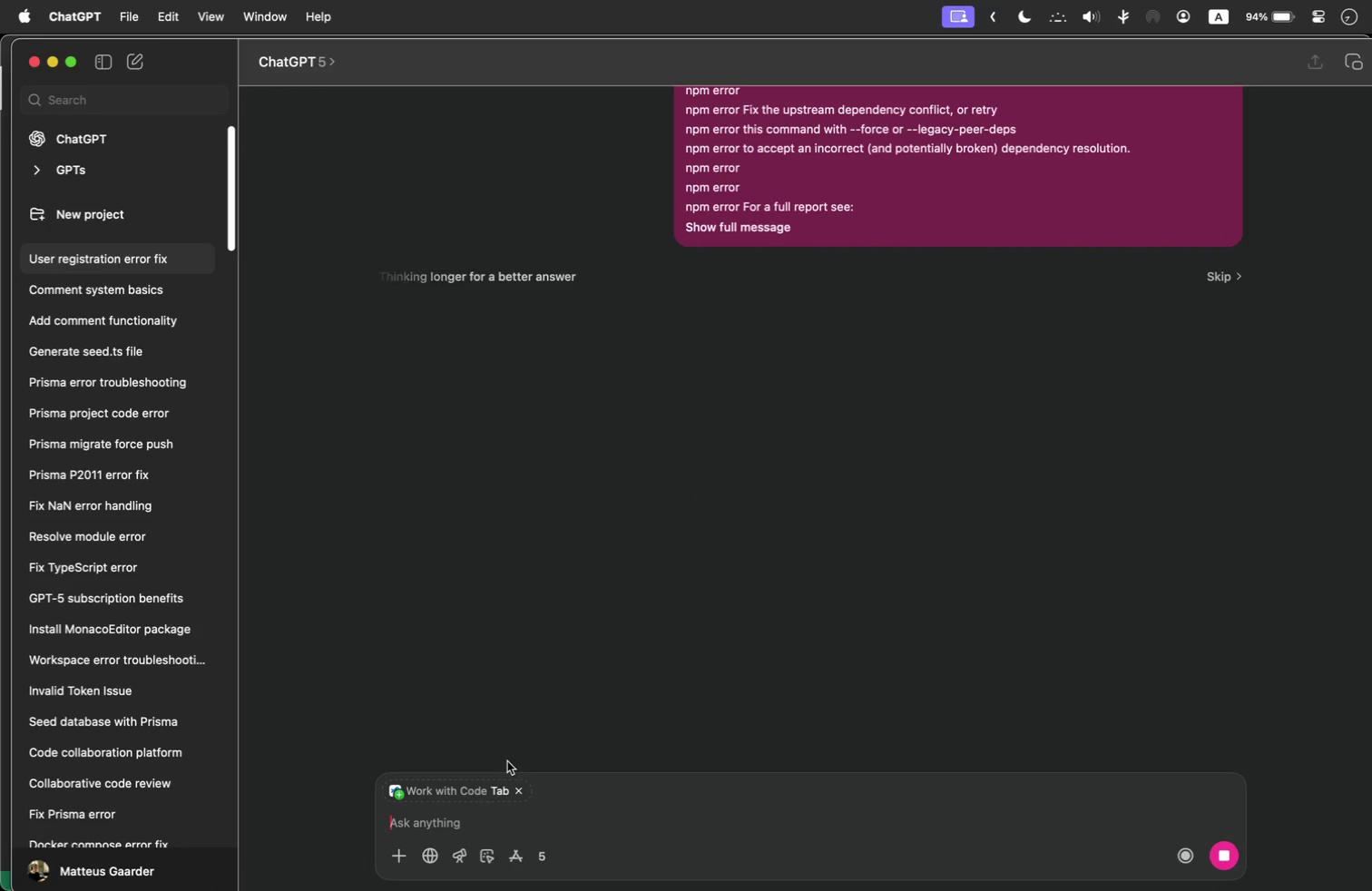 
wait(7.54)
 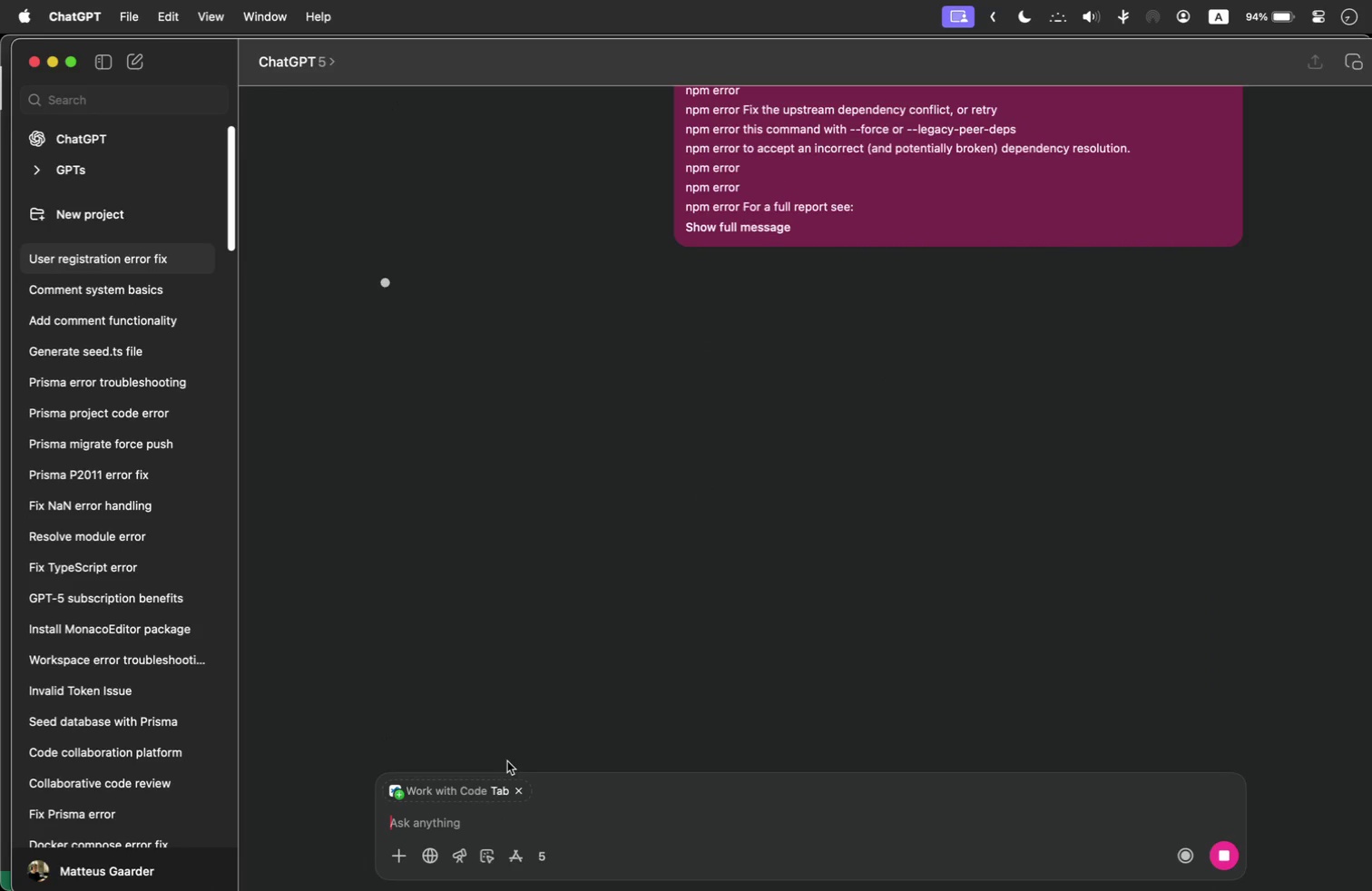 
scroll: coordinate [760, 406], scroll_direction: up, amount: 29.0
 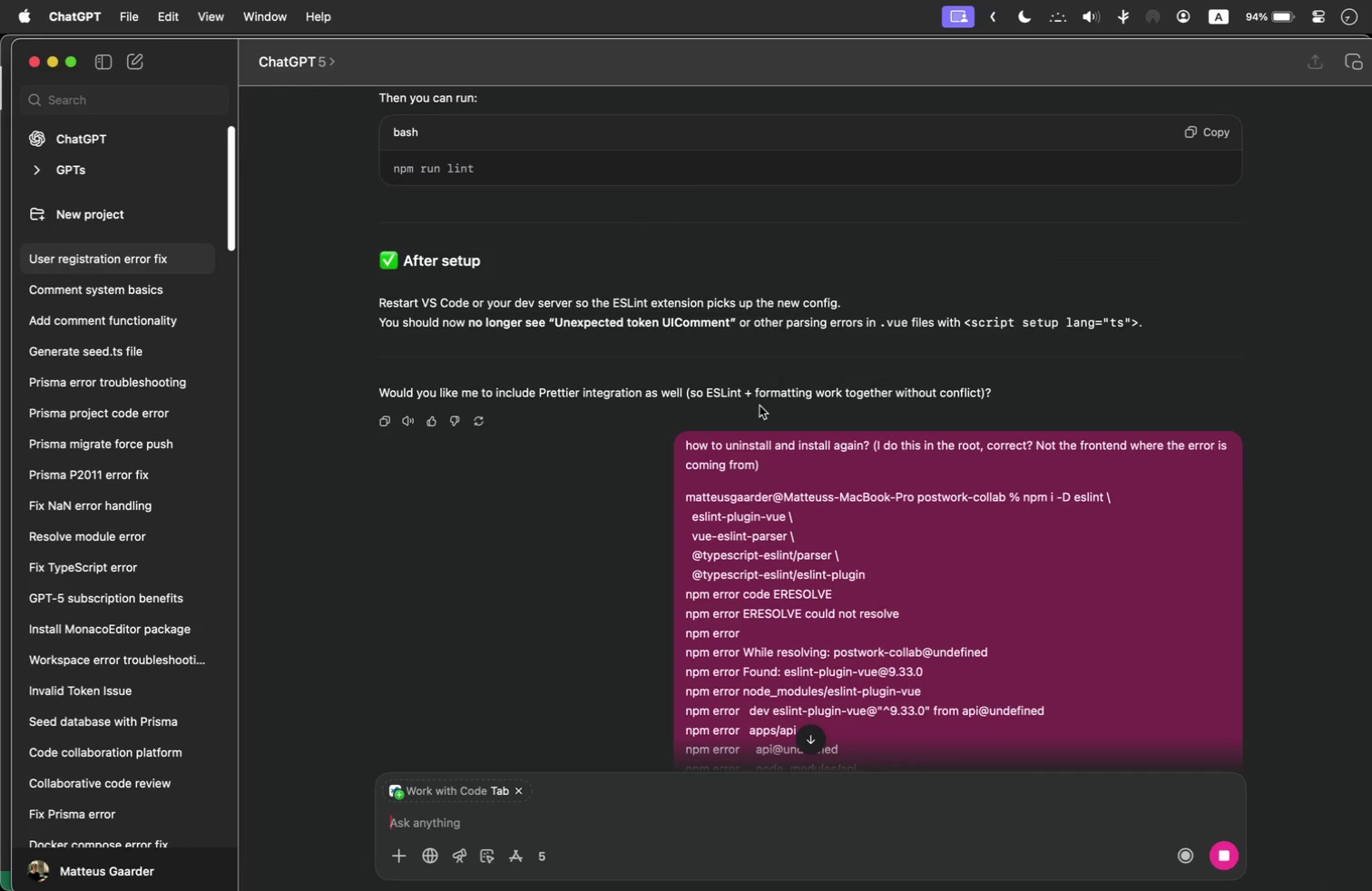 
scroll: coordinate [749, 425], scroll_direction: down, amount: 161.0
 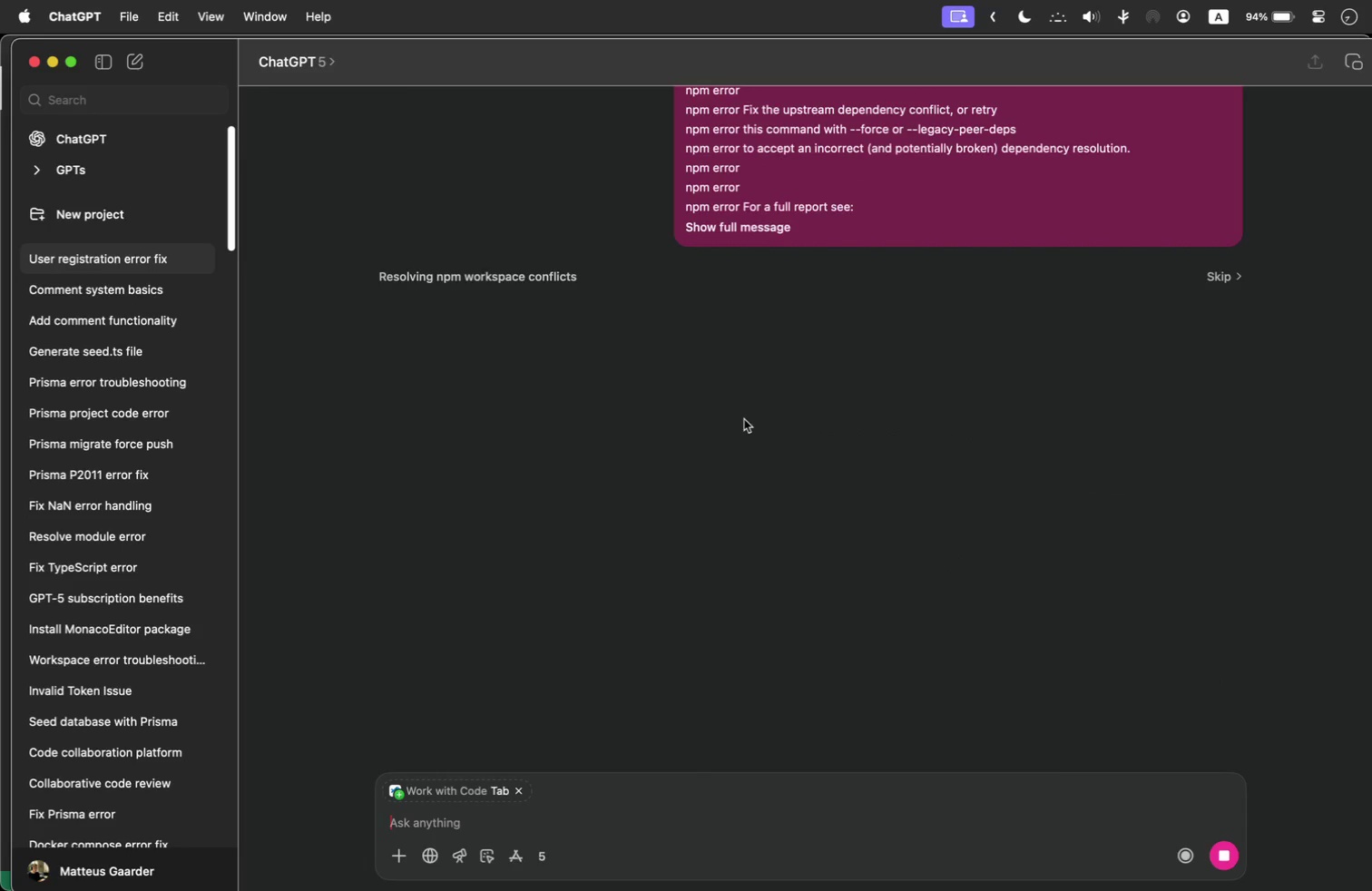 
scroll: coordinate [709, 427], scroll_direction: up, amount: 198.0
 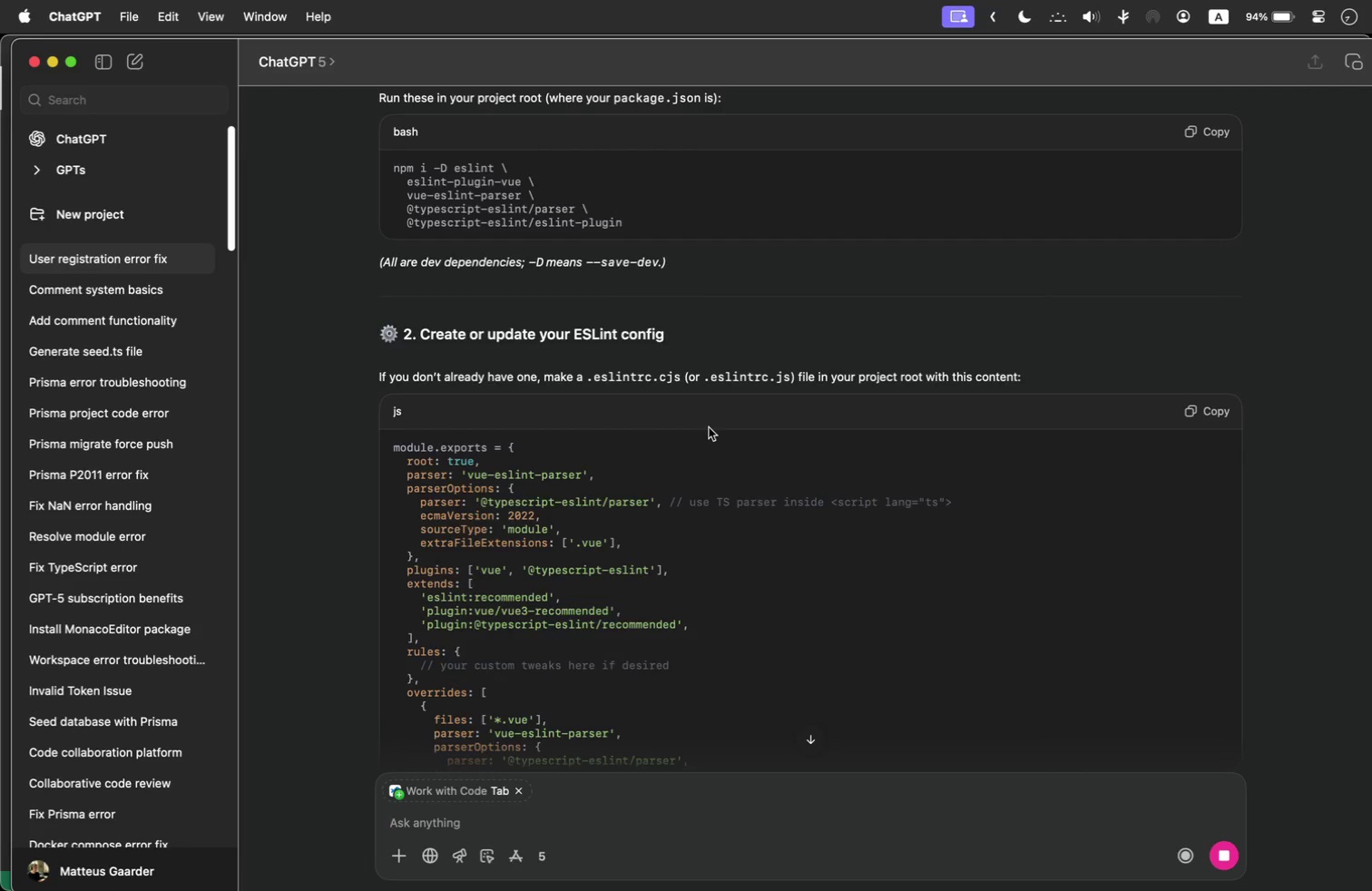 
wait(6.53)
 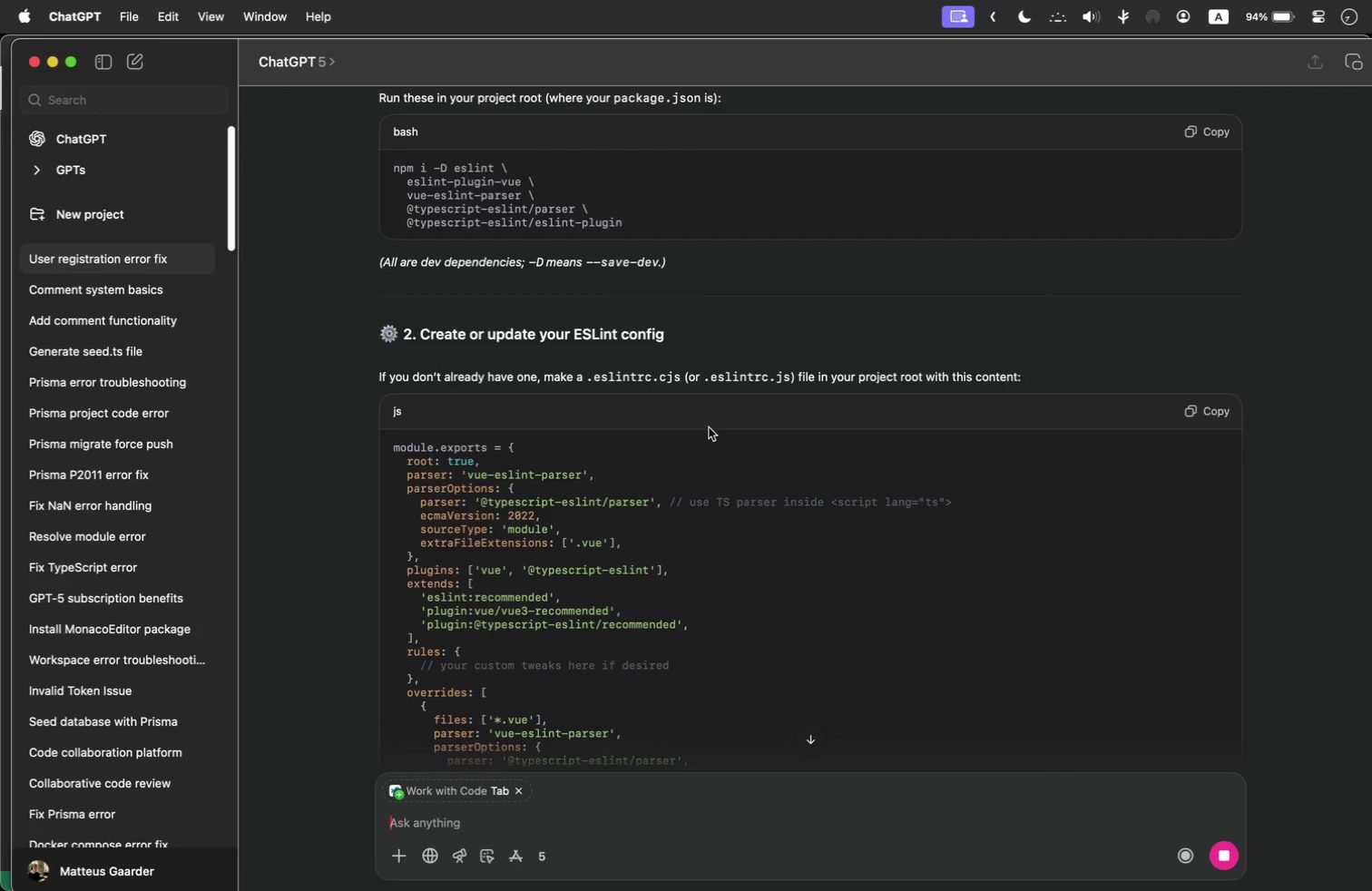 
scroll: coordinate [709, 427], scroll_direction: up, amount: 20.0
 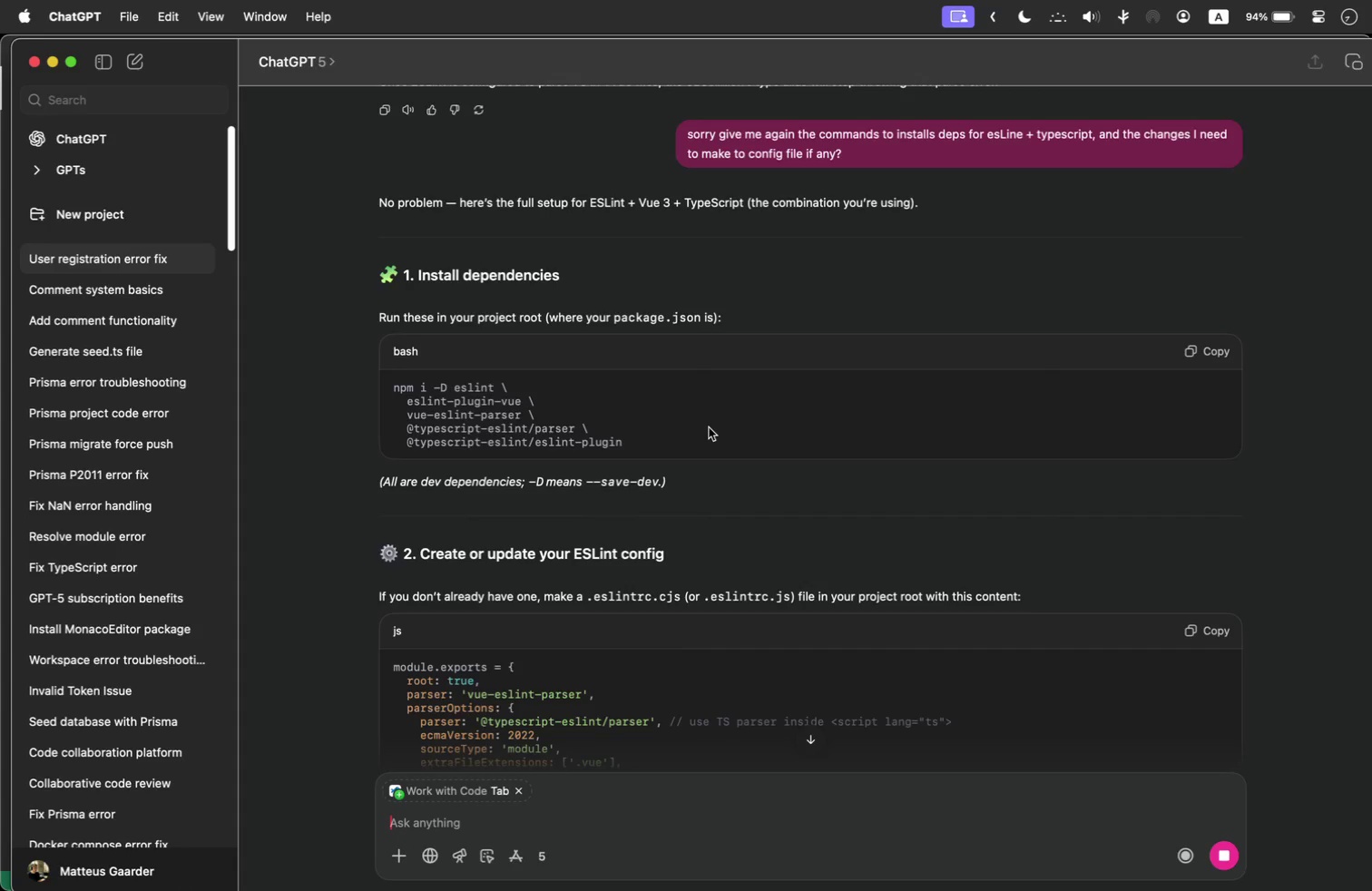 
scroll: coordinate [690, 462], scroll_direction: down, amount: 281.0
 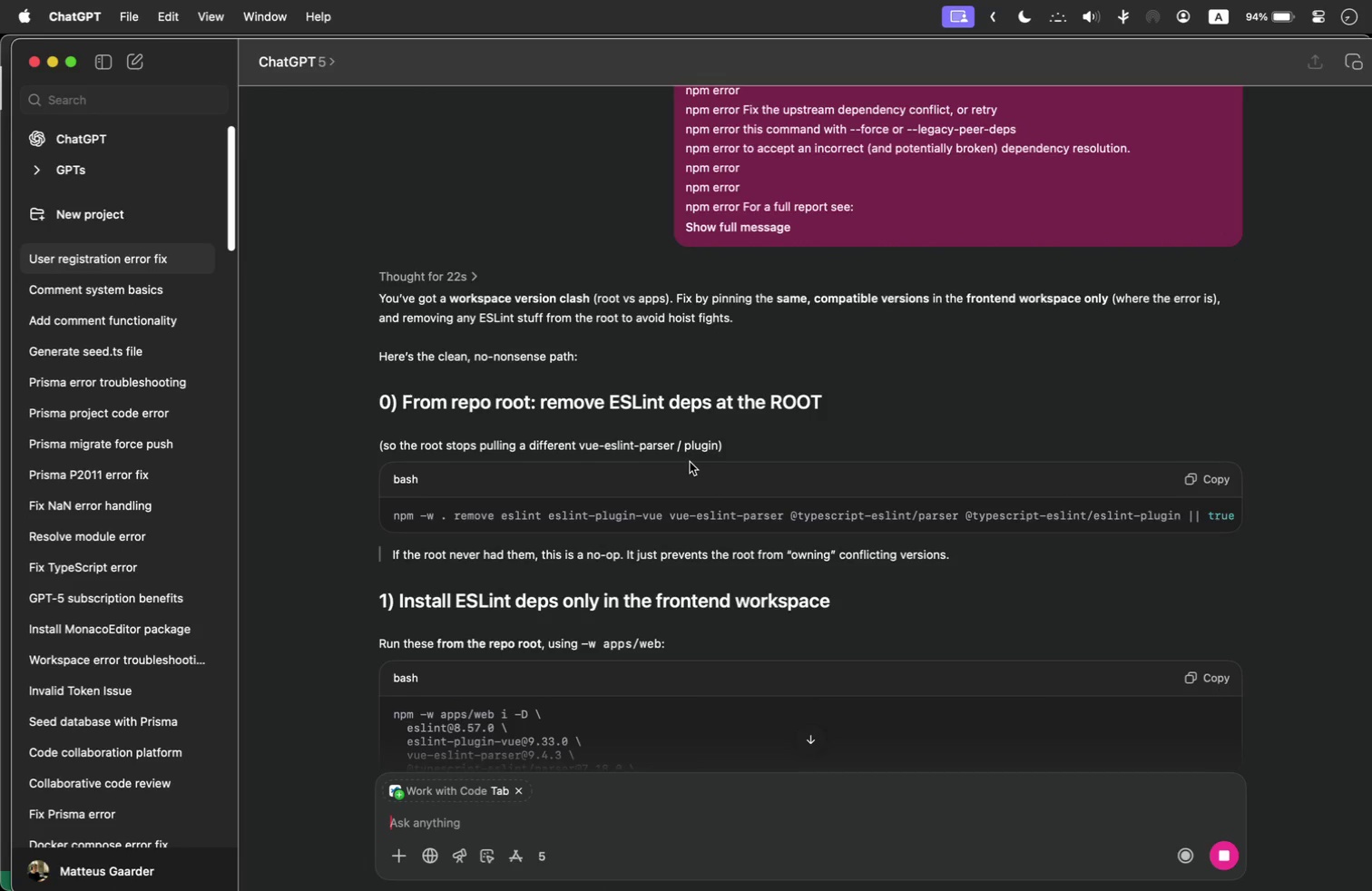 
wait(13.19)
 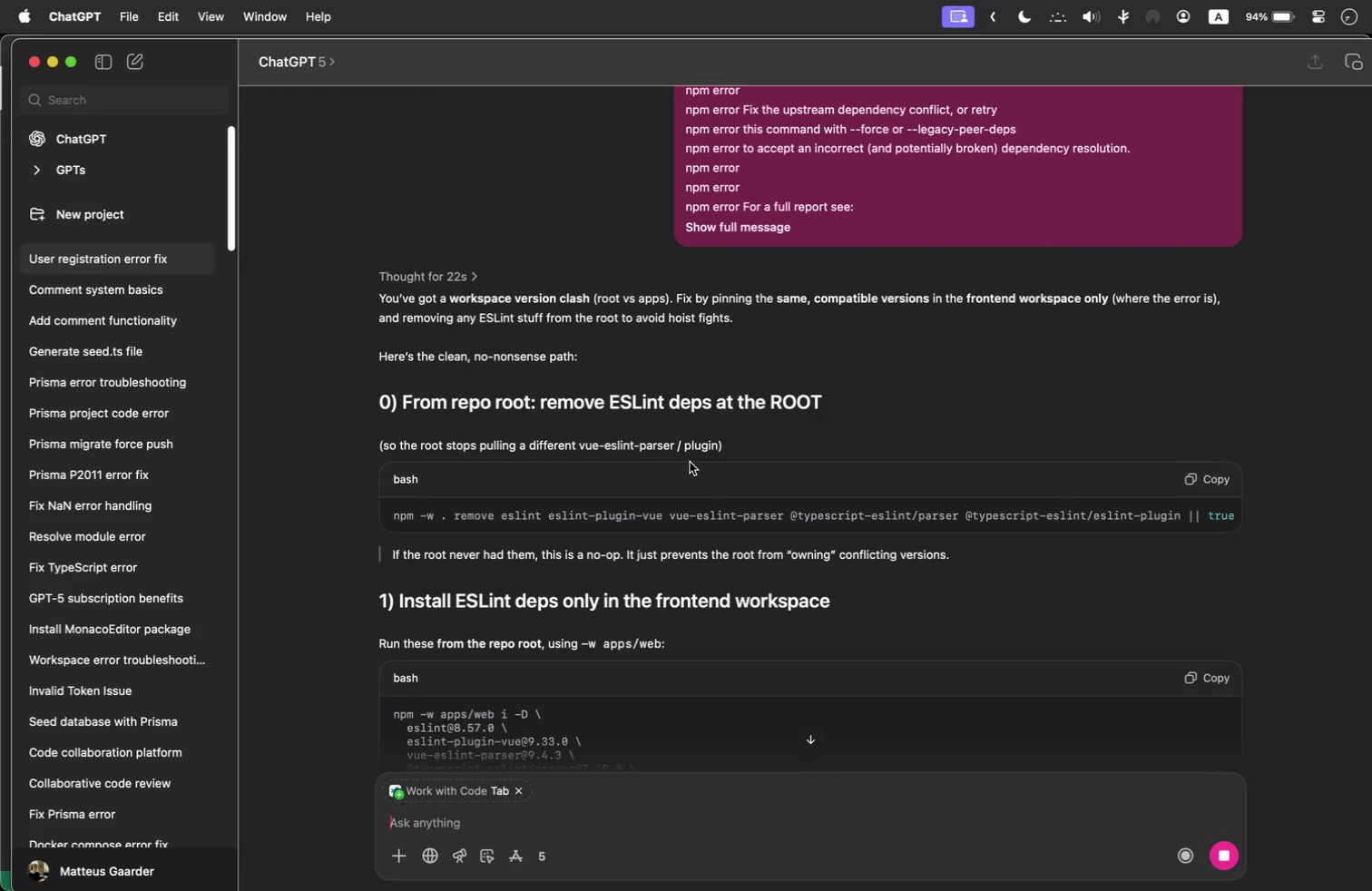 
scroll: coordinate [997, 456], scroll_direction: down, amount: 21.0
 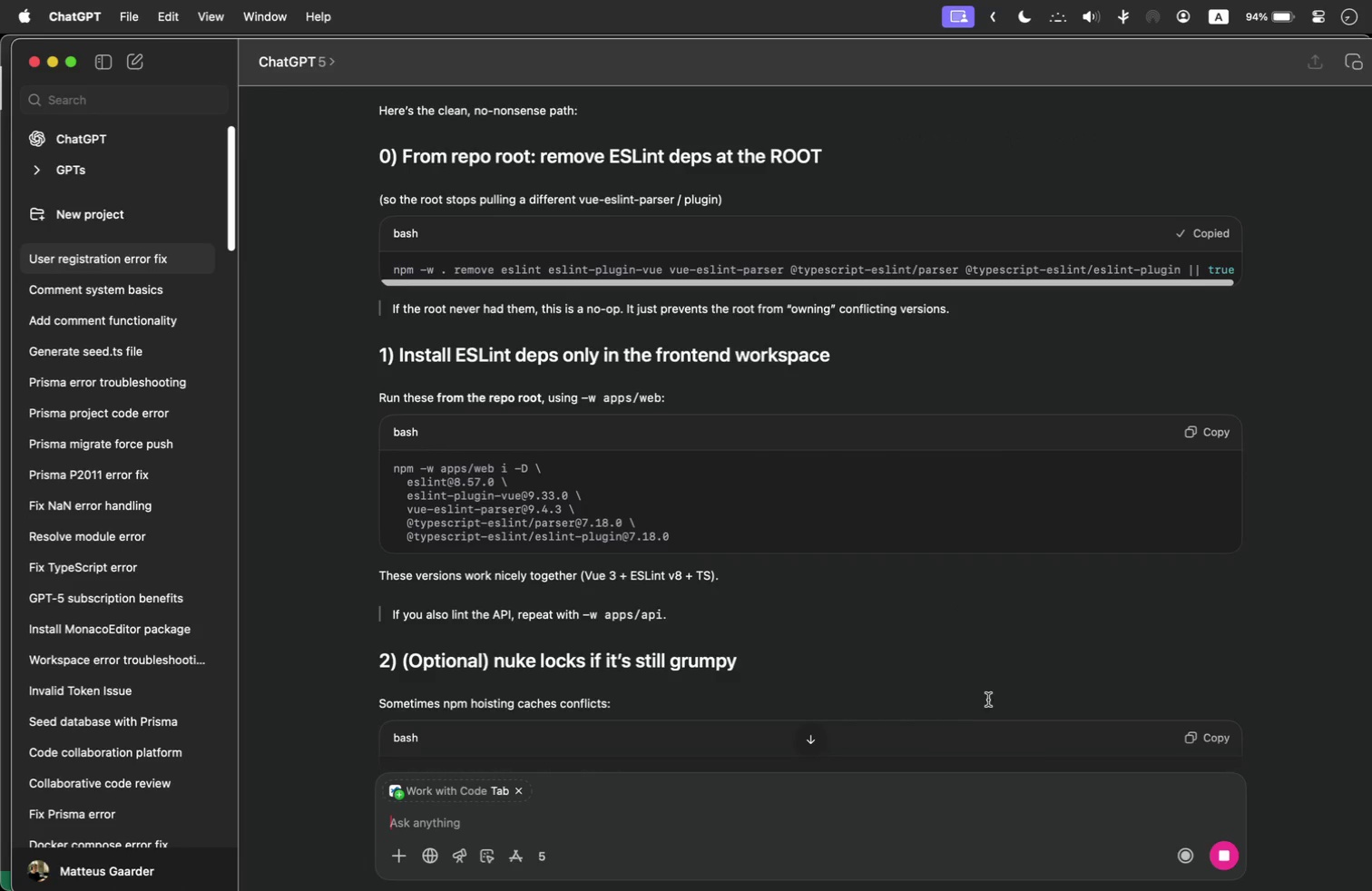 
key(Meta+Tab)
 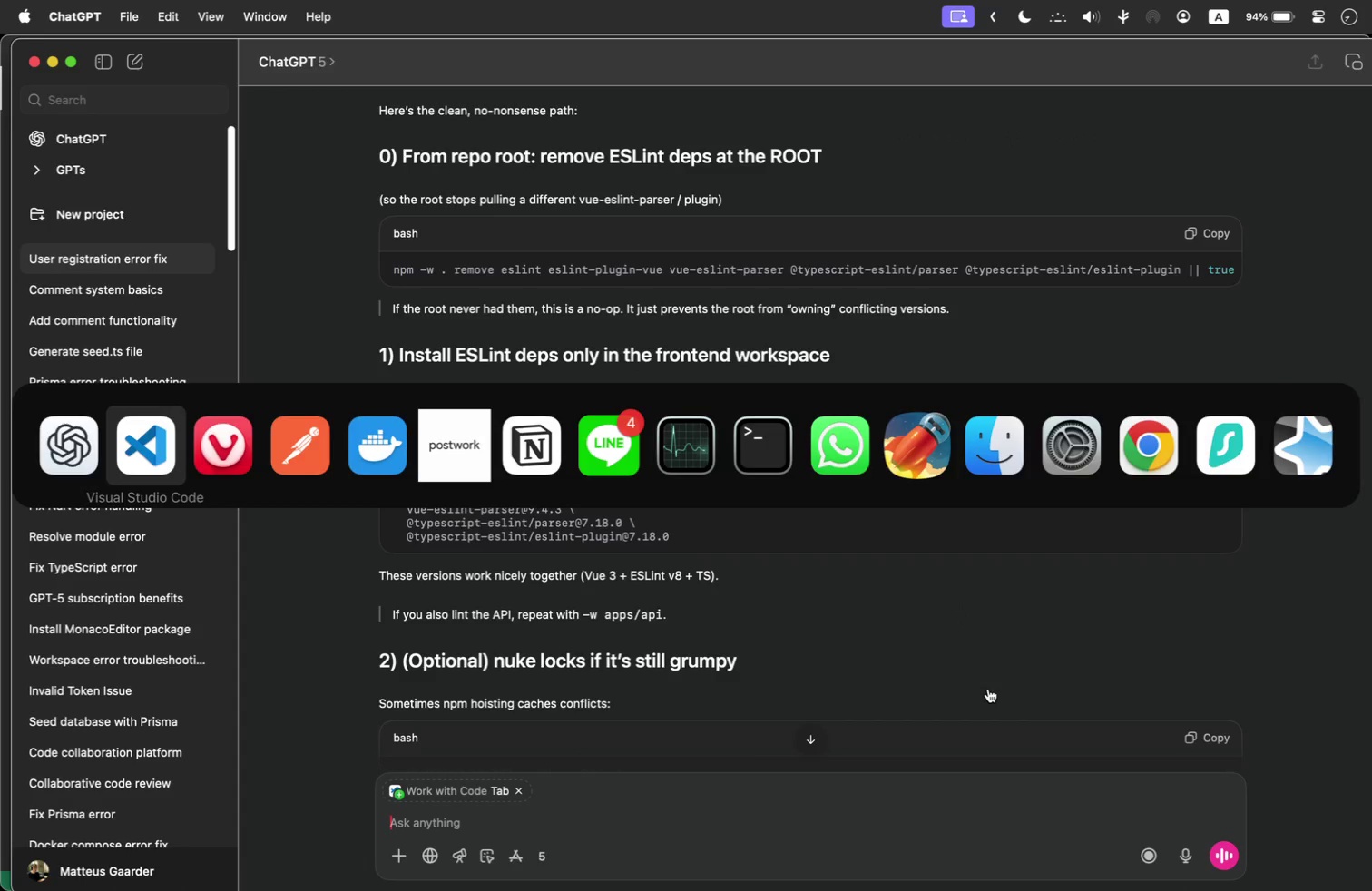 
scroll: coordinate [828, 710], scroll_direction: down, amount: 91.0
 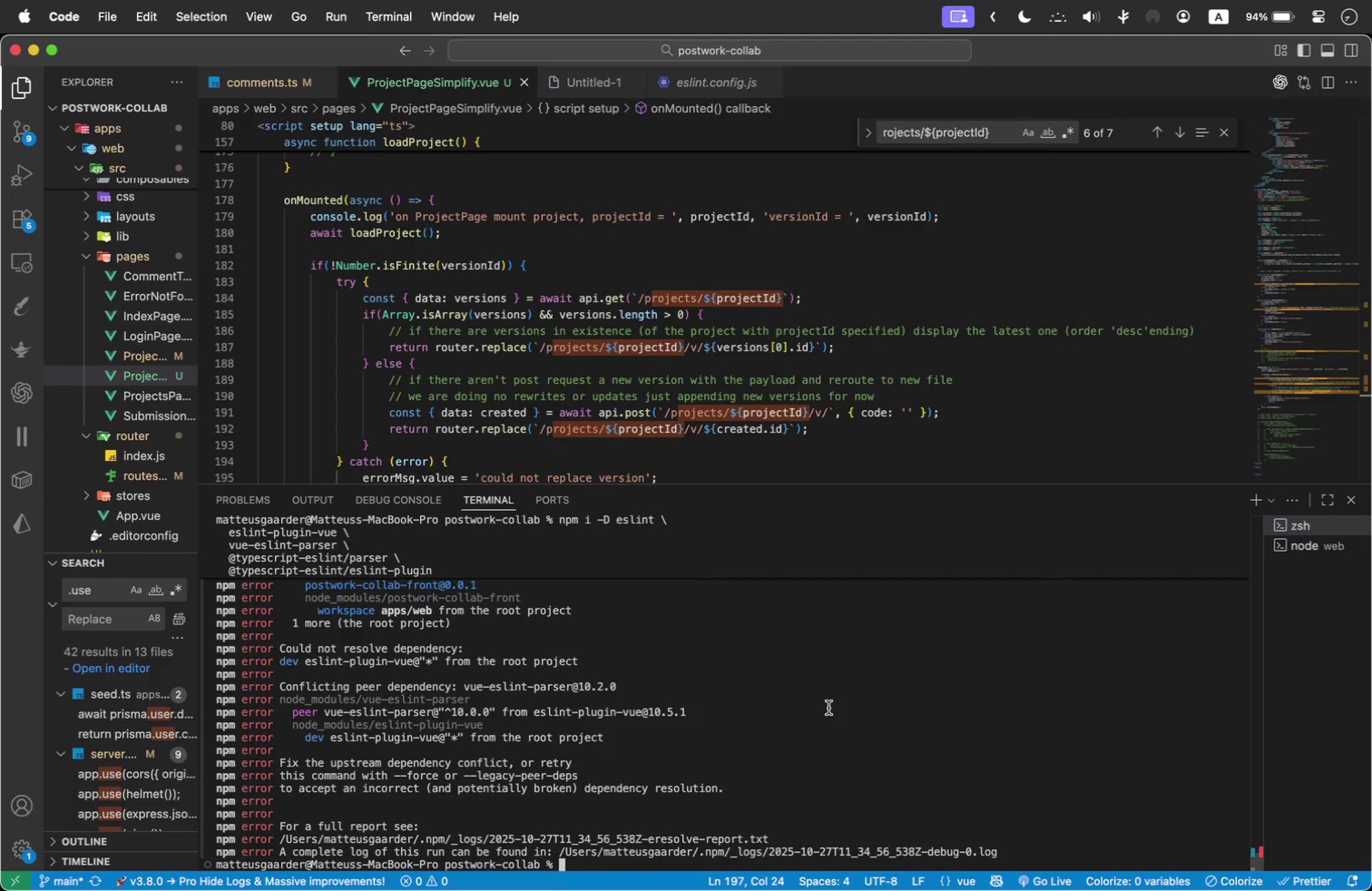 
left_click([828, 708])
 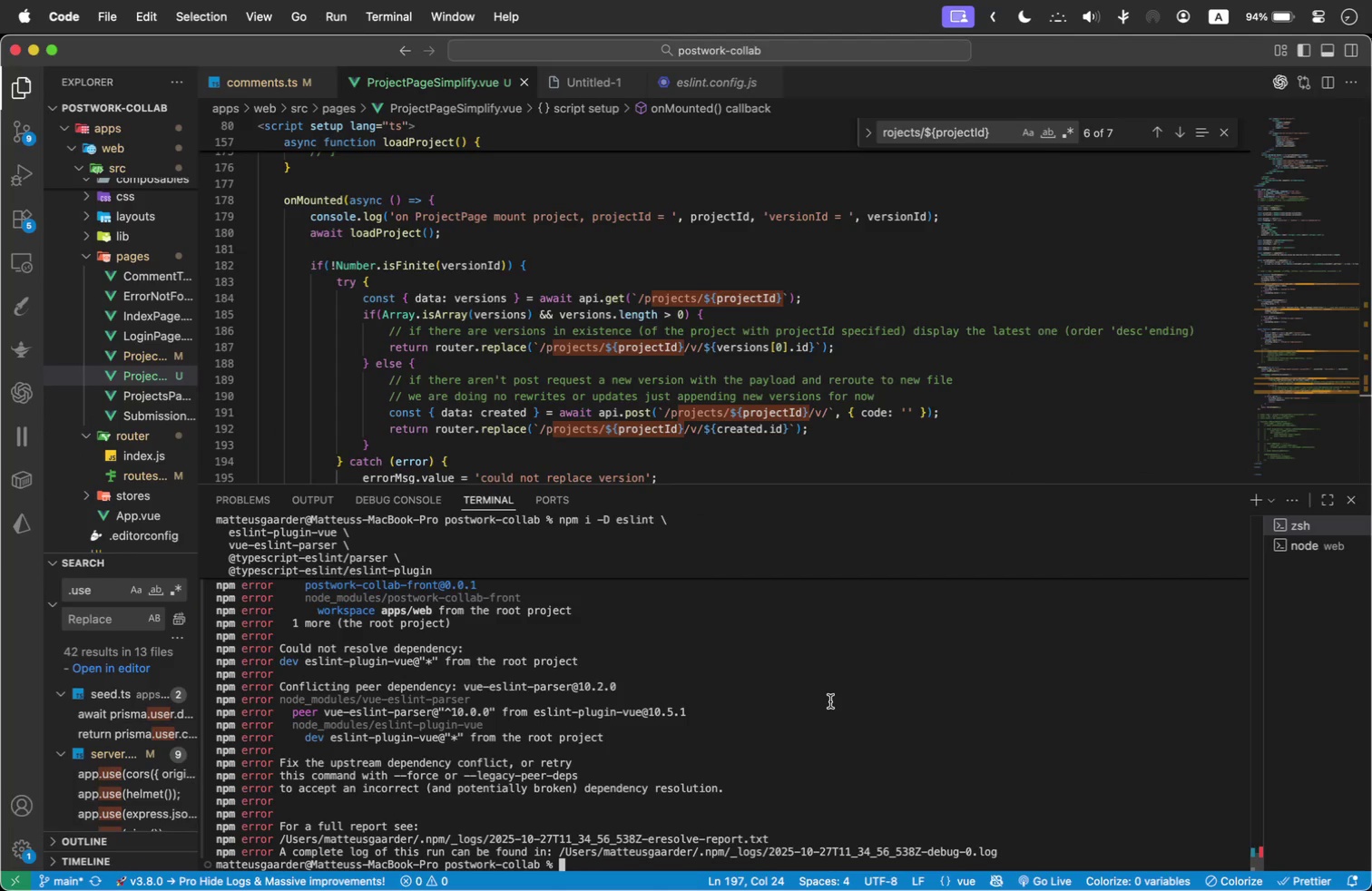 
key(Meta+V)
 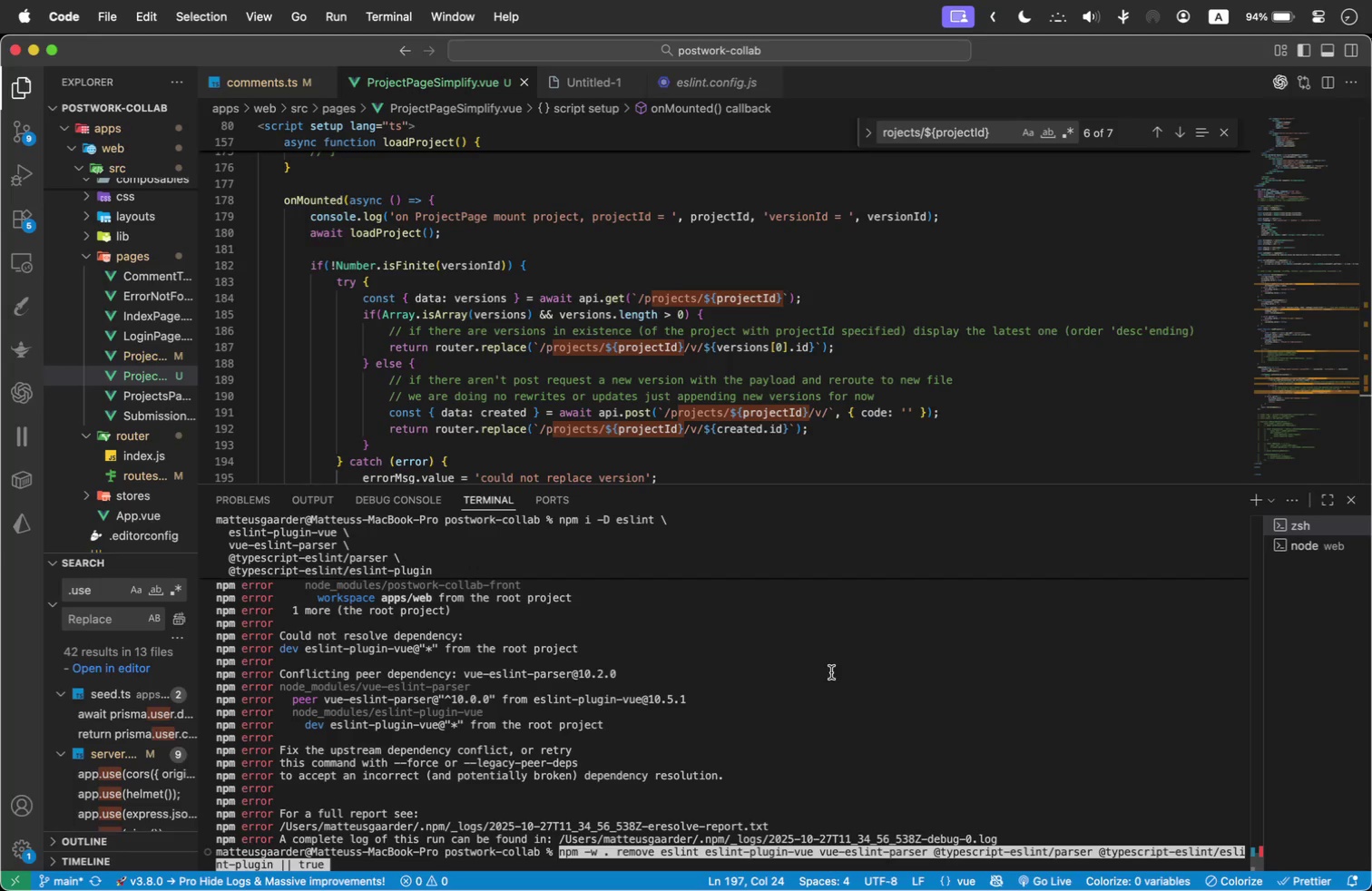 
key(Enter)
 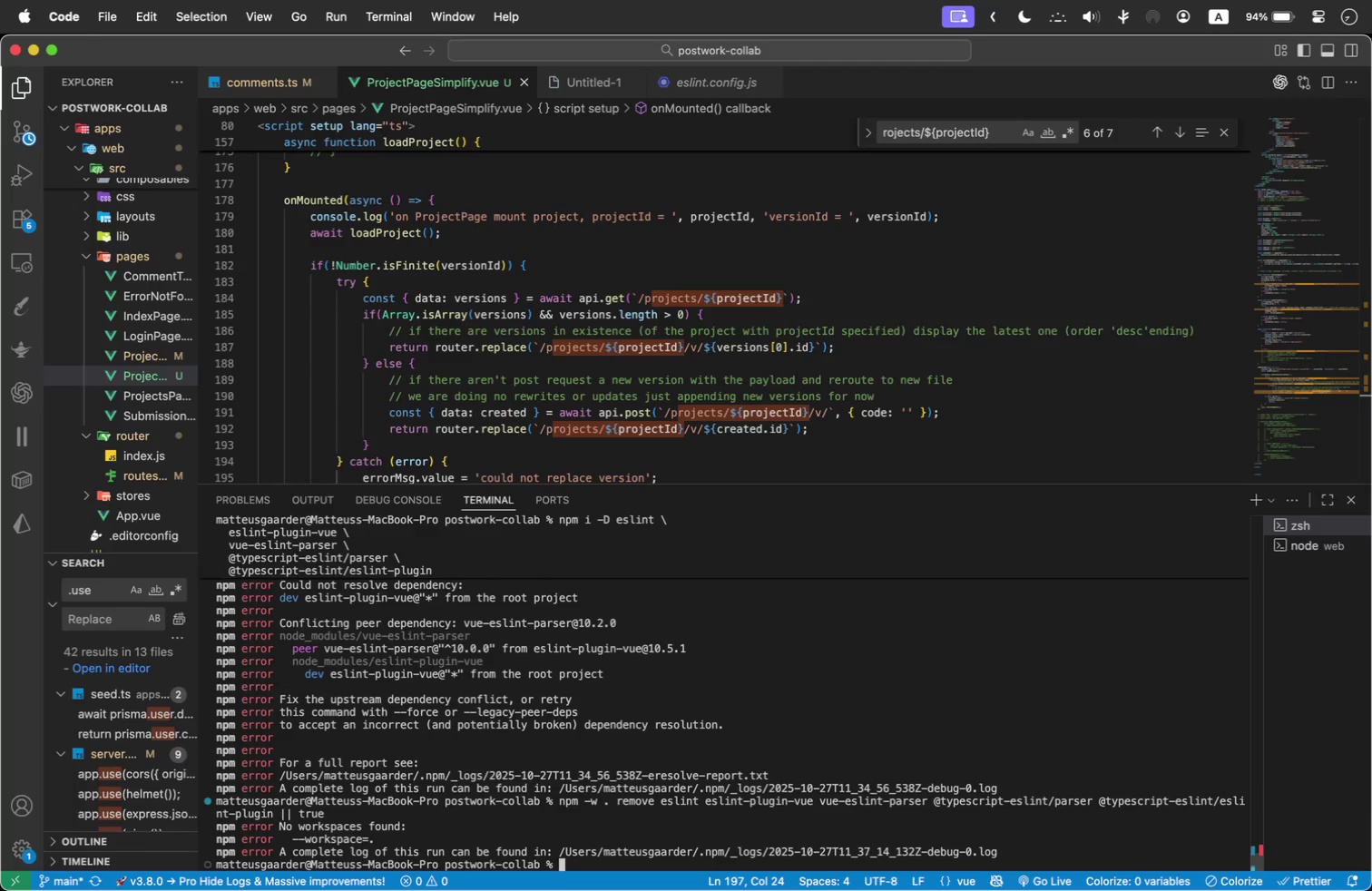 
type(cd )
 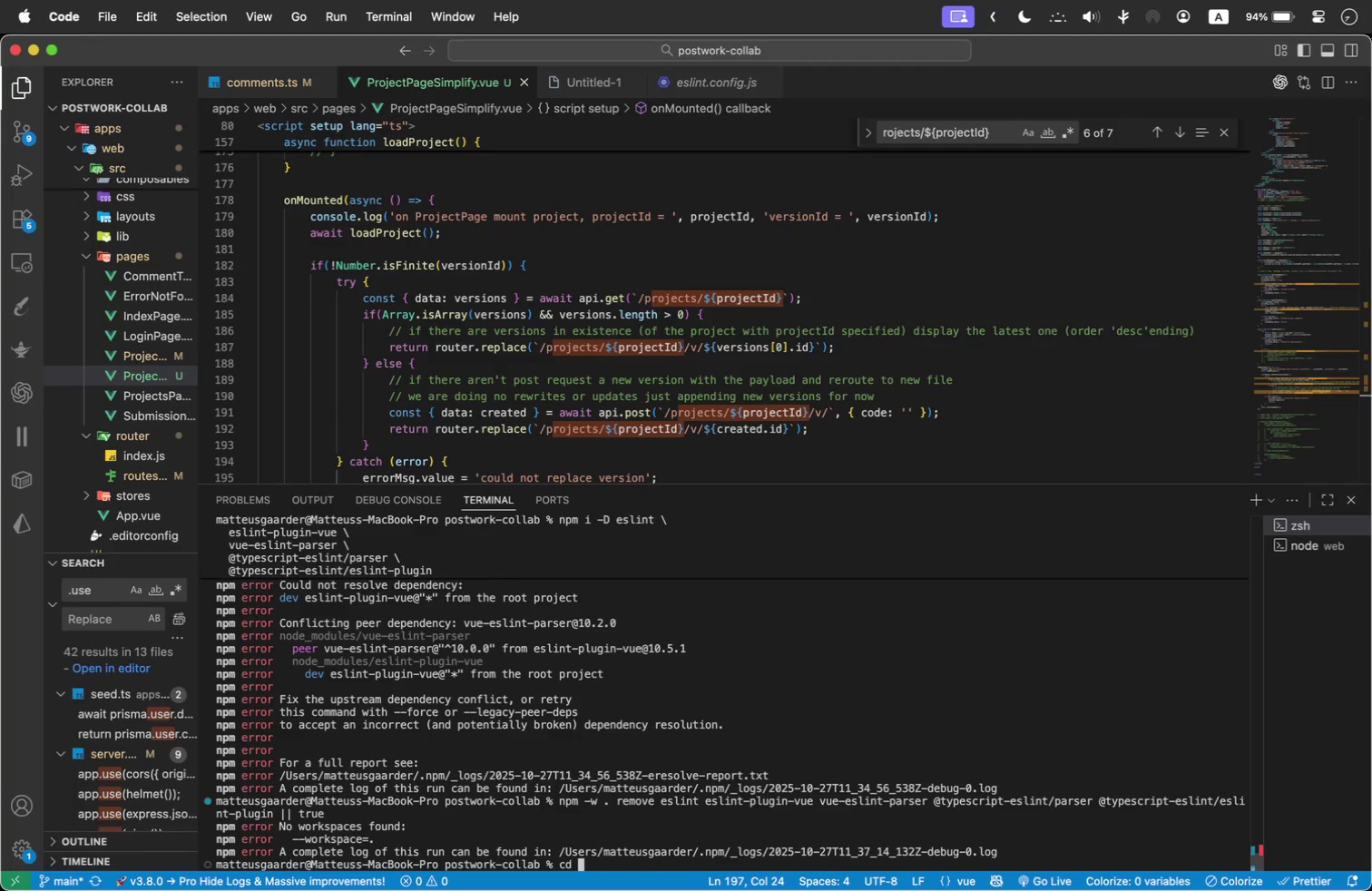 
wait(10.18)
 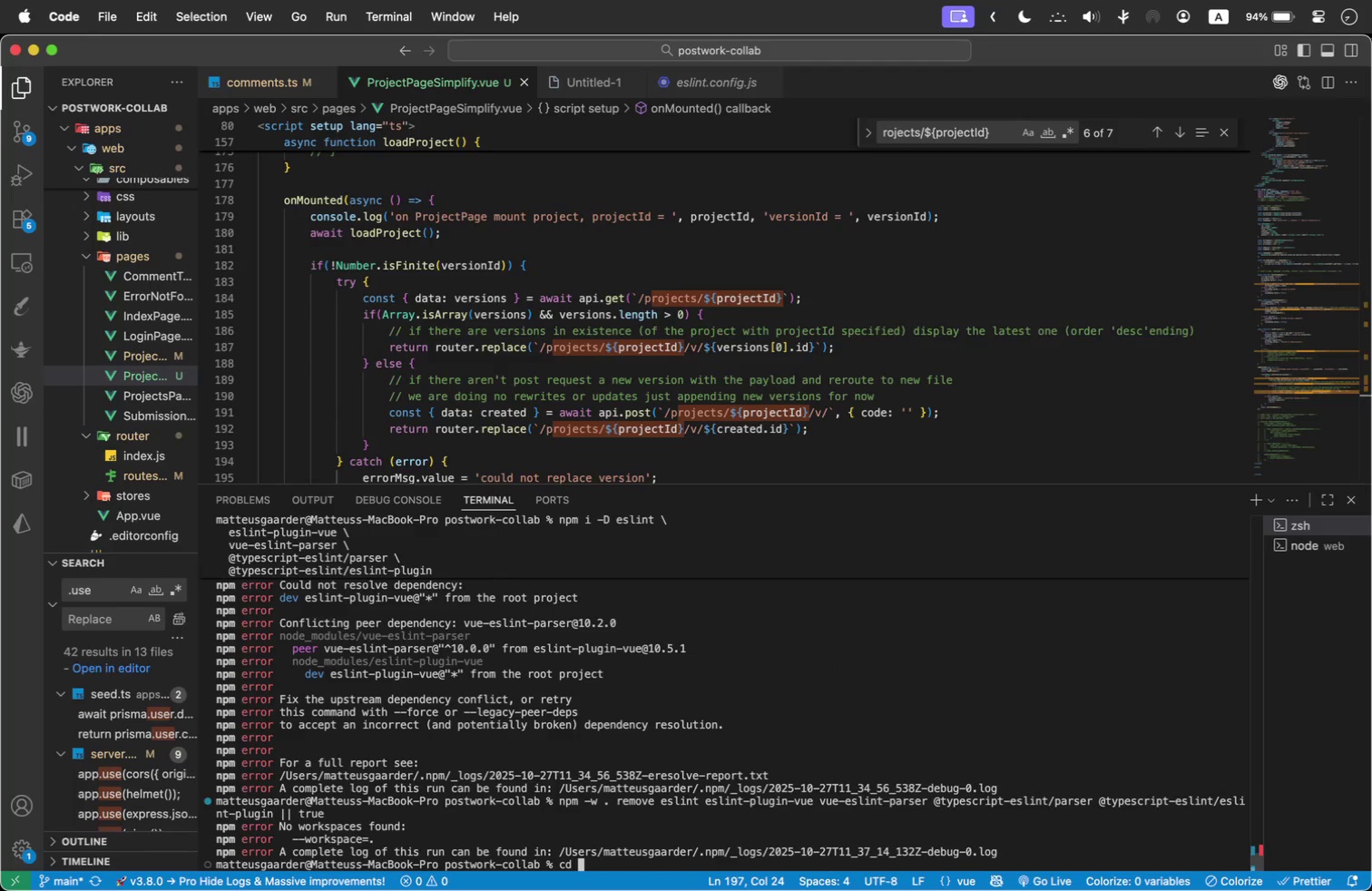 
type(ap)
key(Tab)
 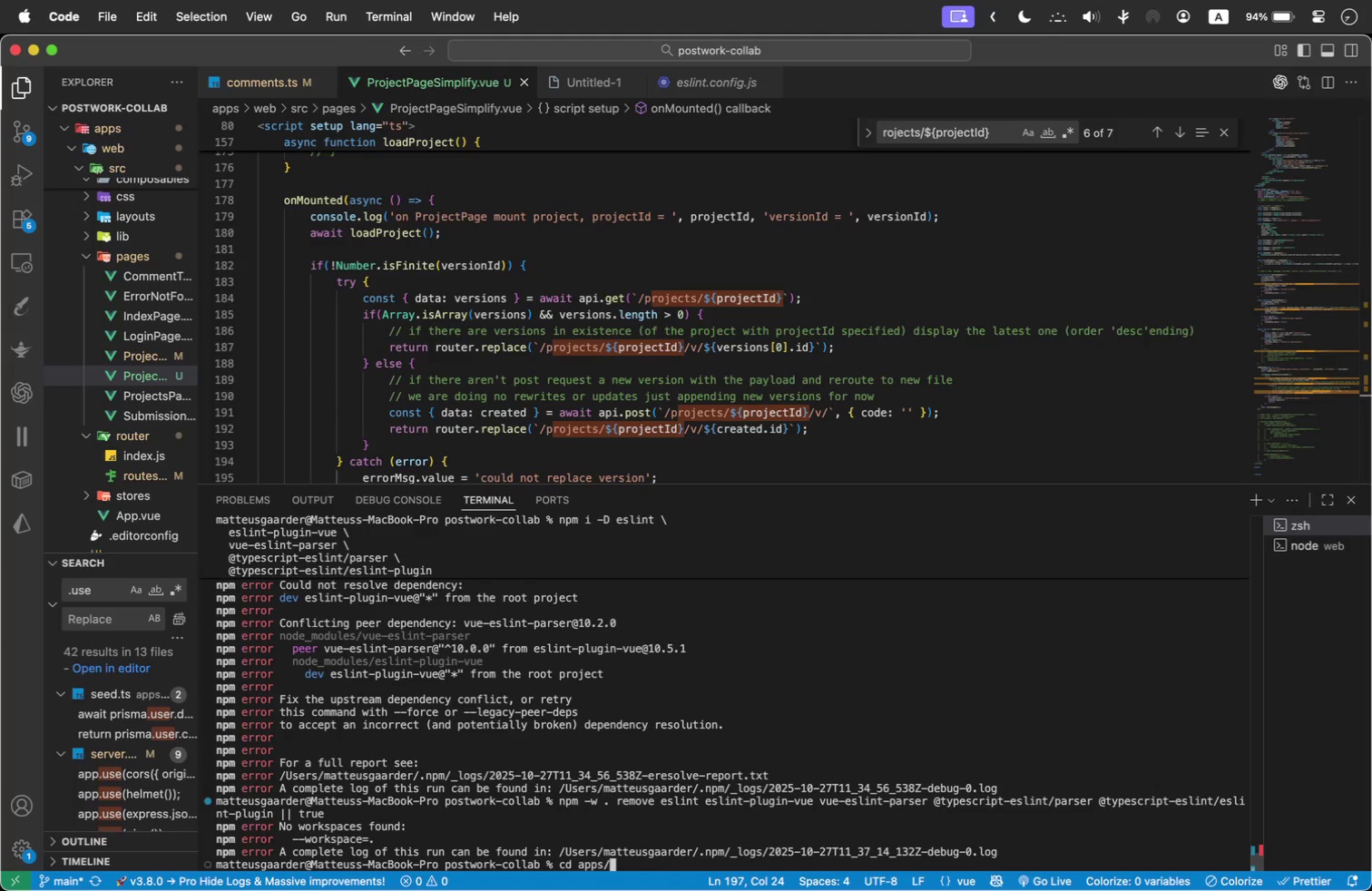 
key(Enter)
 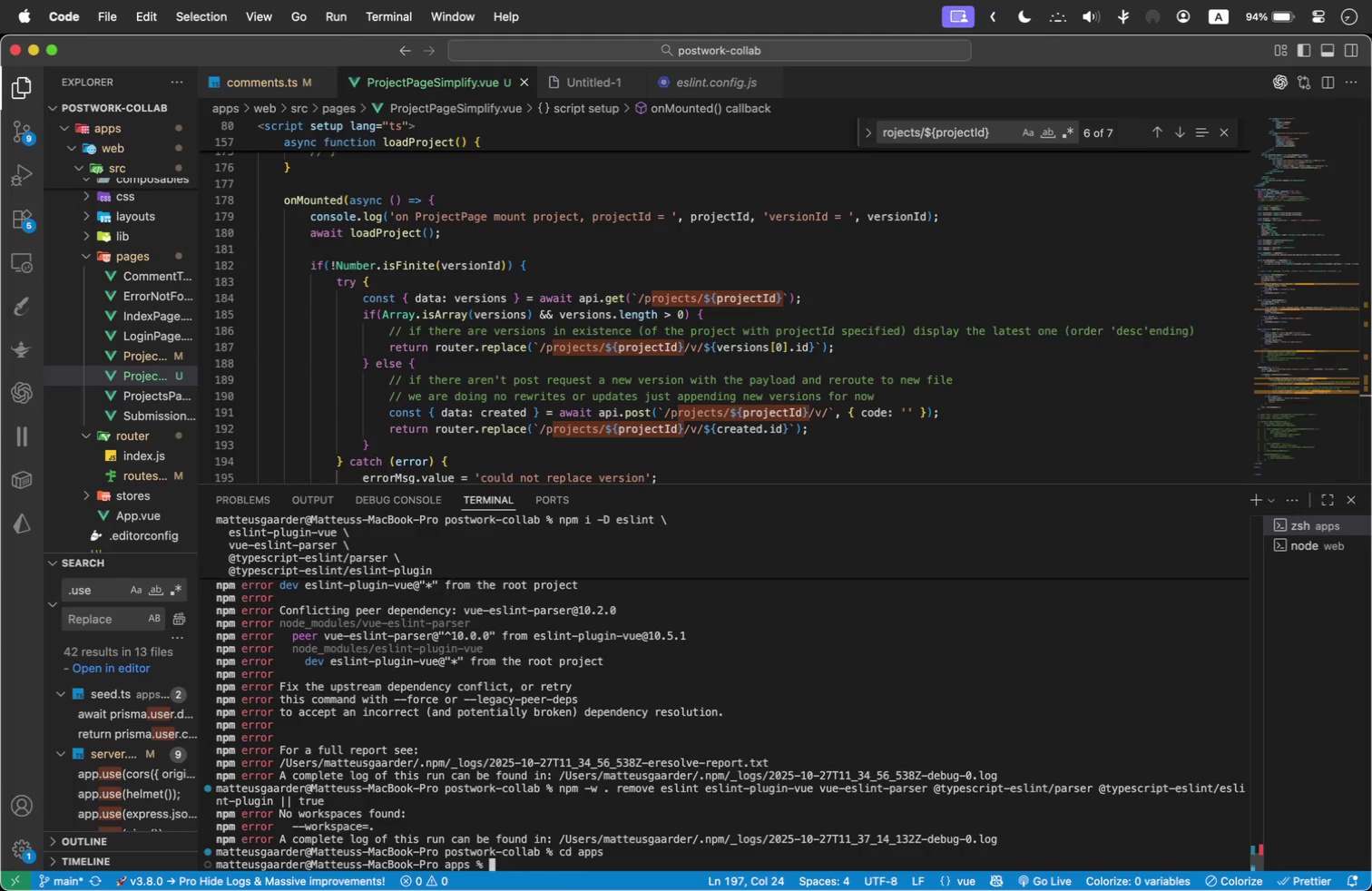 
type(cd ap)
key(Tab)
 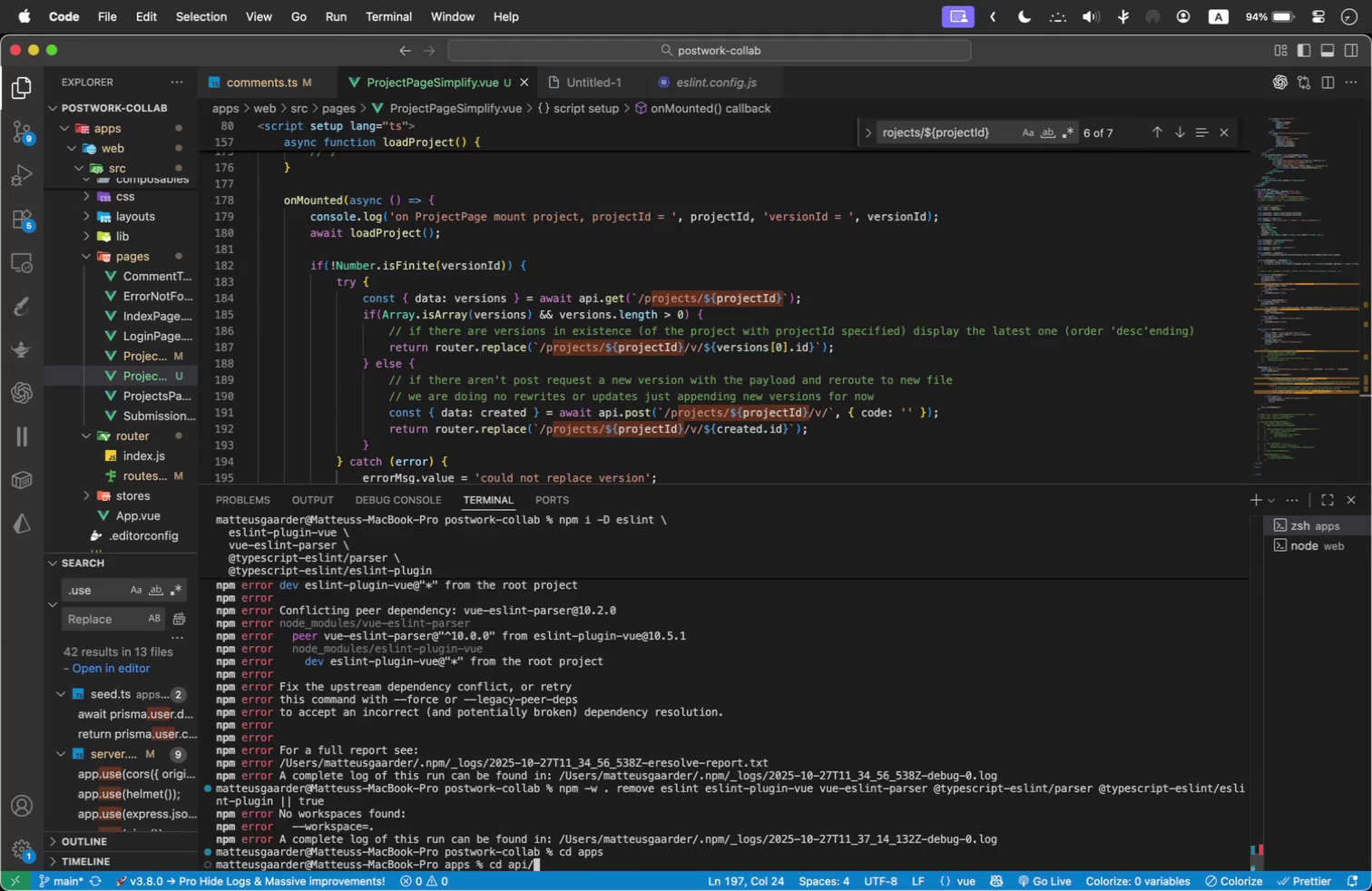 
key(Enter)
 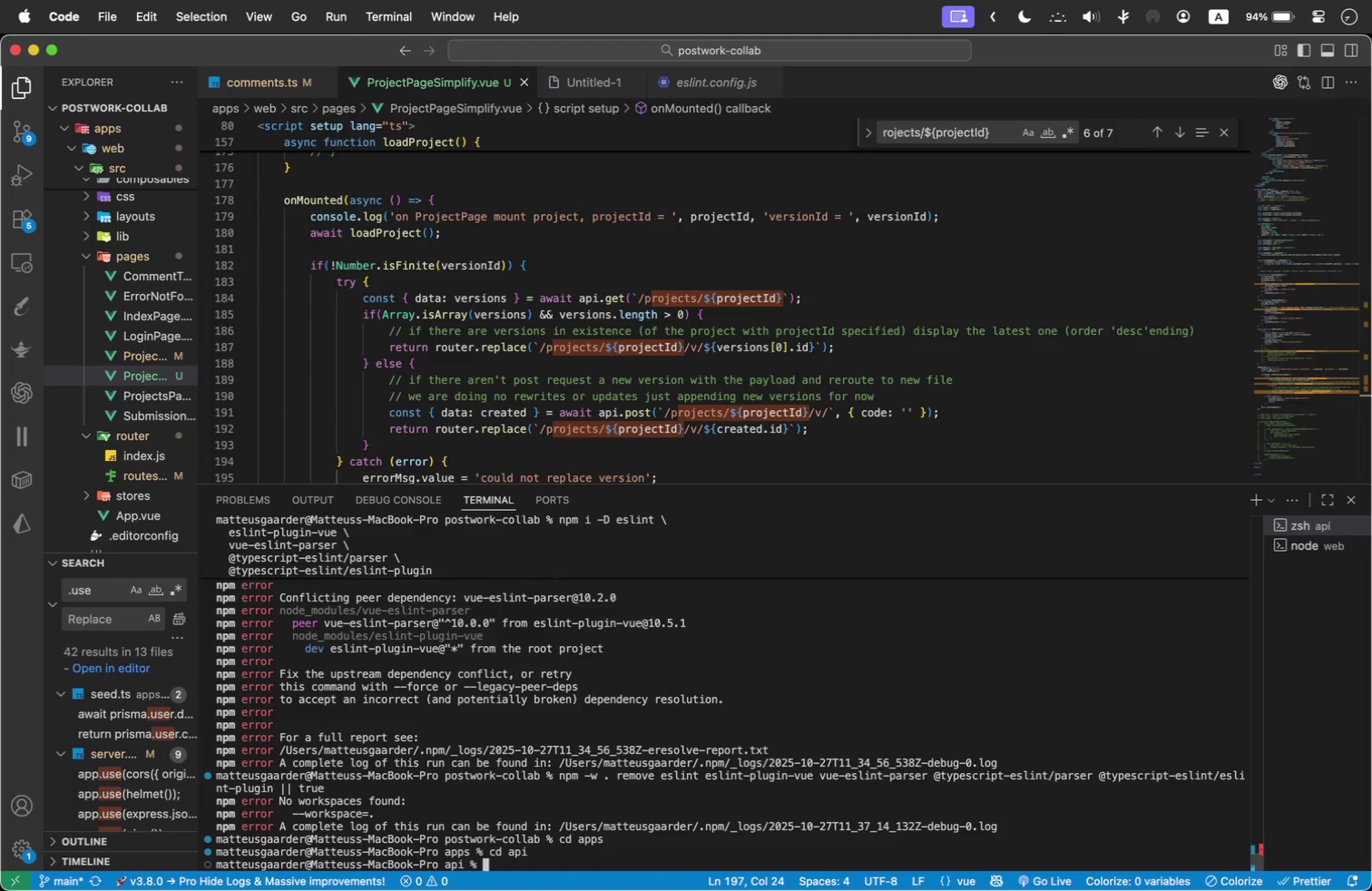 
key(Meta+V)
 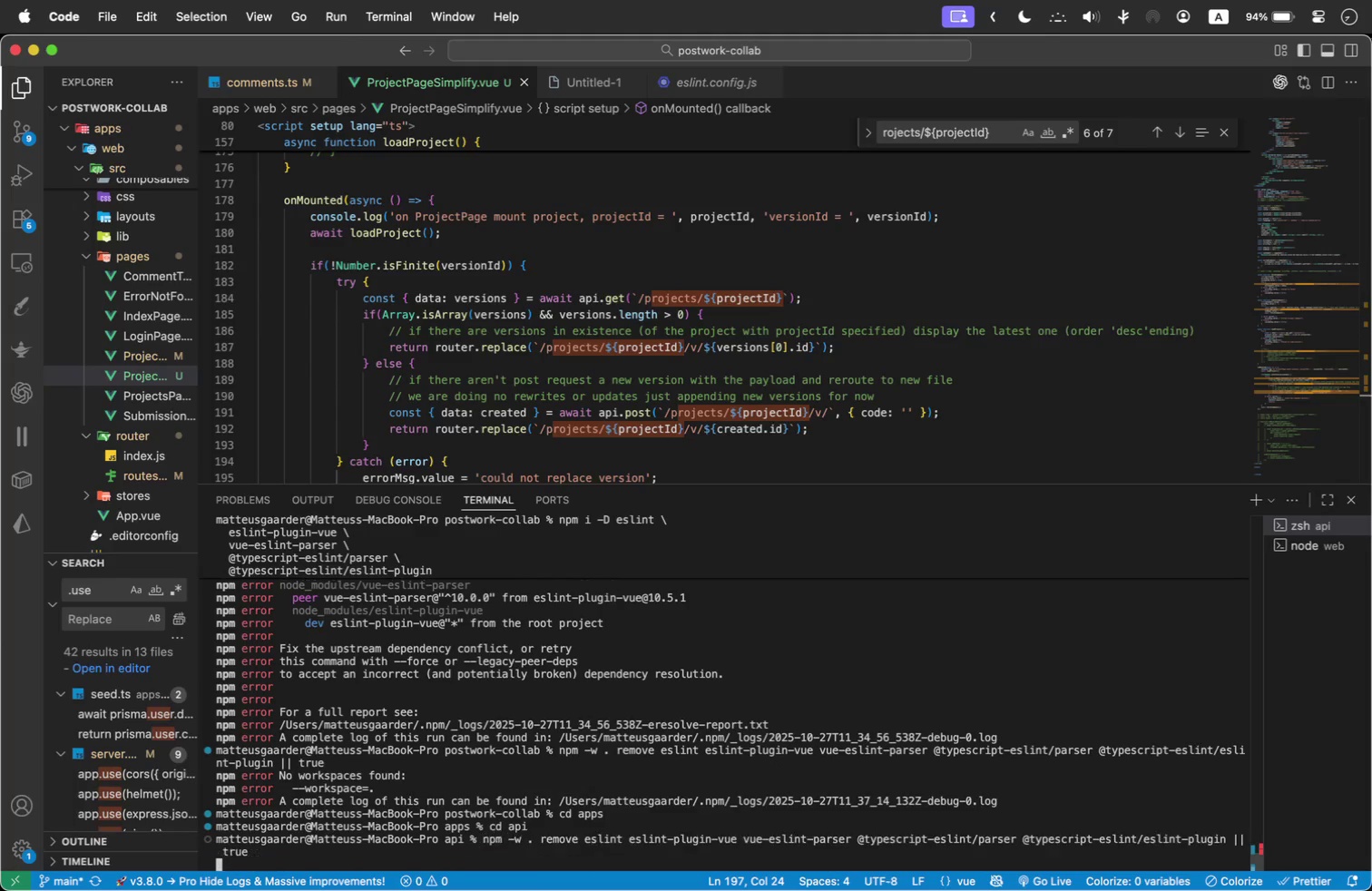 
key(Enter)
 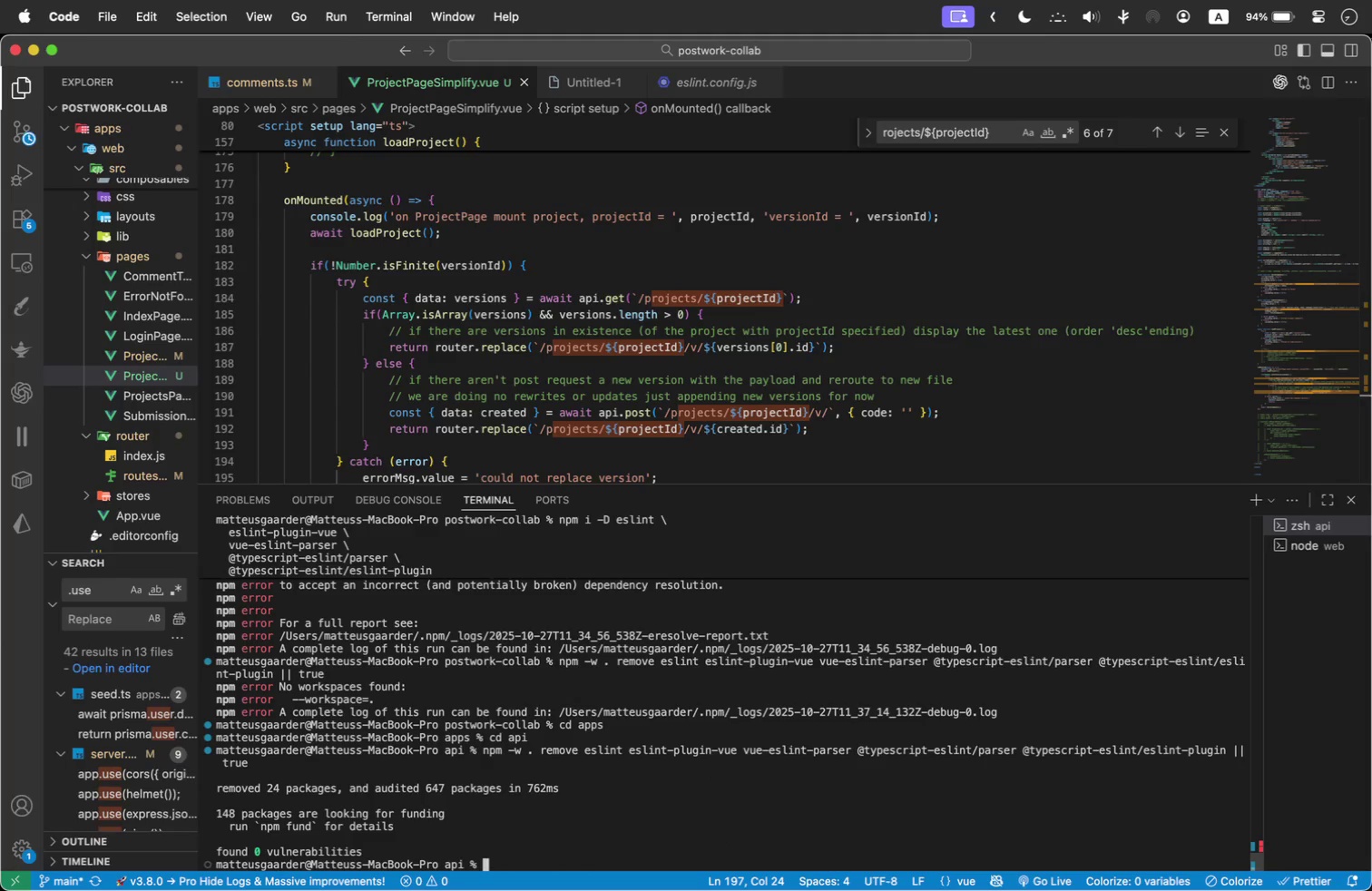 
type(cd ..)
 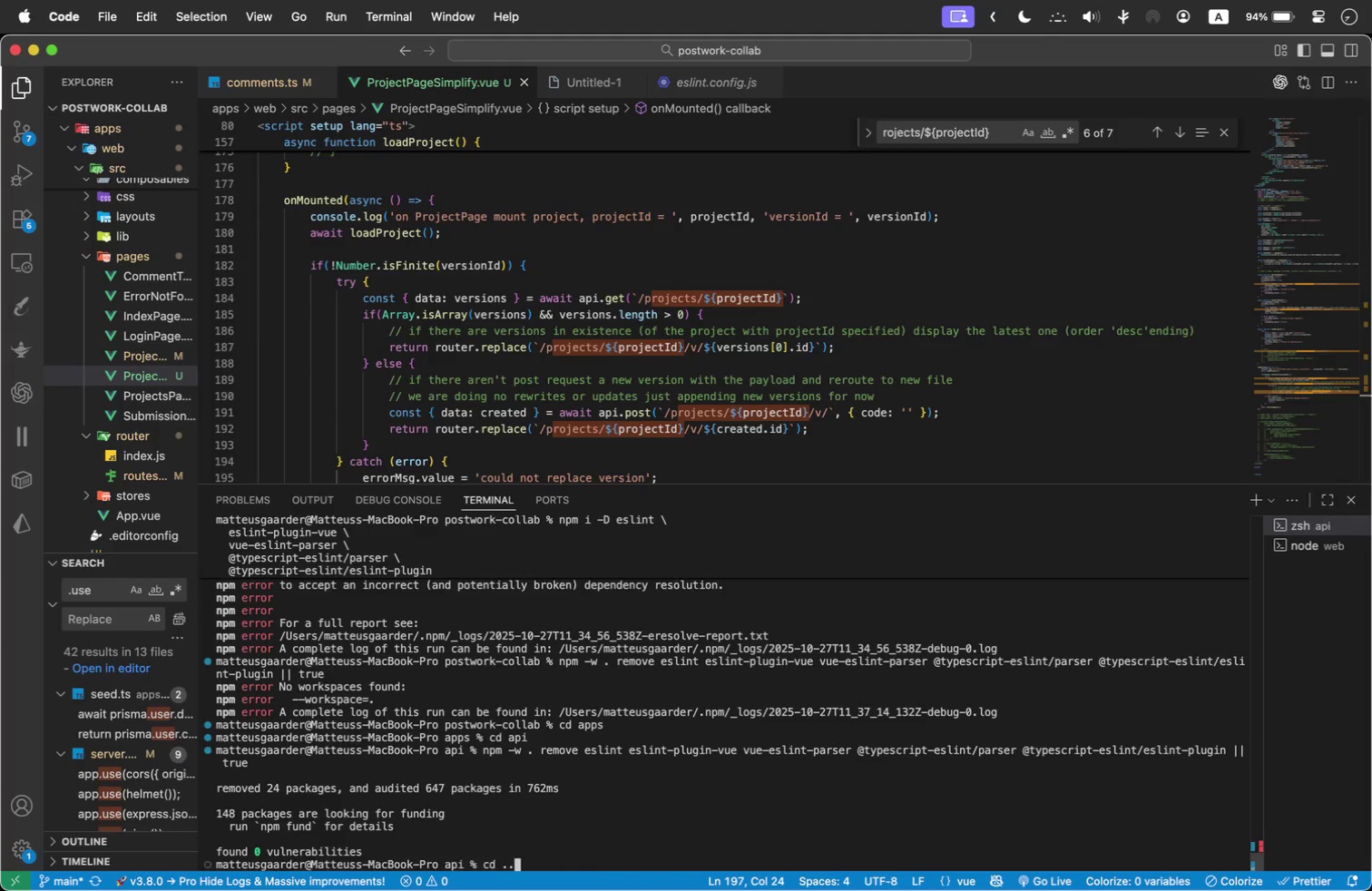 
key(Enter)
 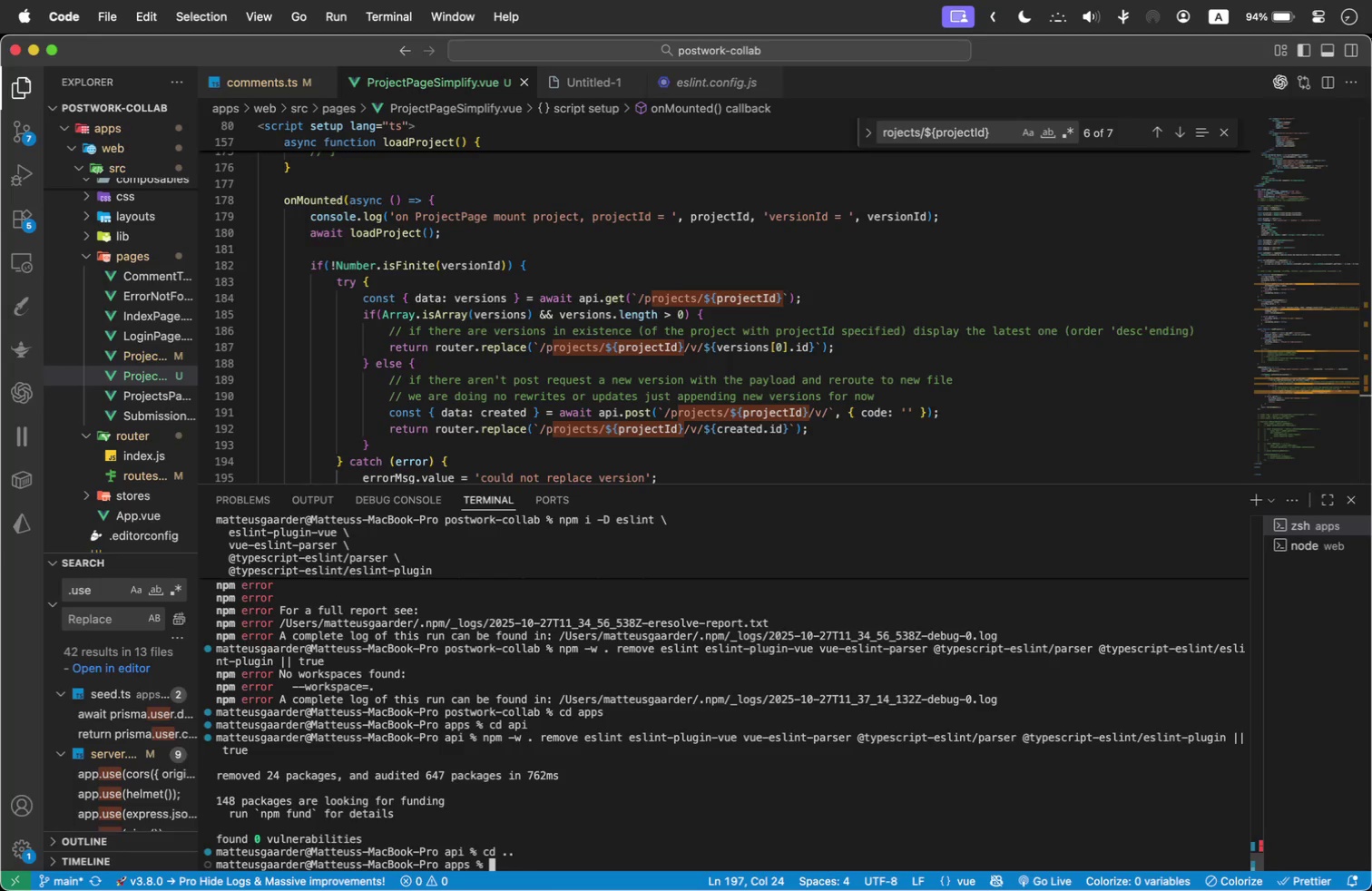 
key(Meta+Tab)
 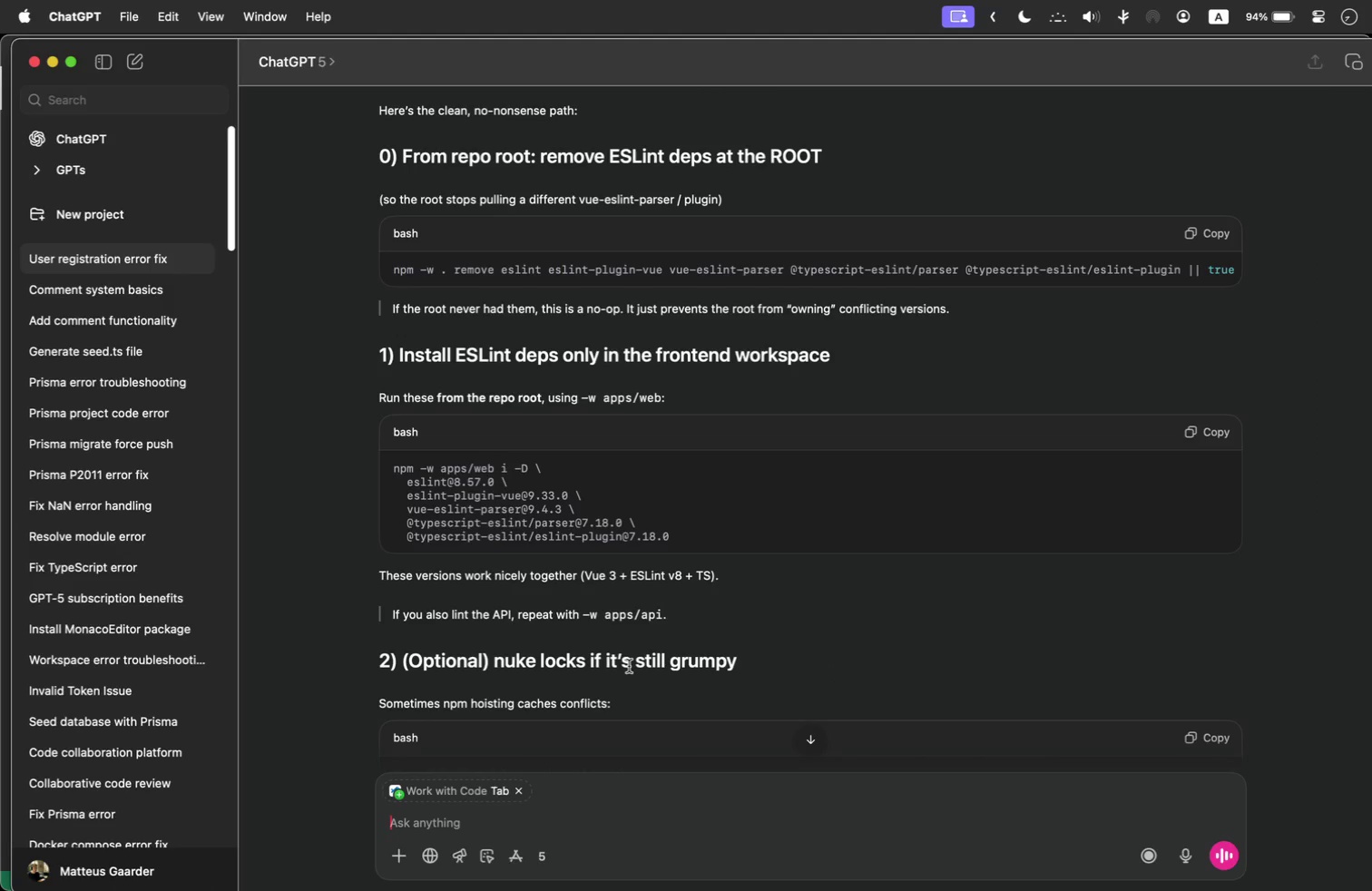 
type(so I do this in the frontend and not the root? If I do in the root it will apply to everything though right?)
 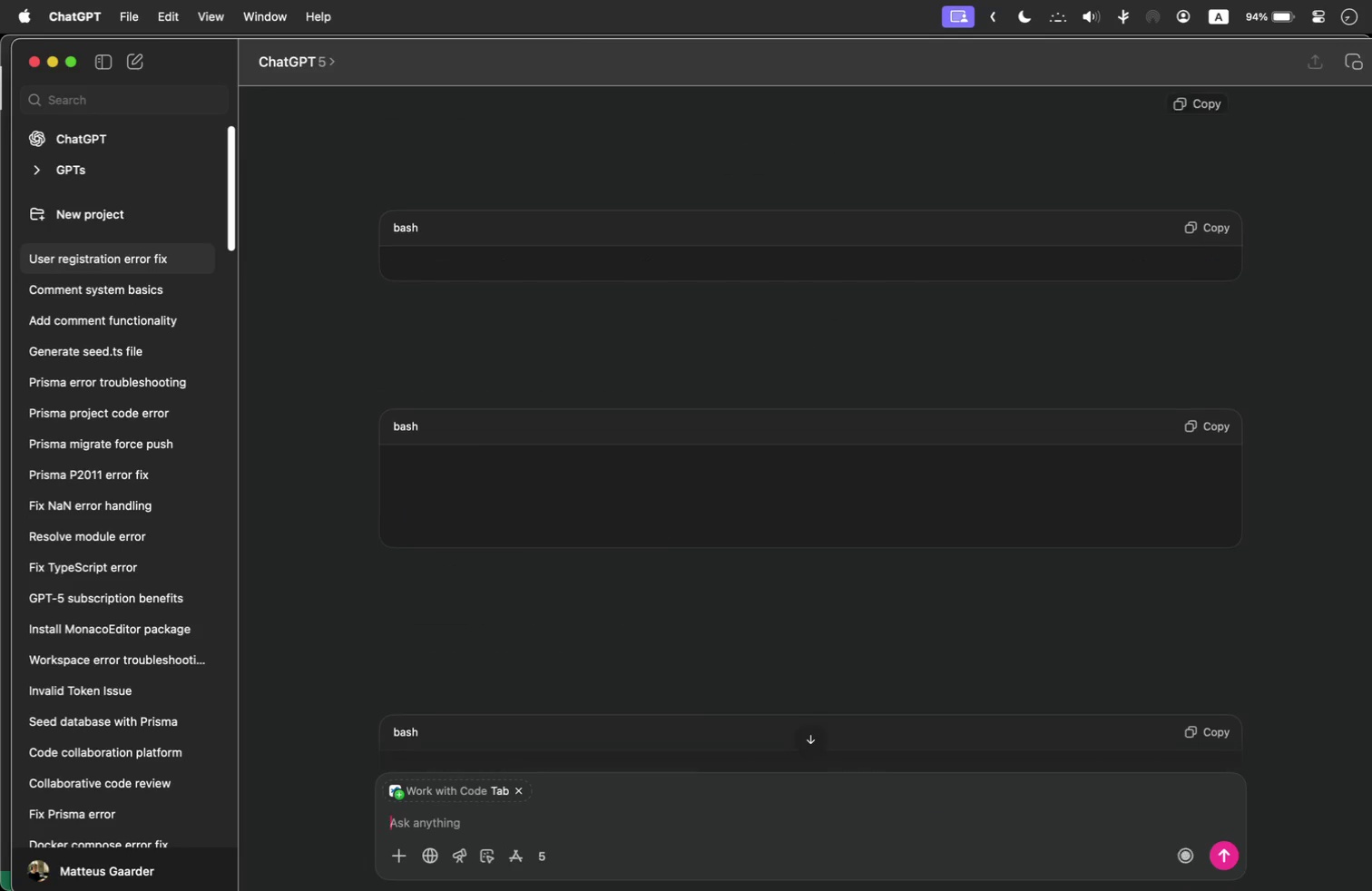 
key(Enter)
 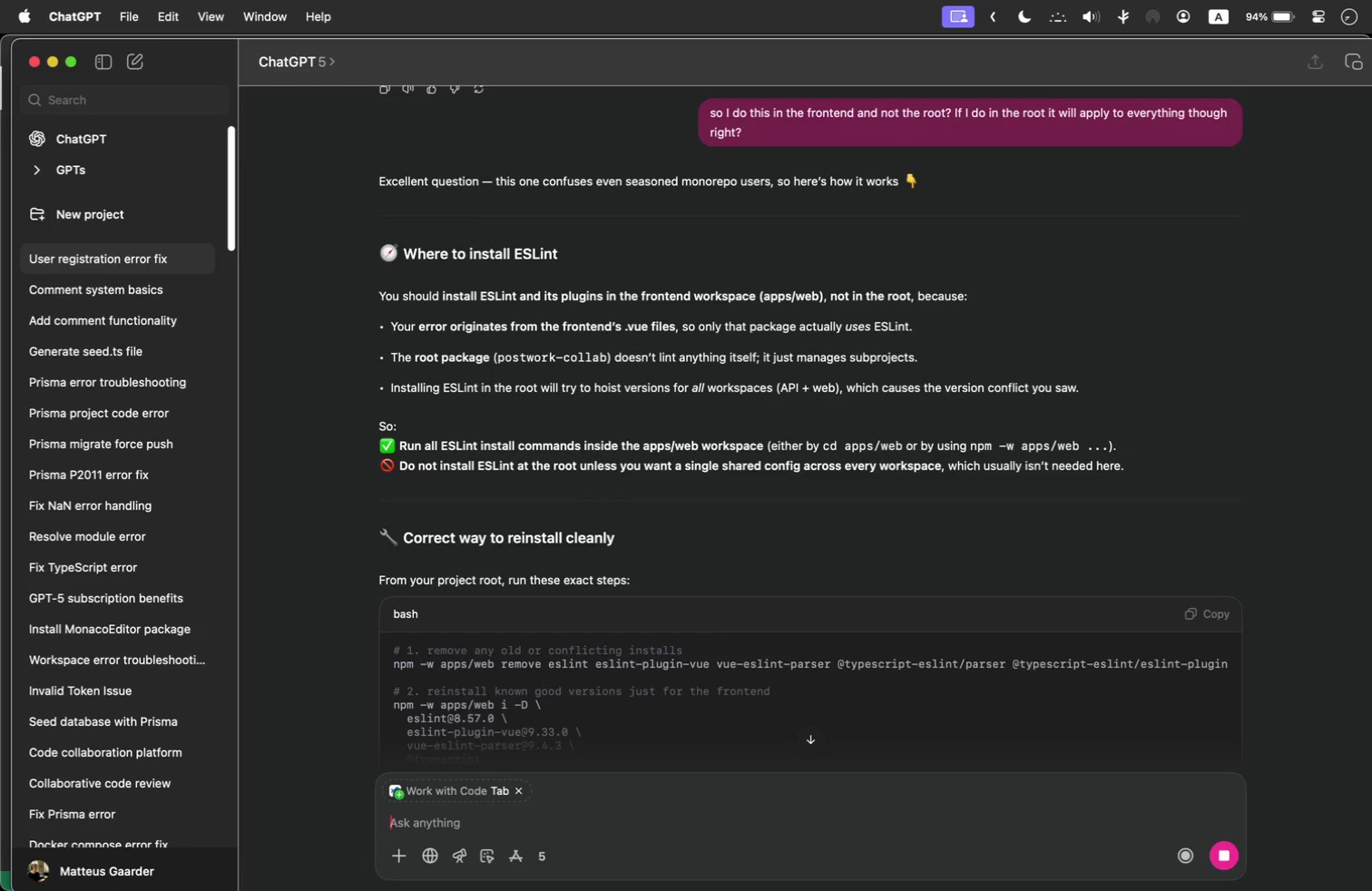 
wait(13.39)
 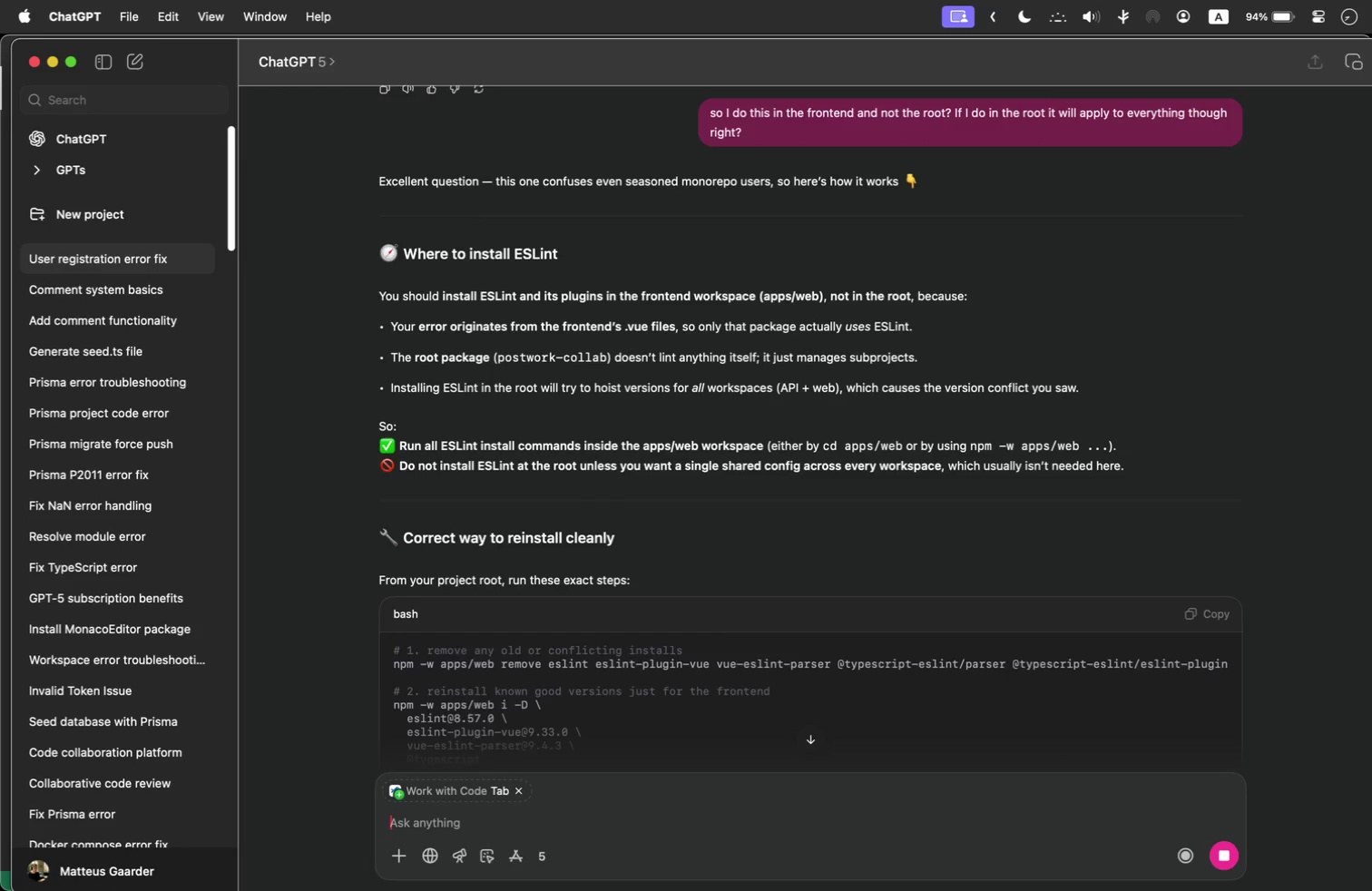 
scroll: coordinate [869, 402], scroll_direction: down, amount: 18.0
 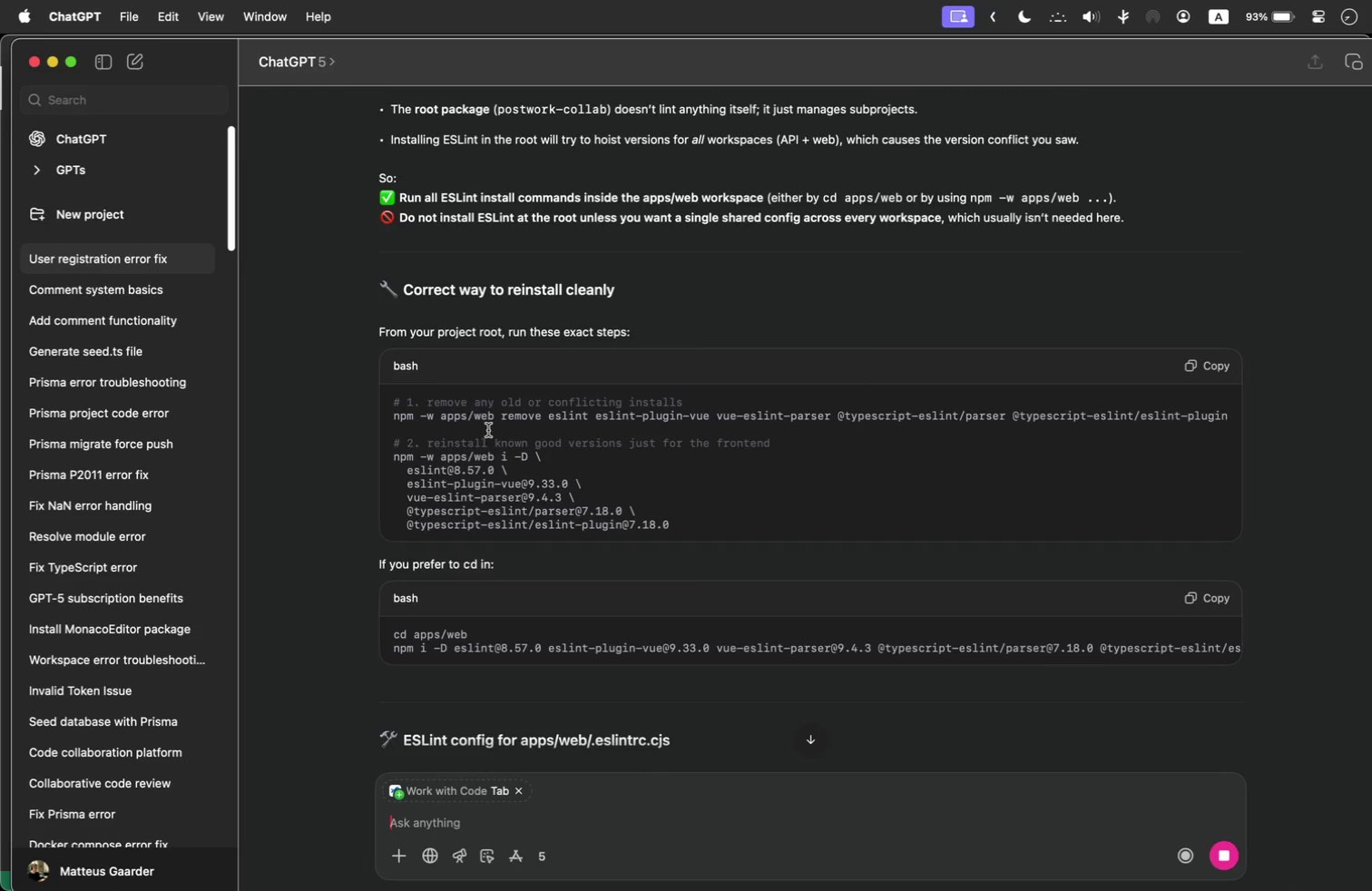 
left_click_drag(start_coordinate=[392, 418], to_coordinate=[1248, 419])
 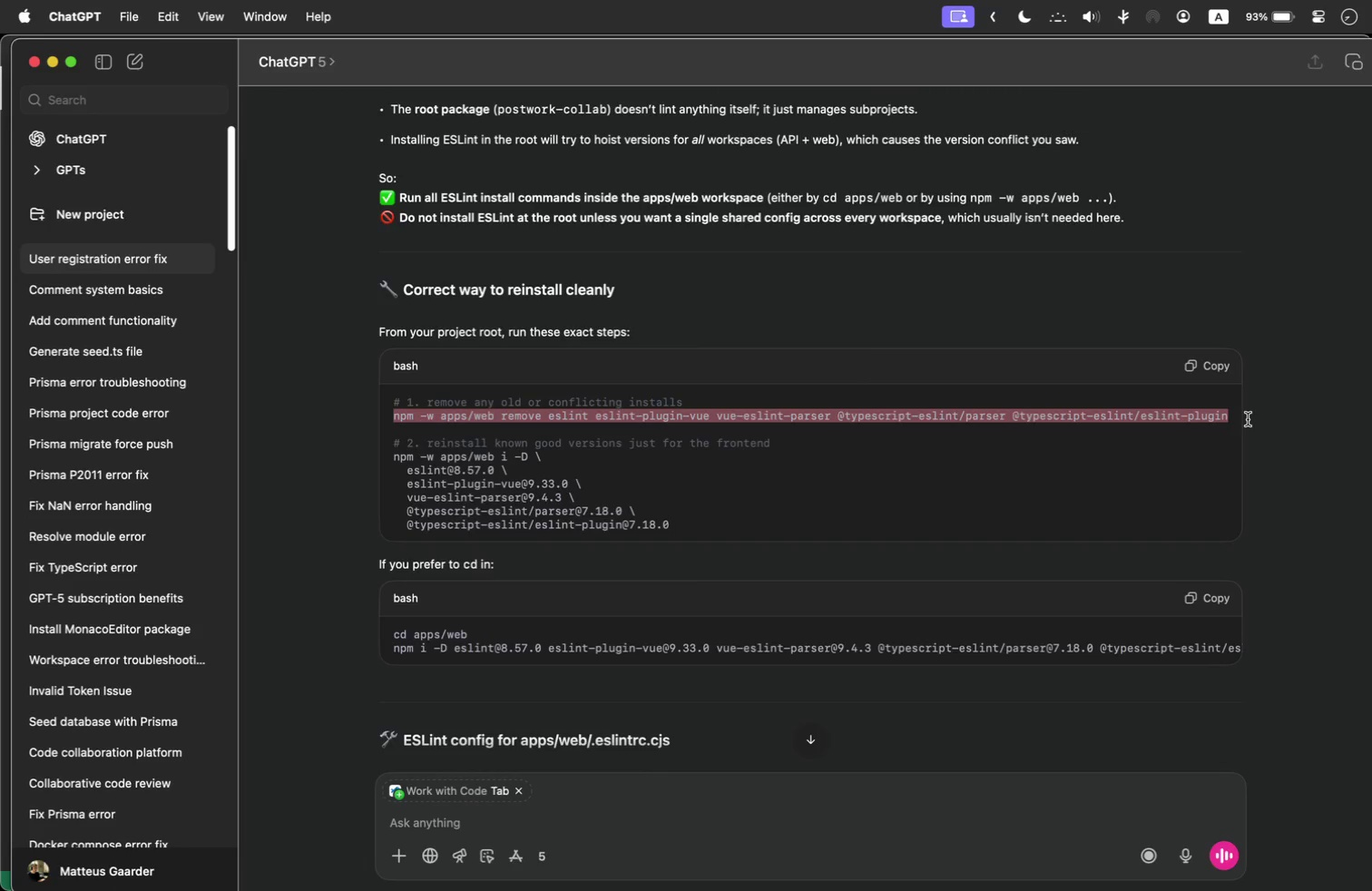 
key(Meta+C)
 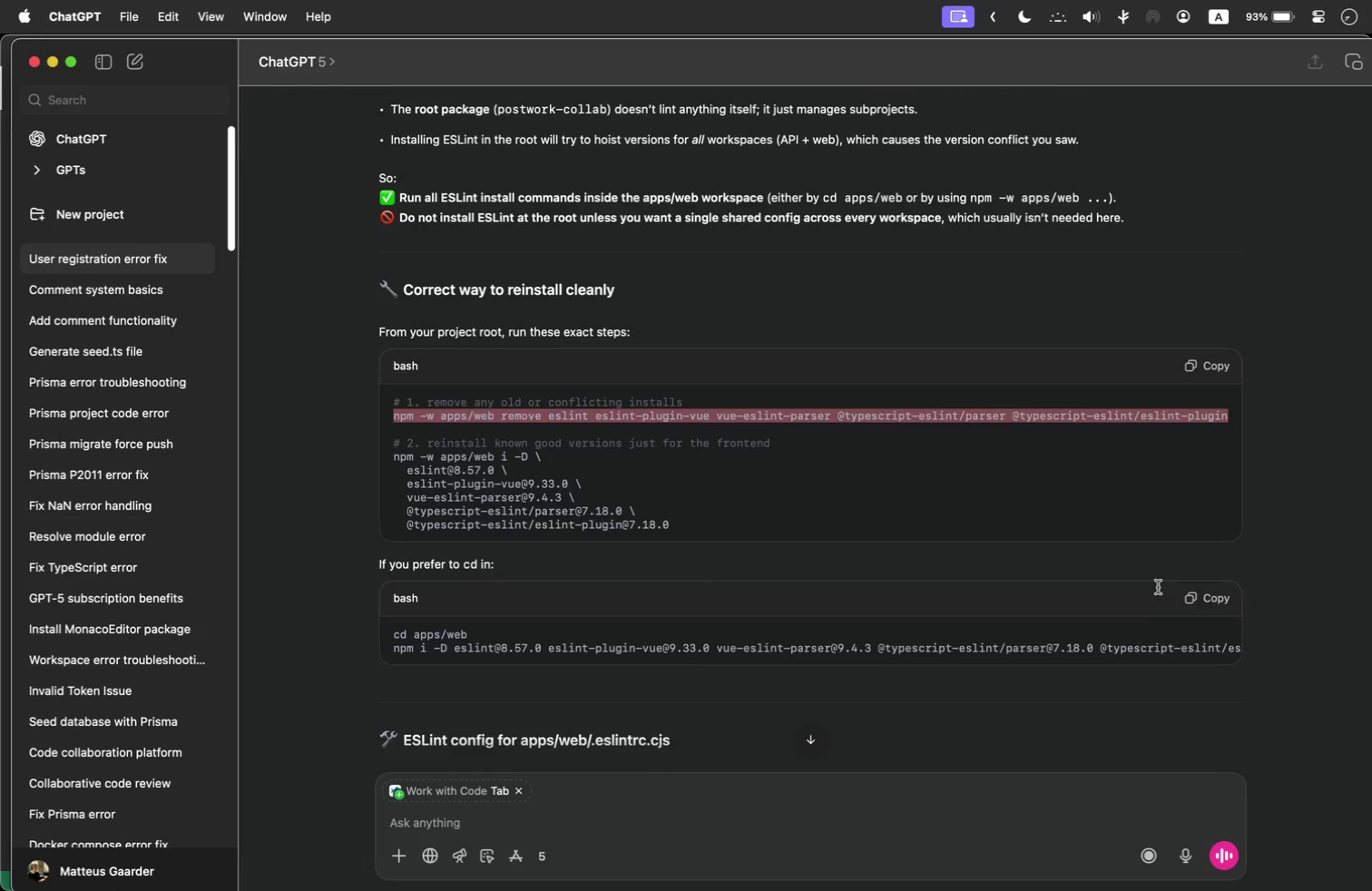 
key(Meta+Tab)
 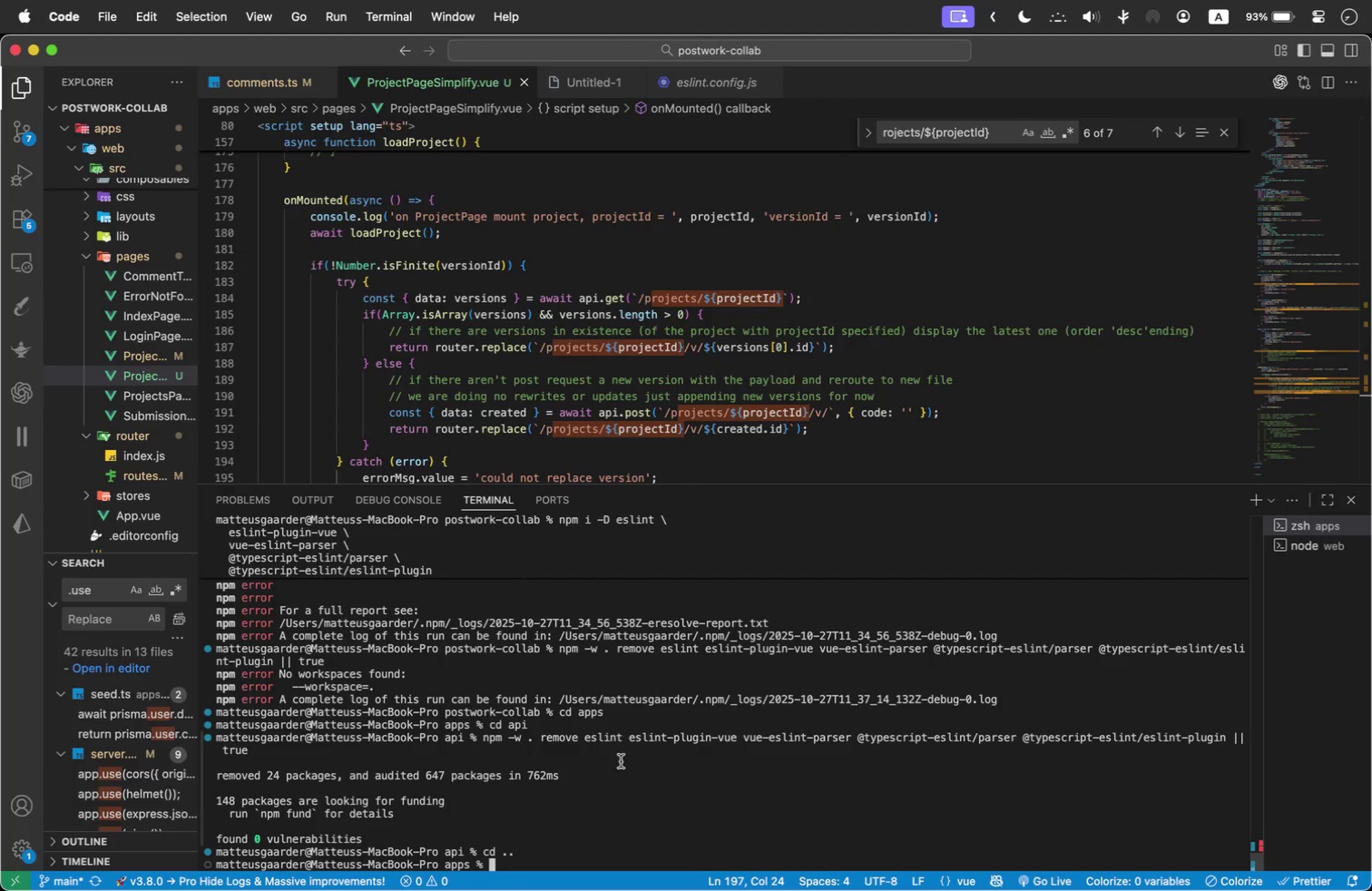 
left_click([660, 837])
 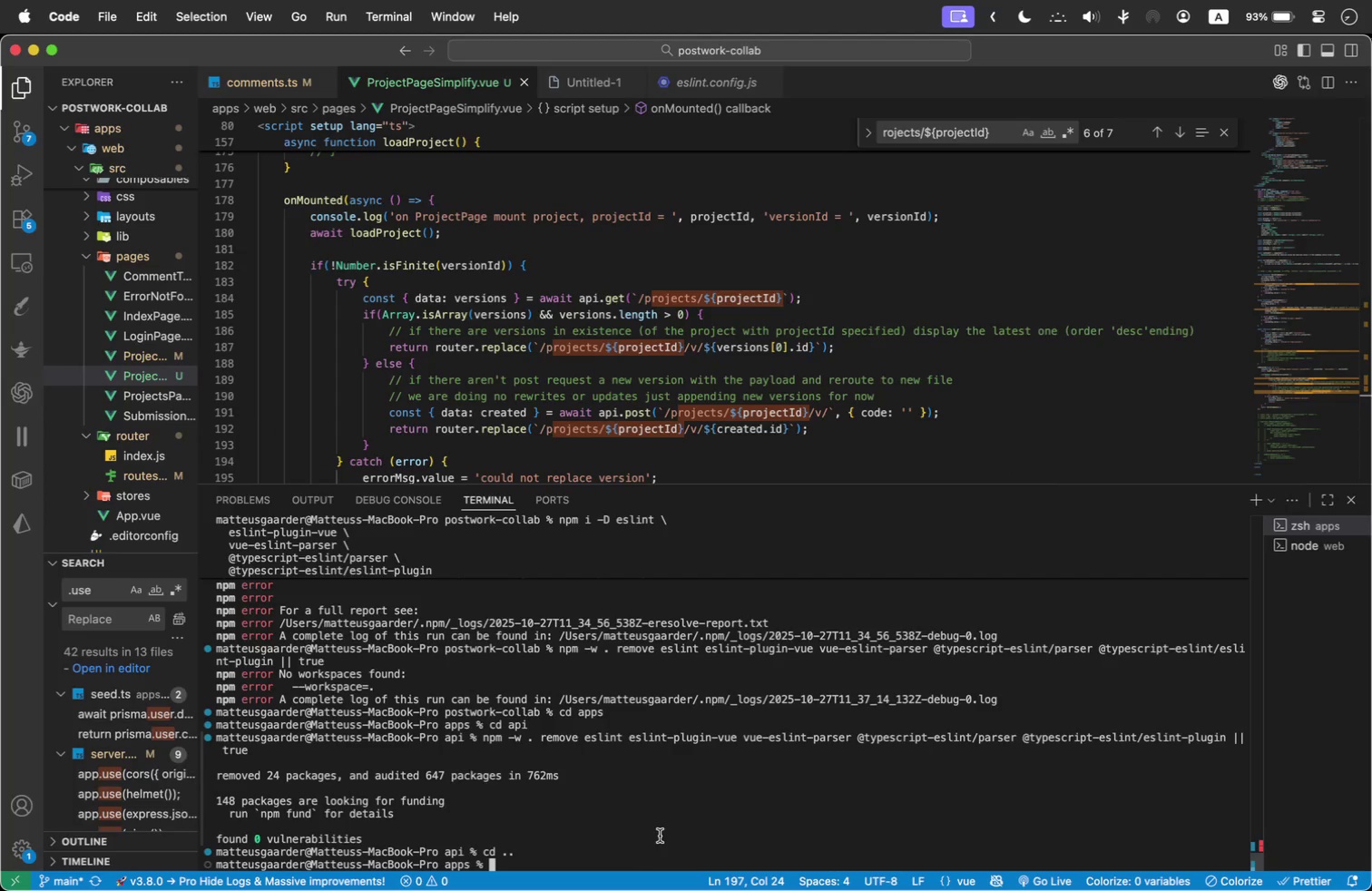 
key(Meta+V)
 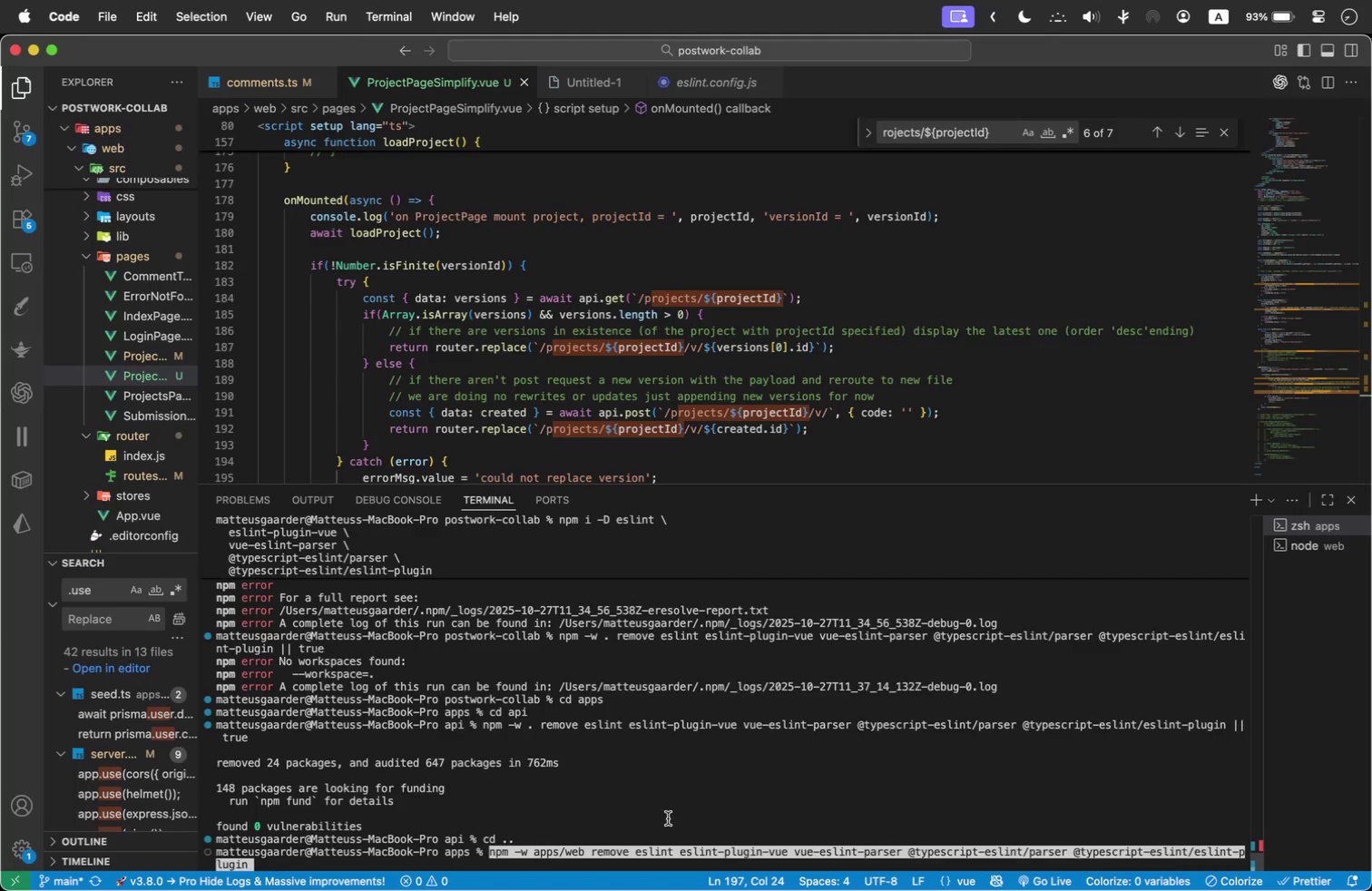 
key(Enter)
 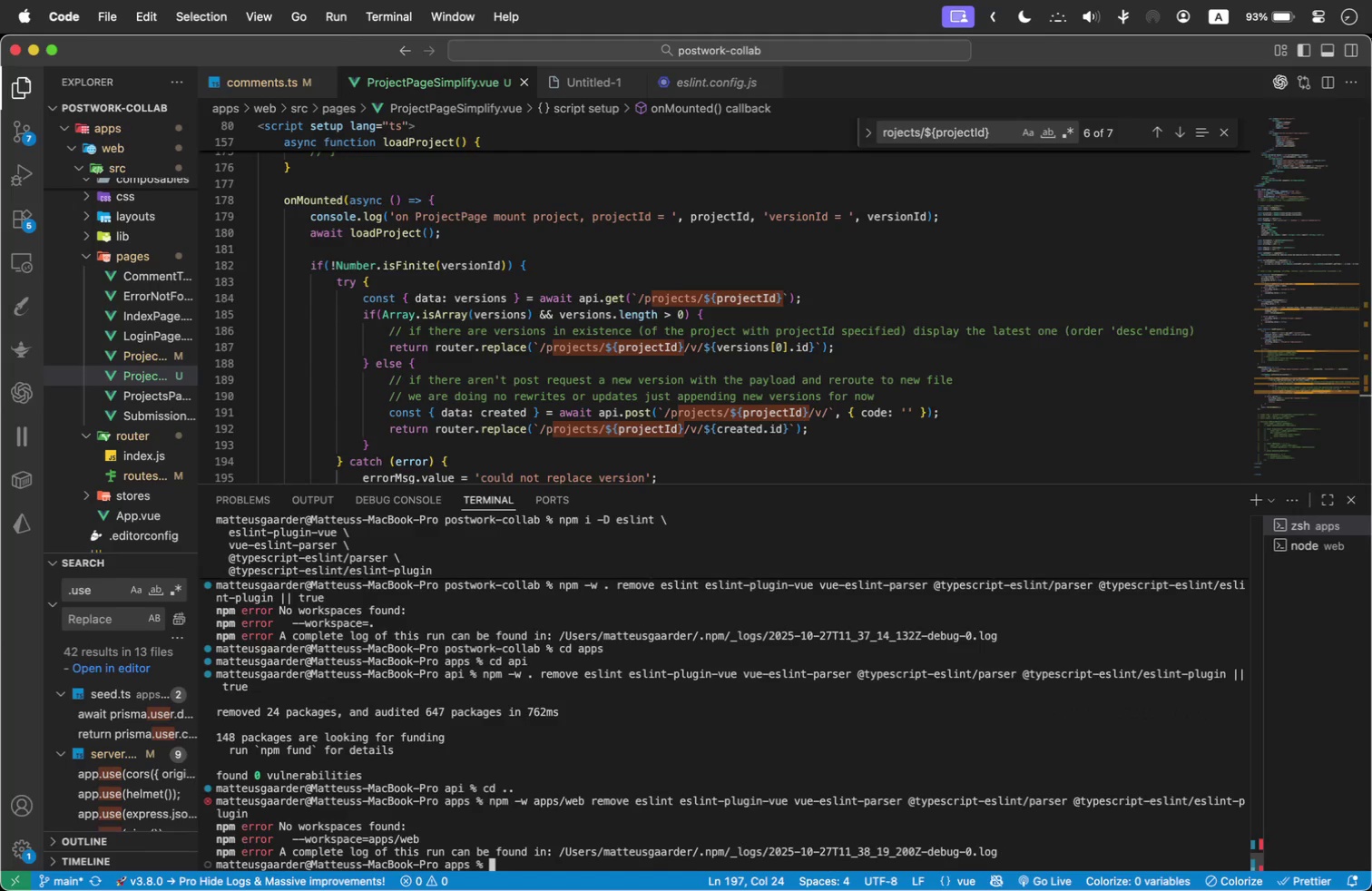 
key(Meta+Tab)
 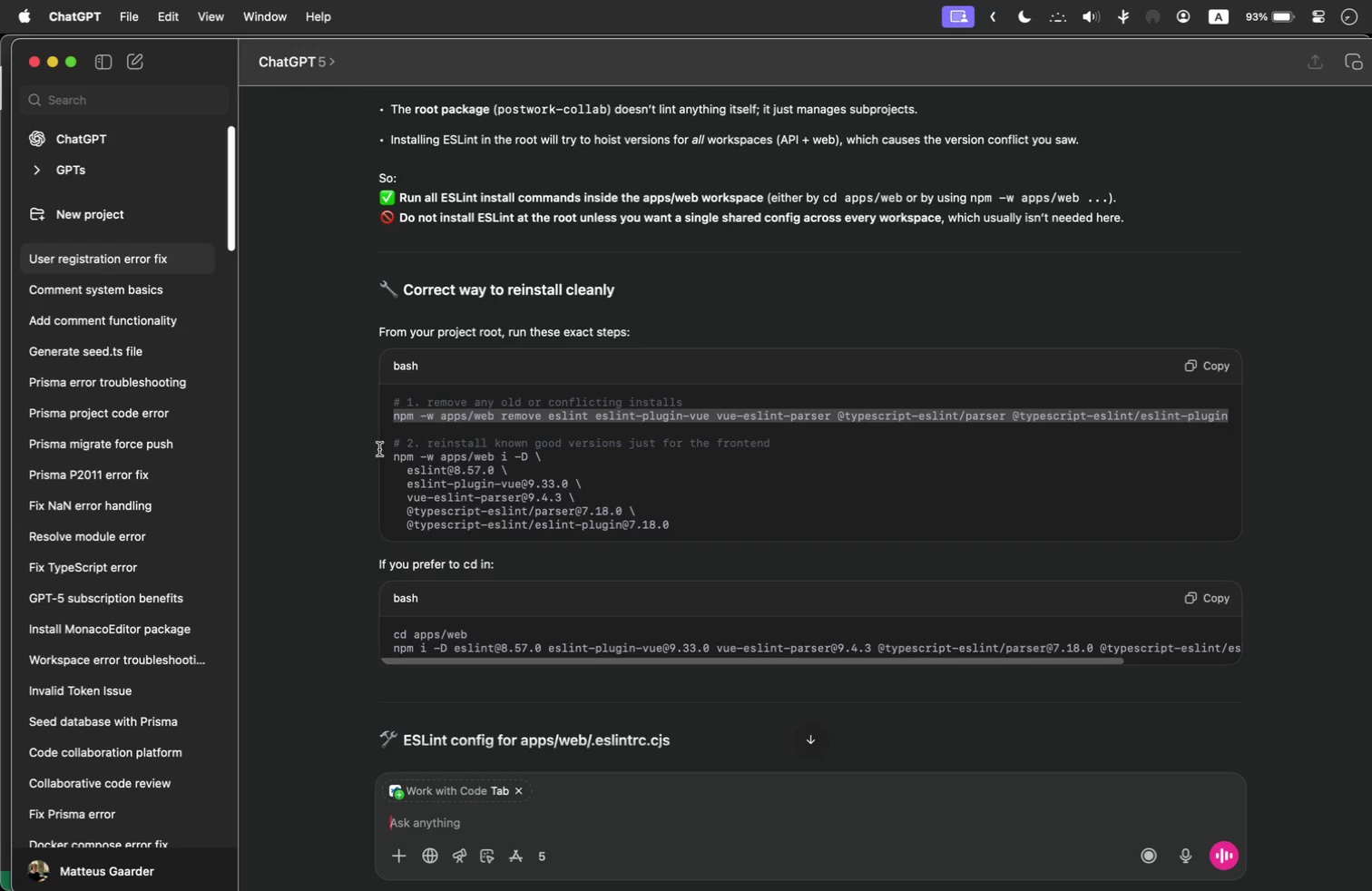 
left_click_drag(start_coordinate=[392, 457], to_coordinate=[714, 531])
 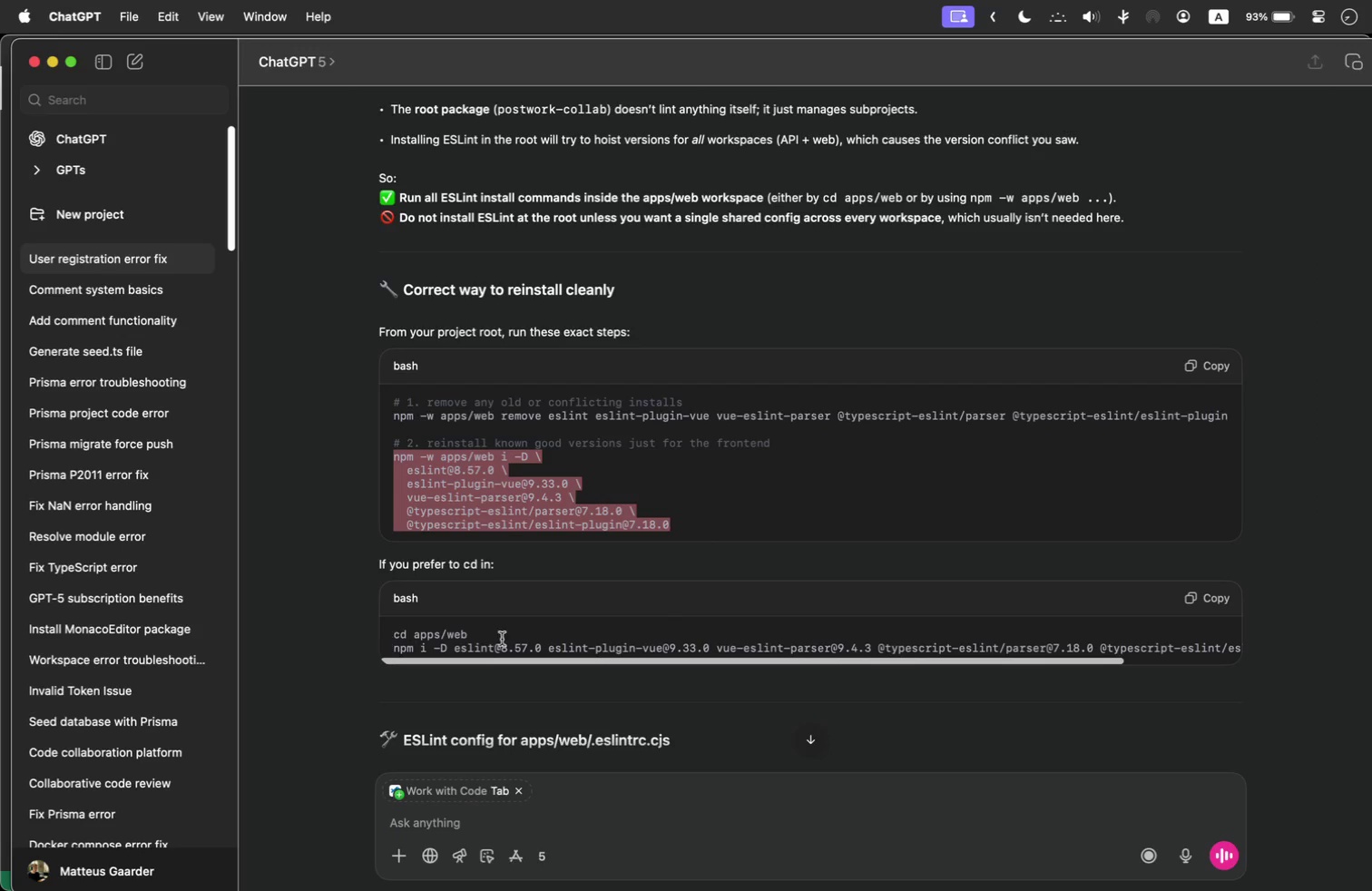 
key(Meta+CommandLeft)
 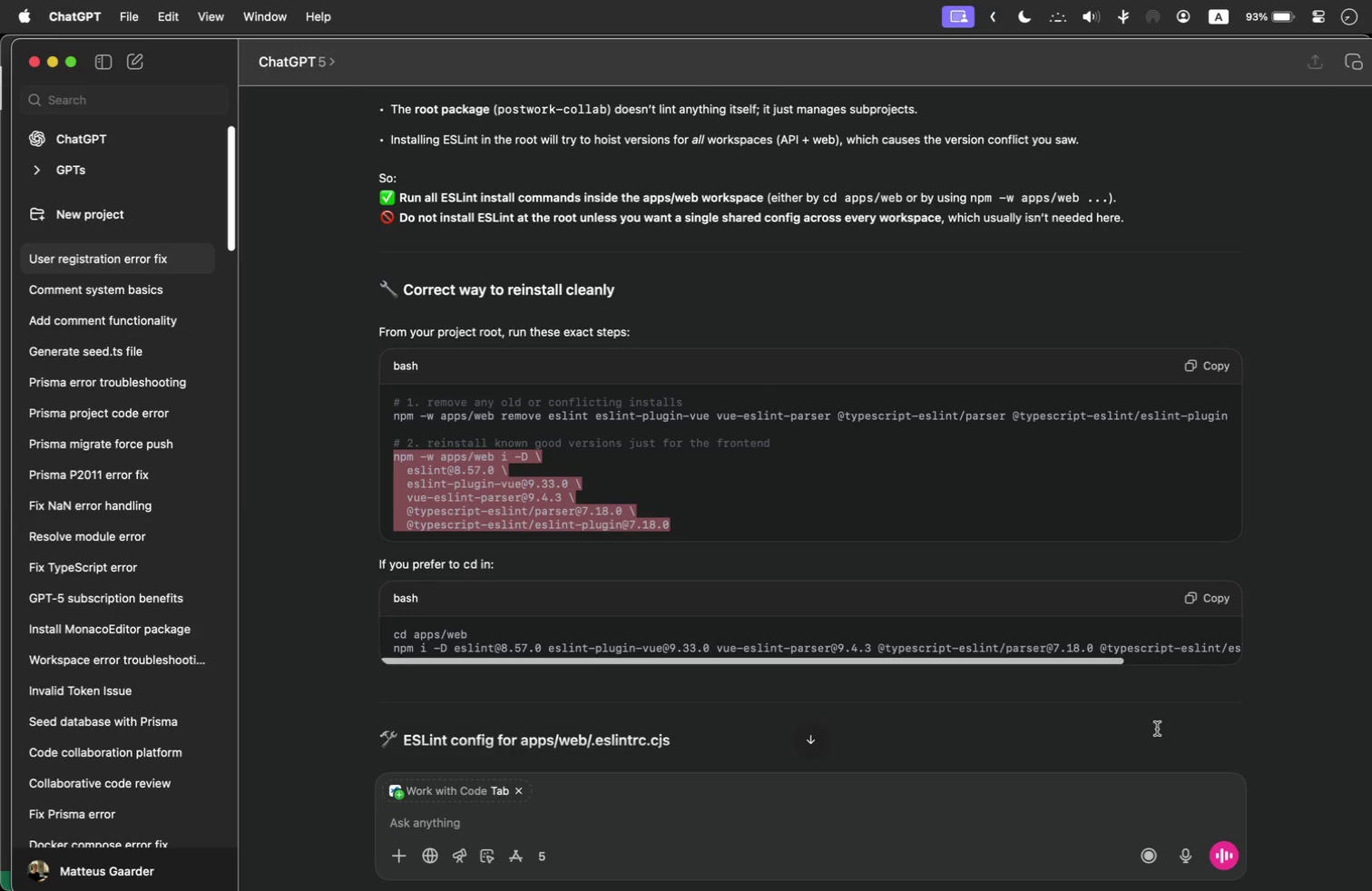 
key(Meta+Tab)
 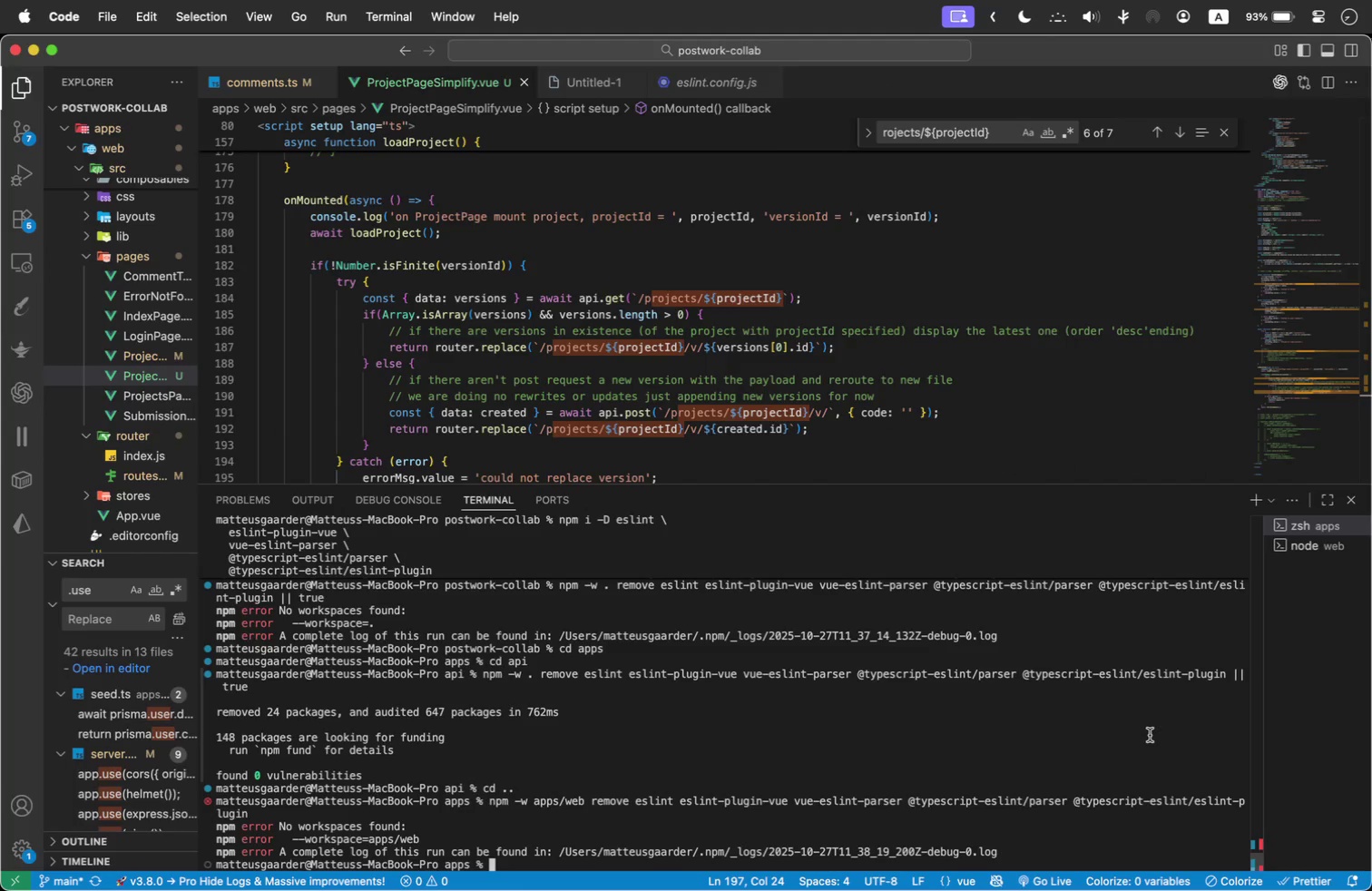 
key(Meta+Tab)
 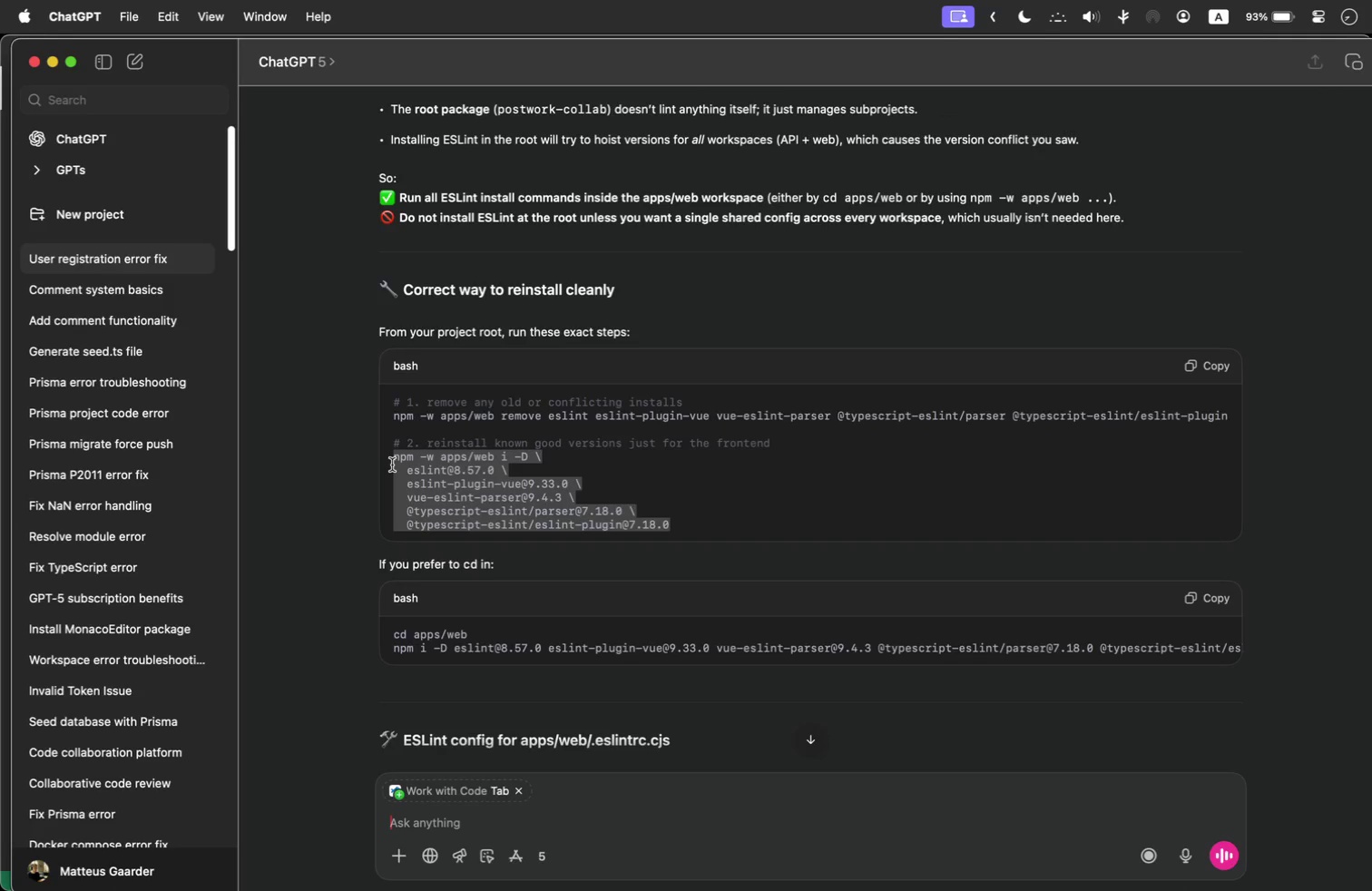 
key(Meta+C)
 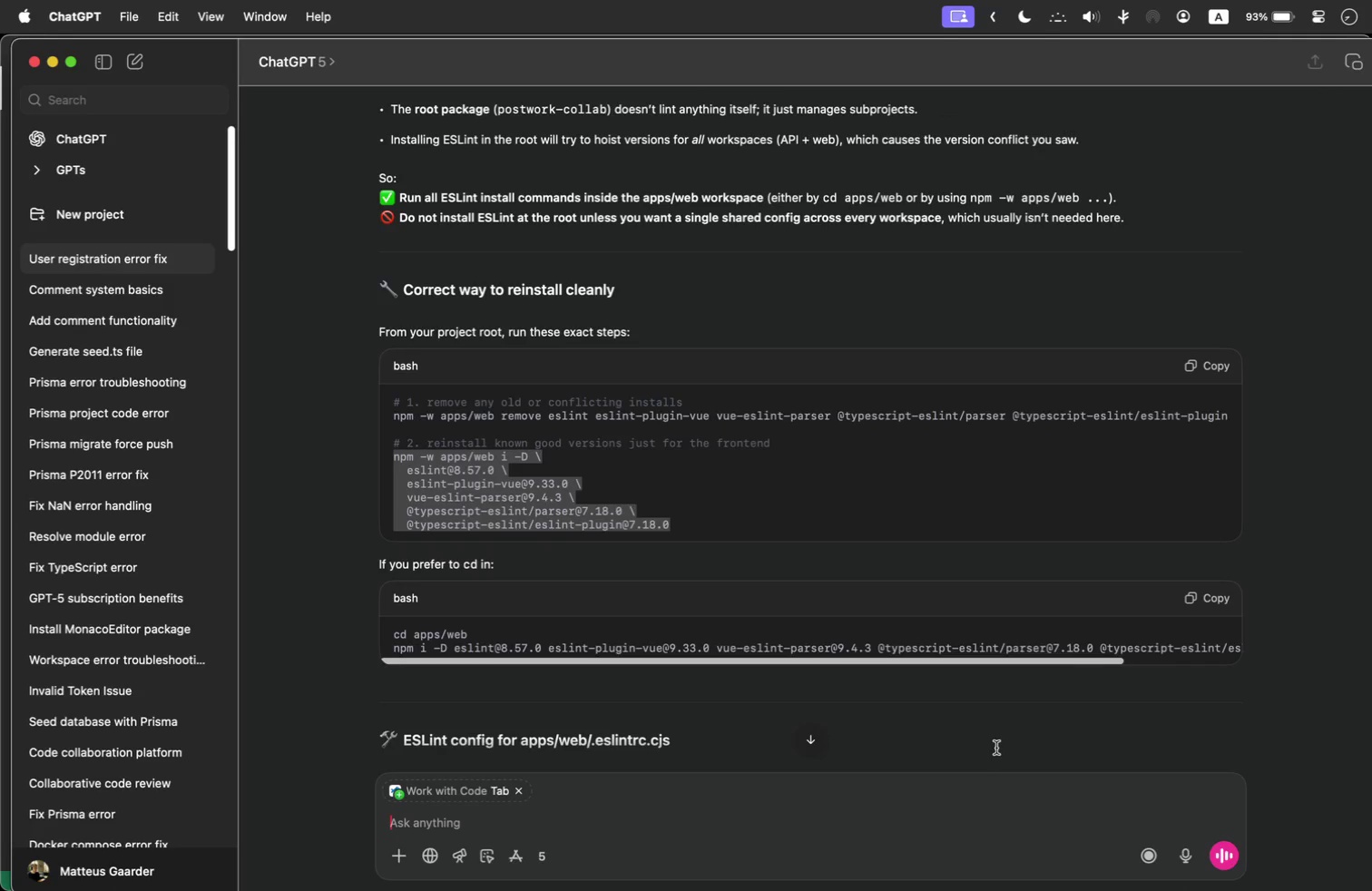 
key(Meta+Tab)
 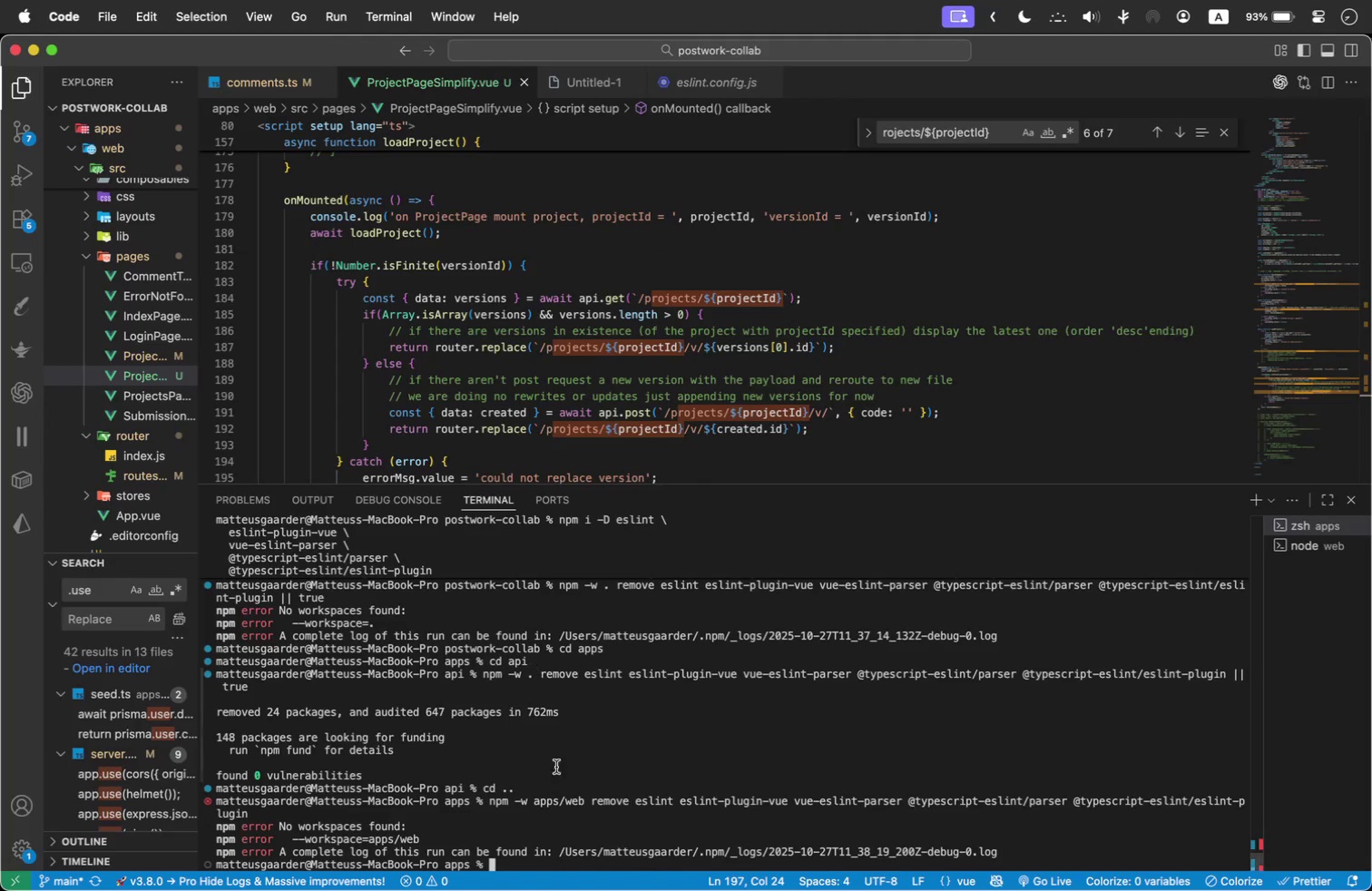 
left_click([580, 819])
 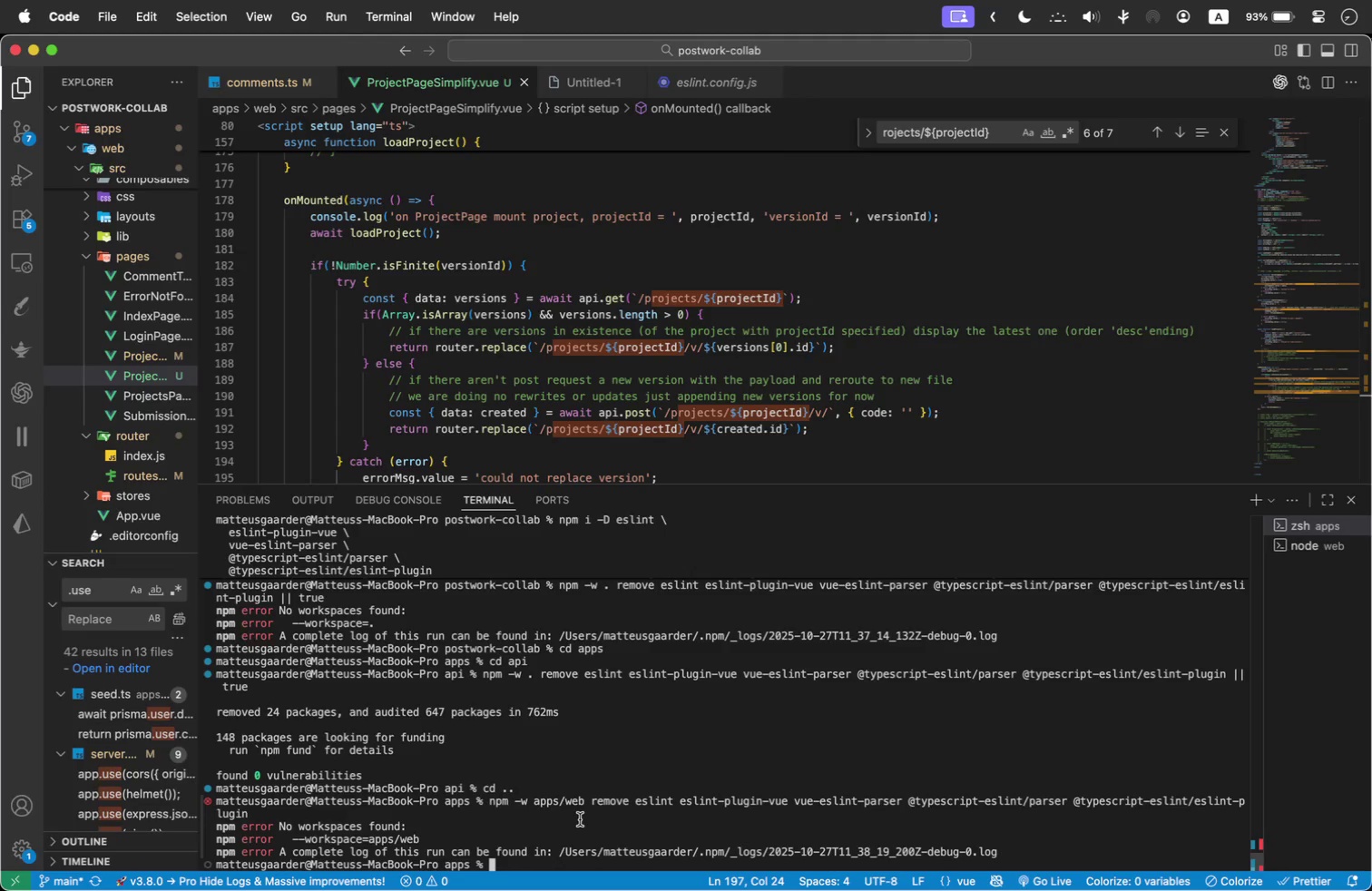 
key(Meta+V)
 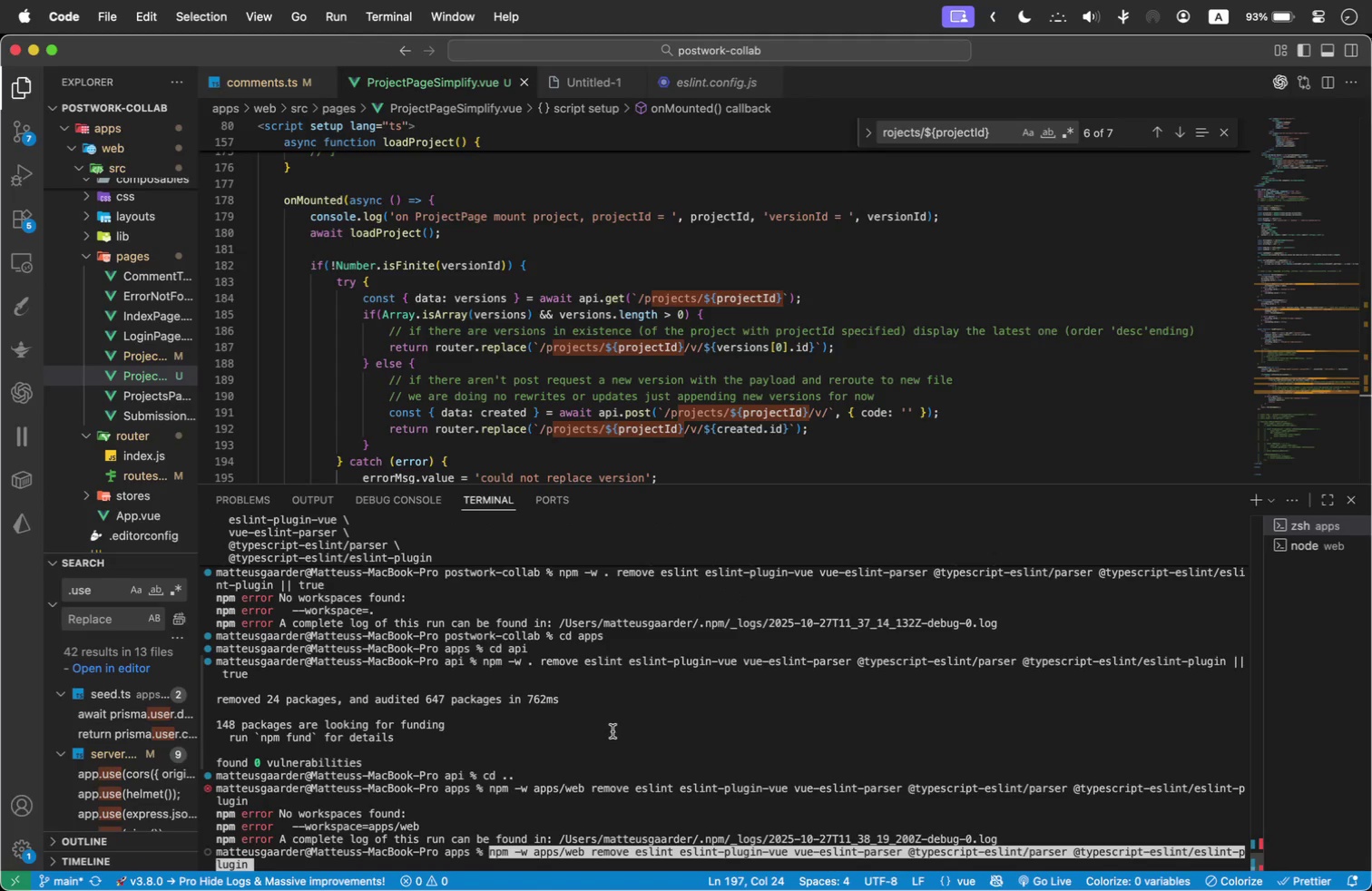 
key(Enter)
 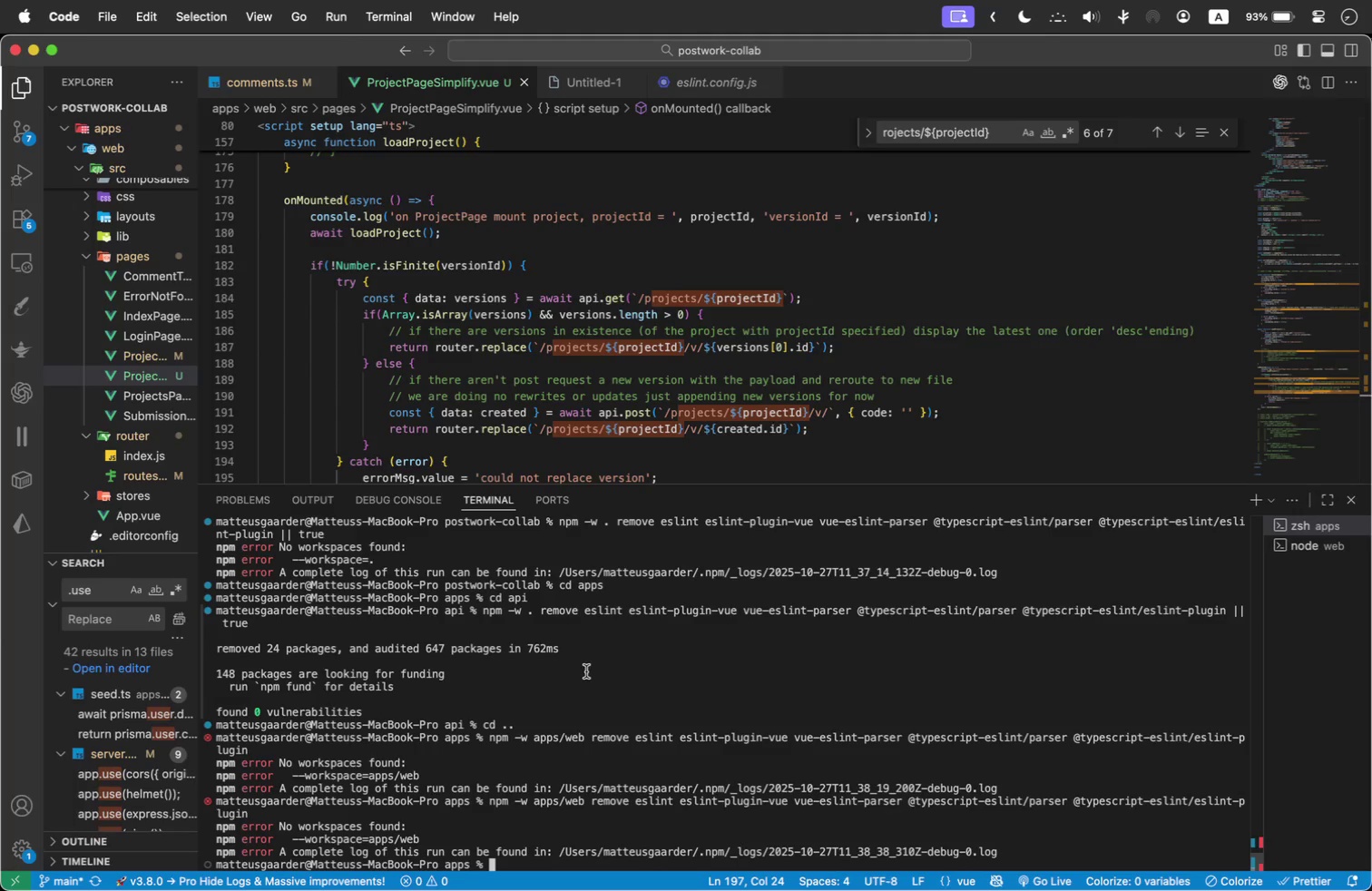 
wait(7.85)
 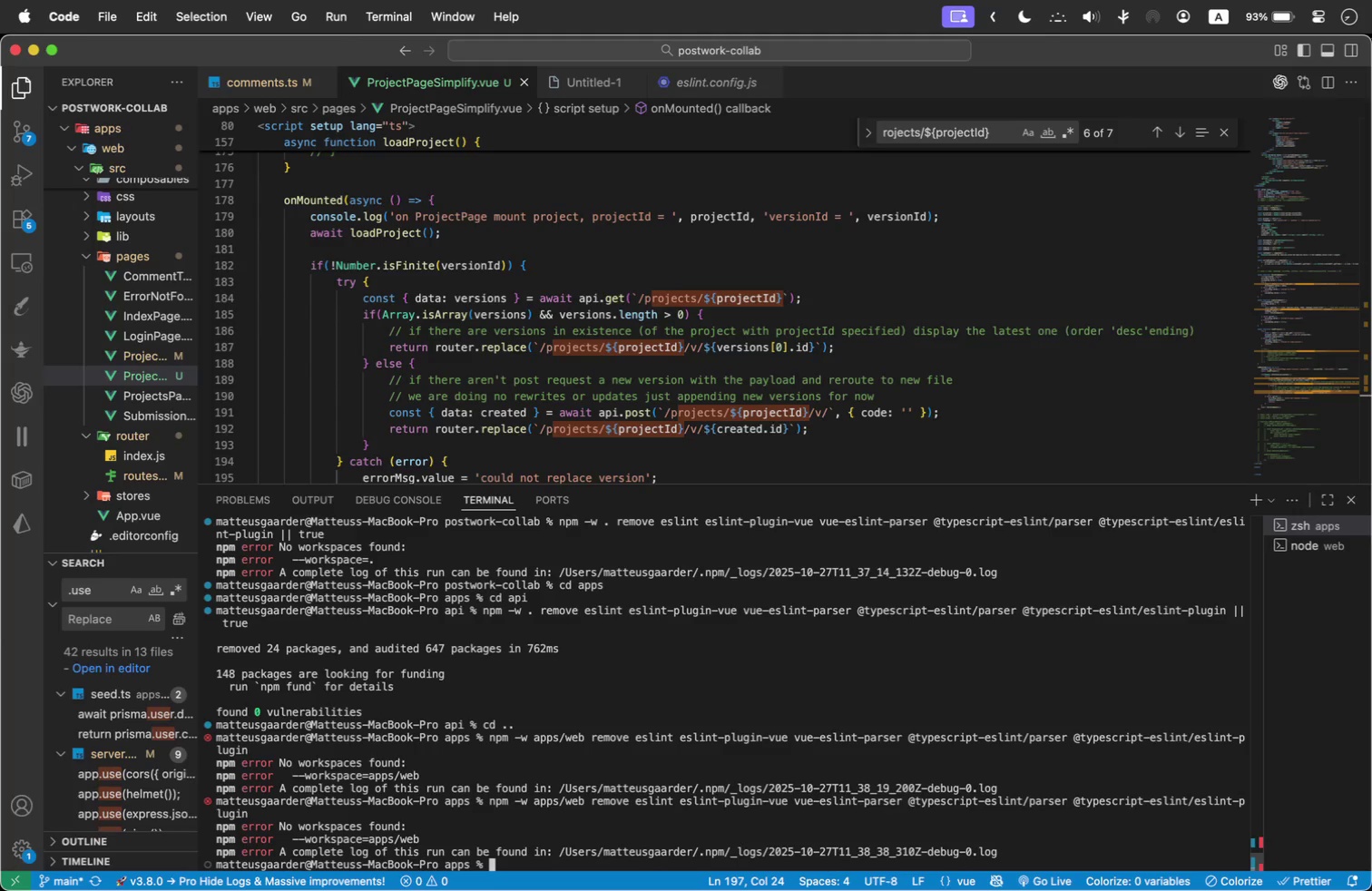 
type(cd ..)
 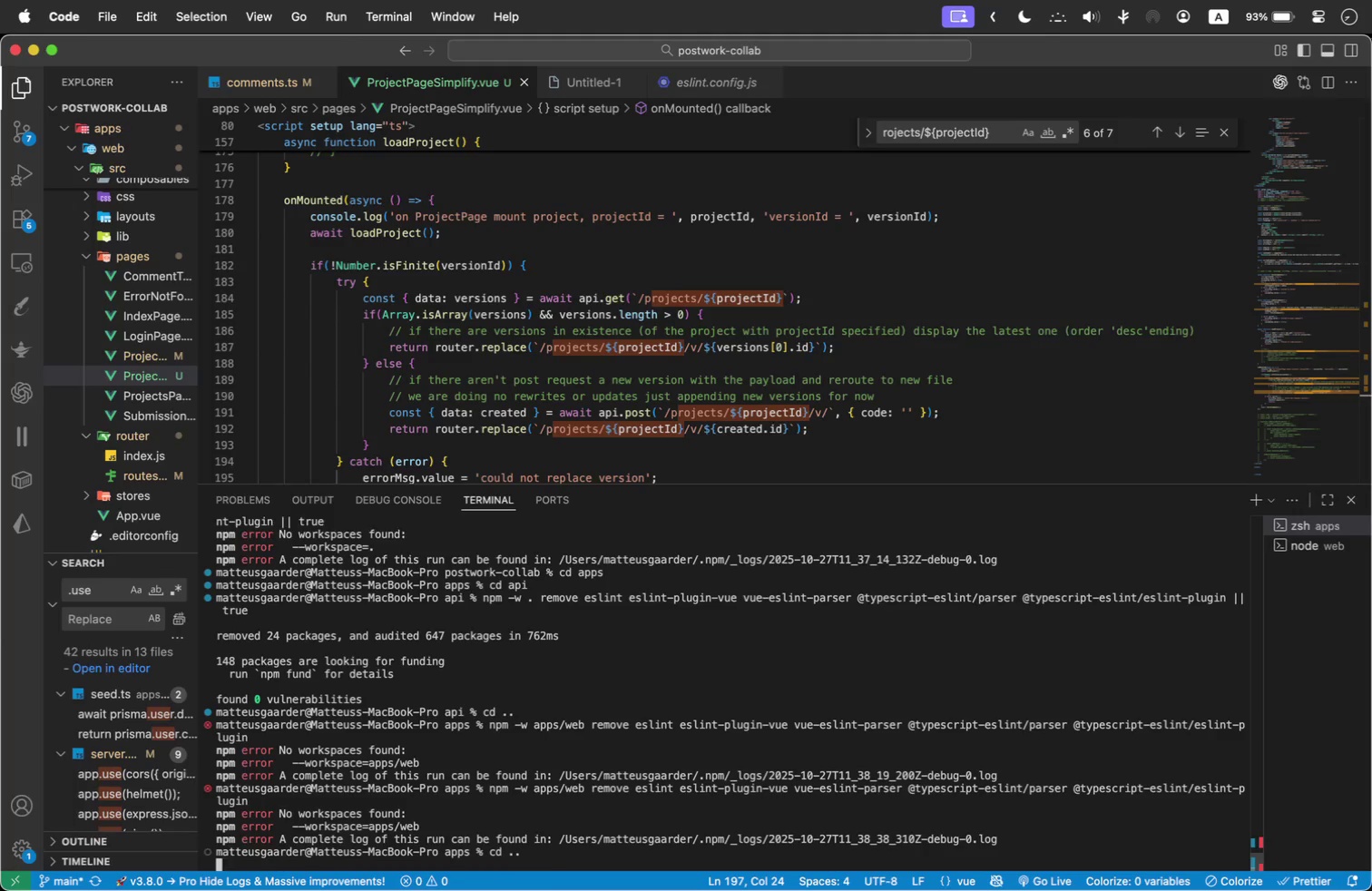 
key(Enter)
 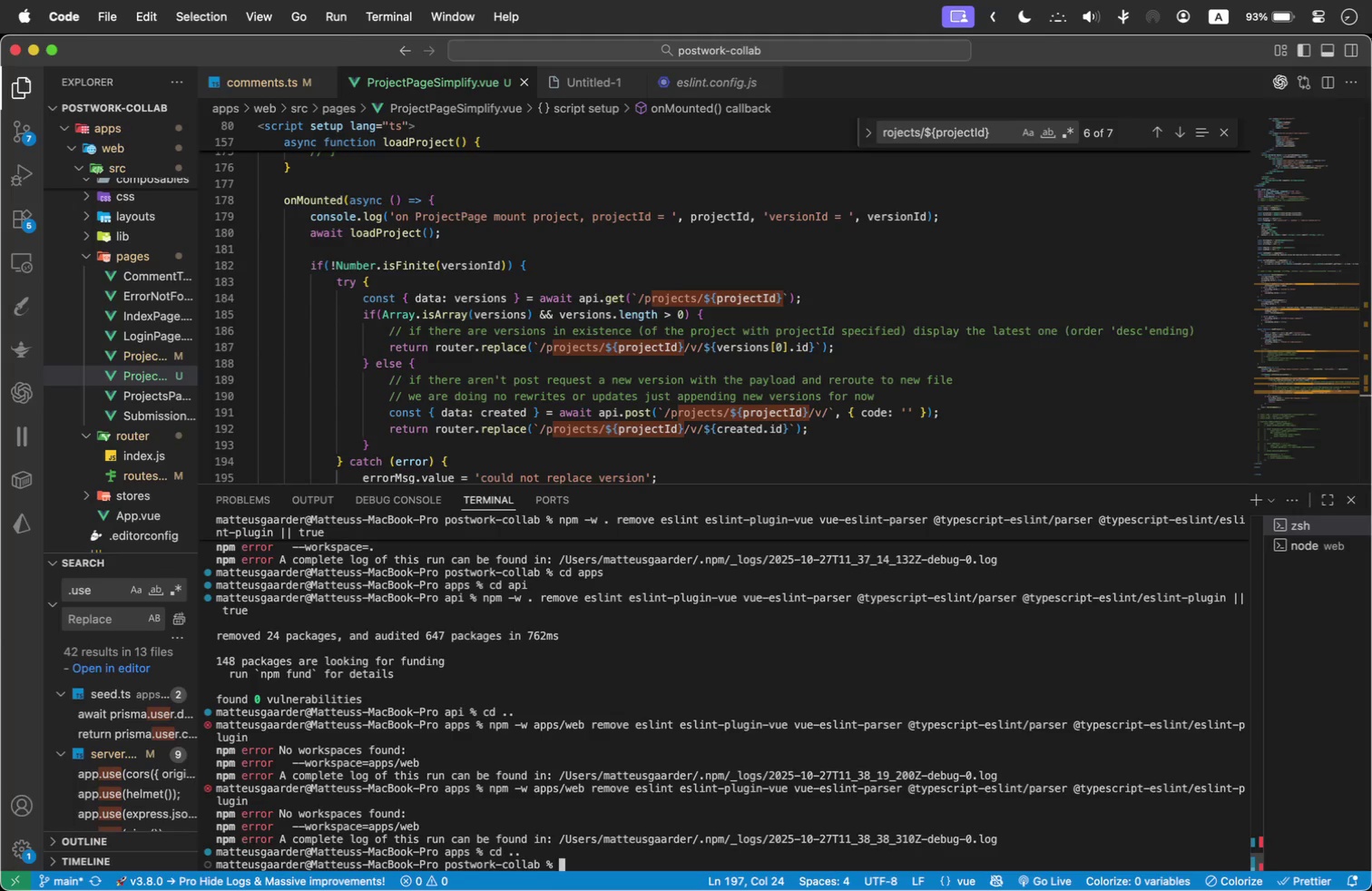 
key(Meta+V)
 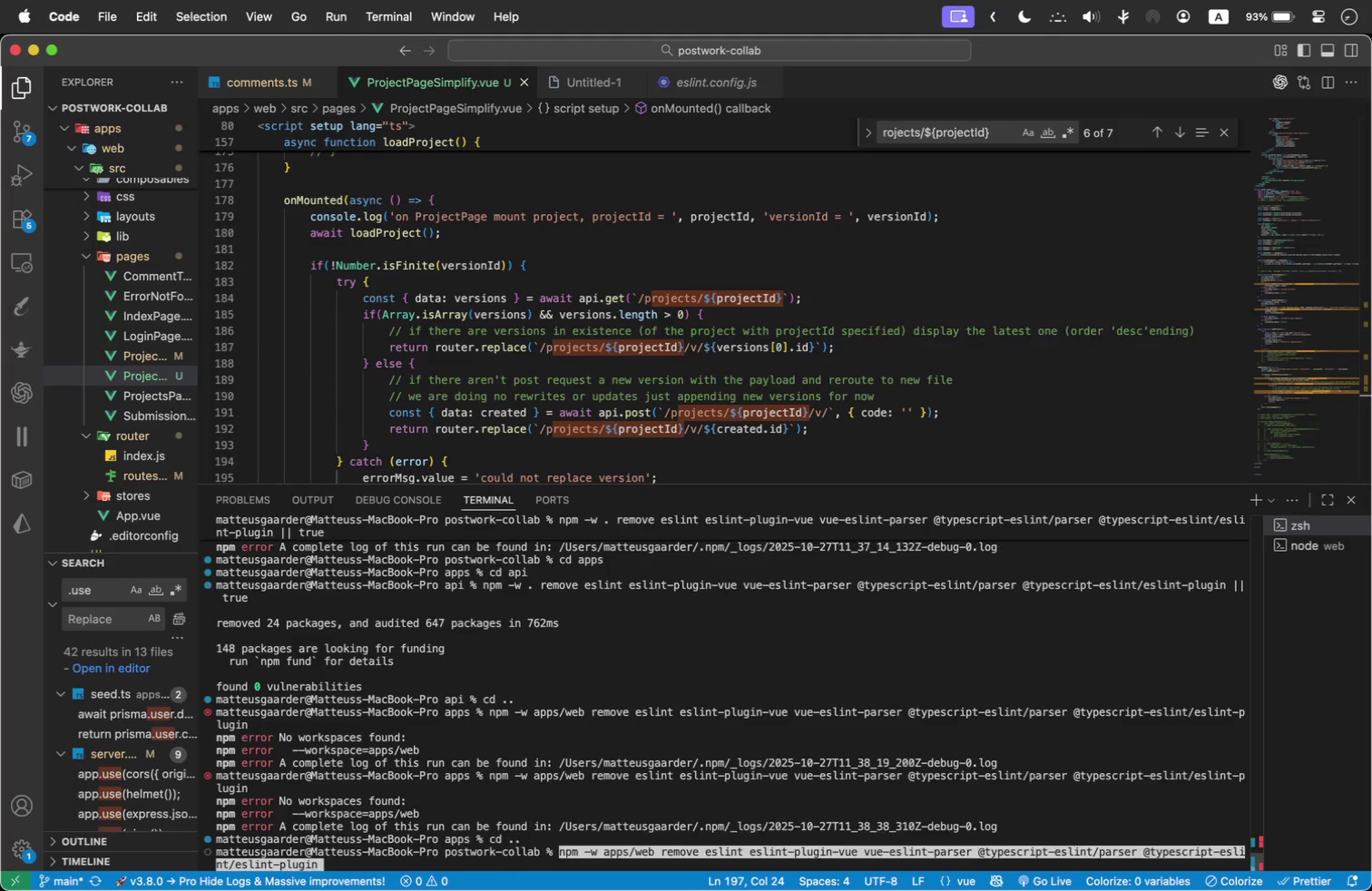 
key(Enter)
 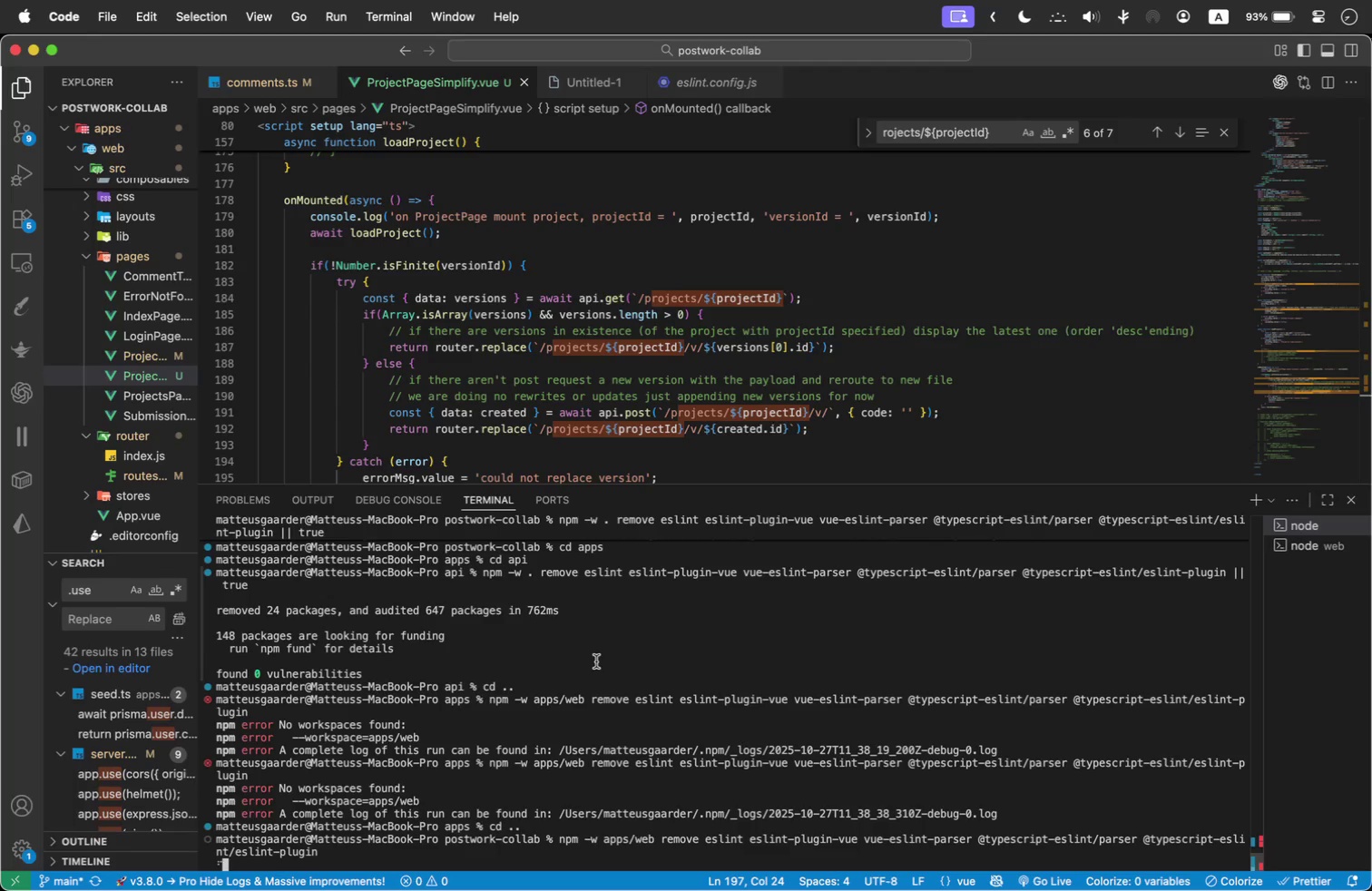 
wait(8.84)
 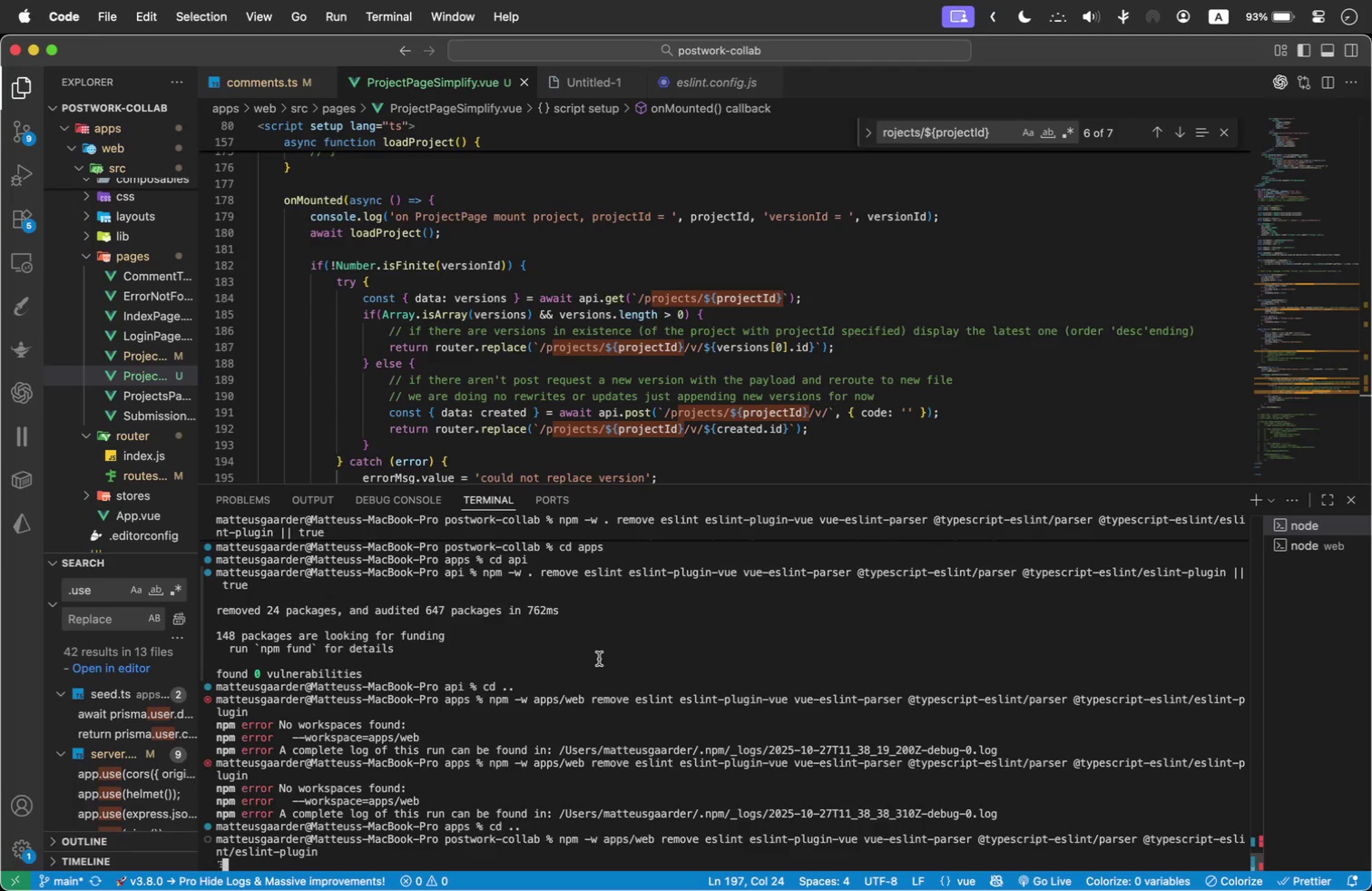 
key(Meta+Tab)
 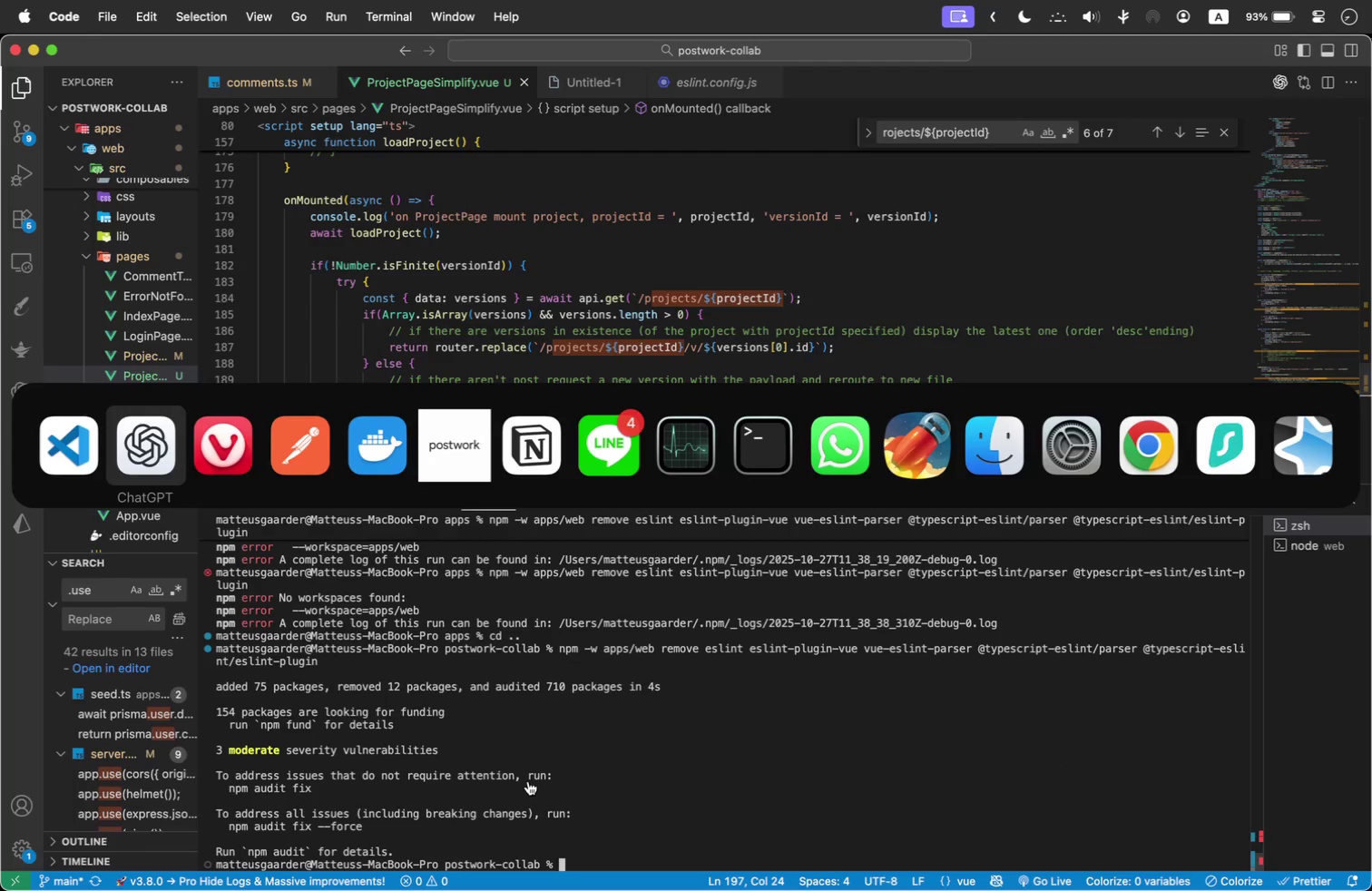 
key(Meta+Tab)
 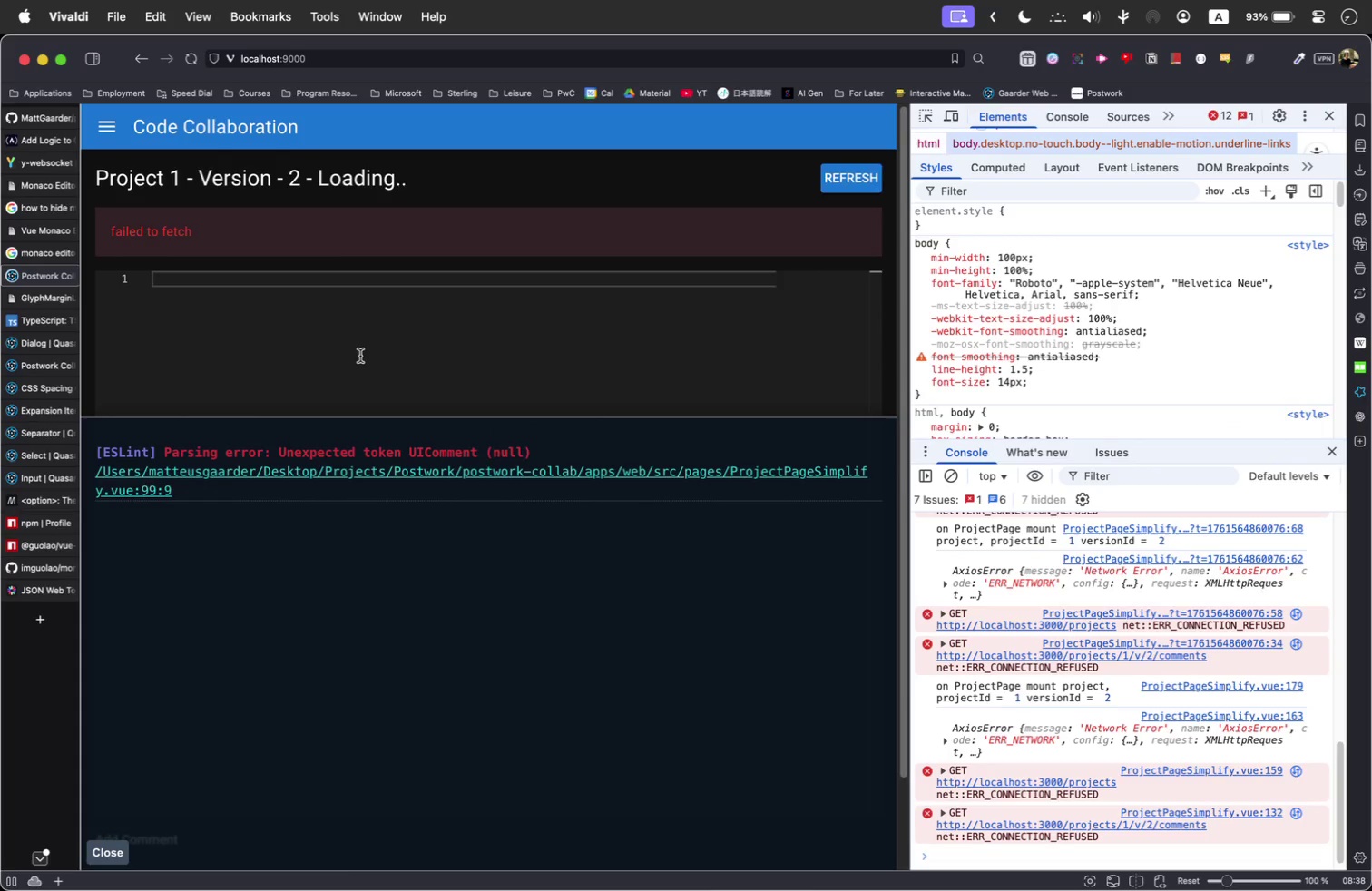 
left_click([357, 345])
 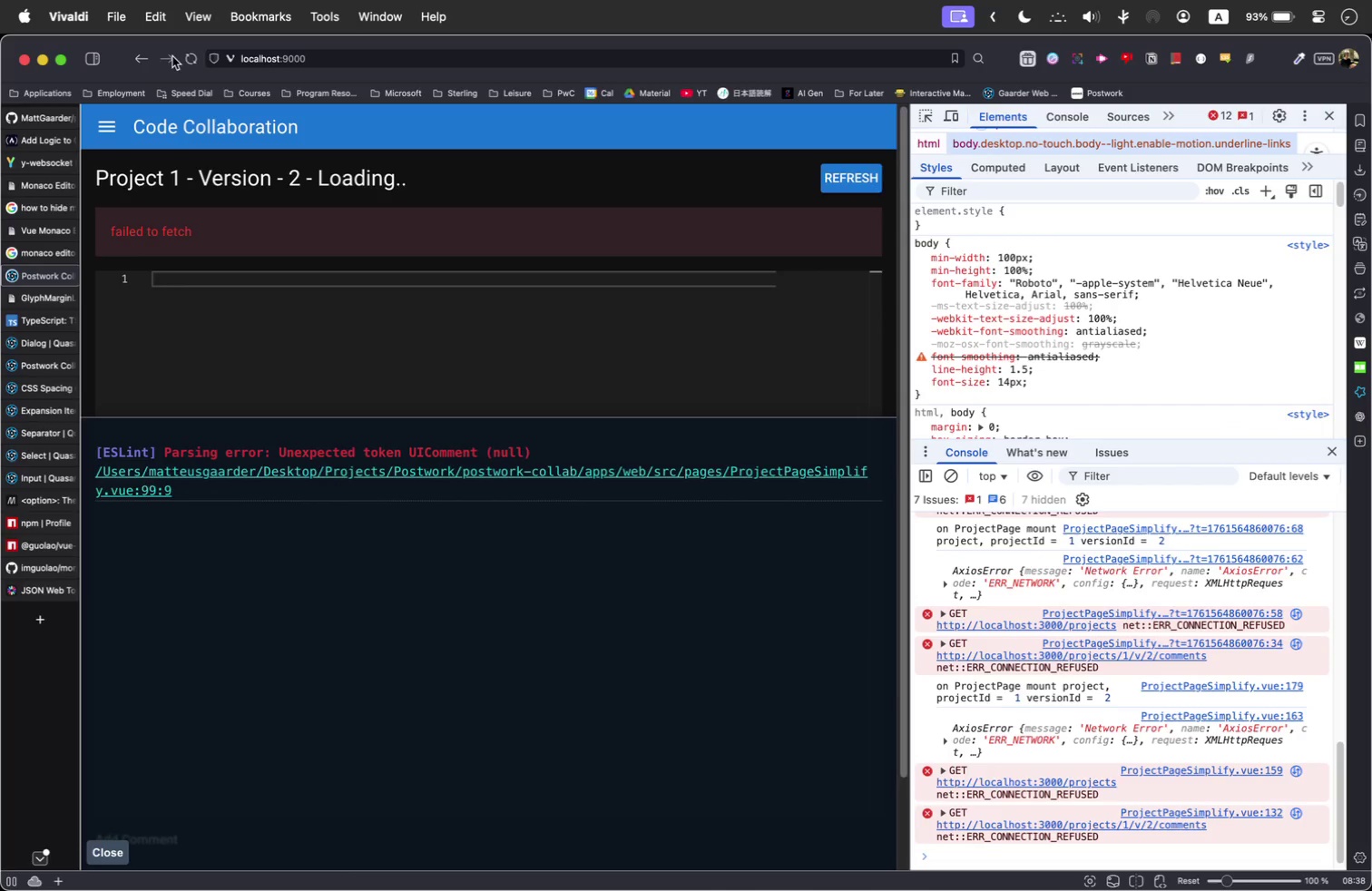 
left_click([191, 52])
 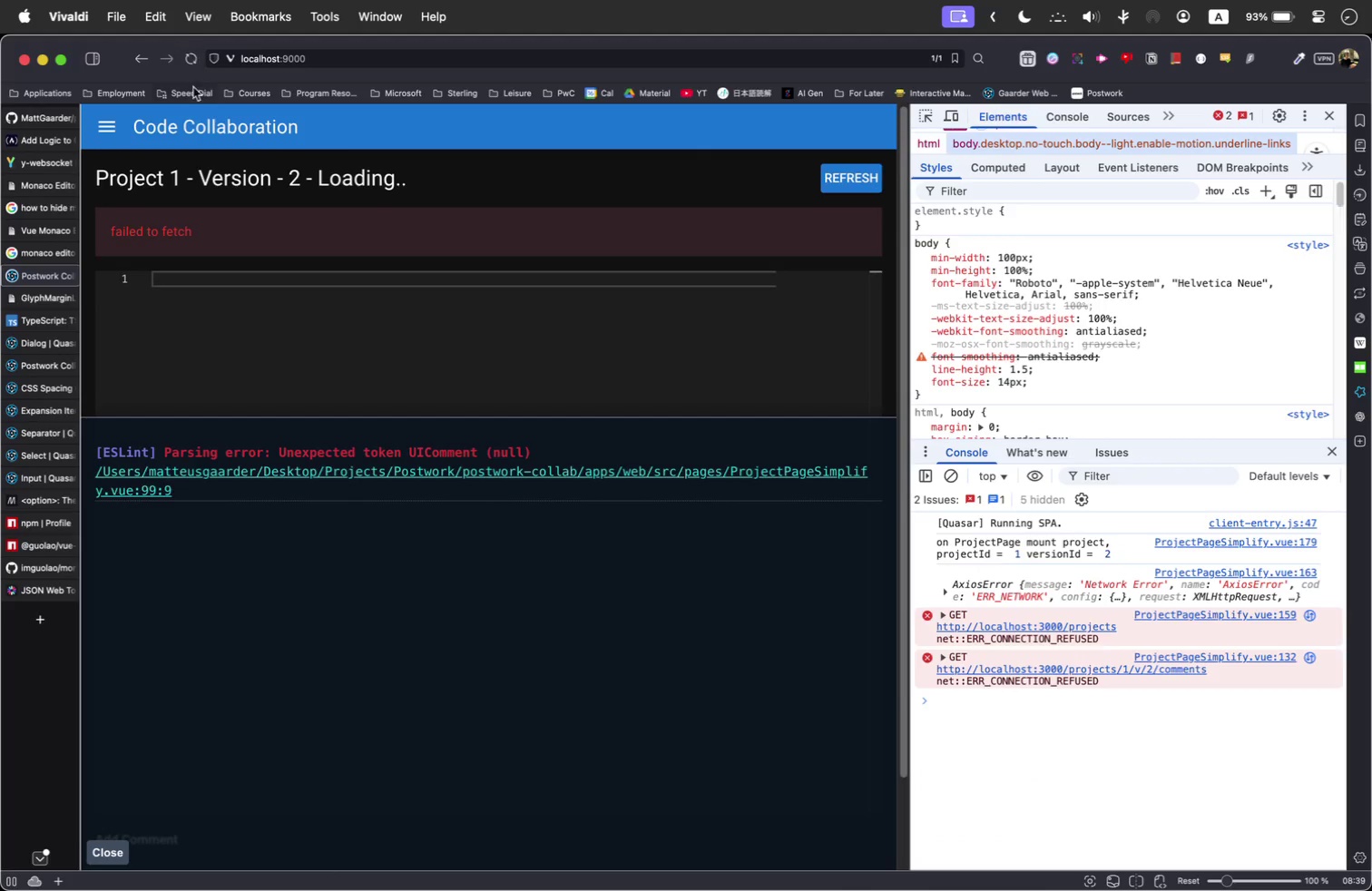 
key(Meta+Tab)
 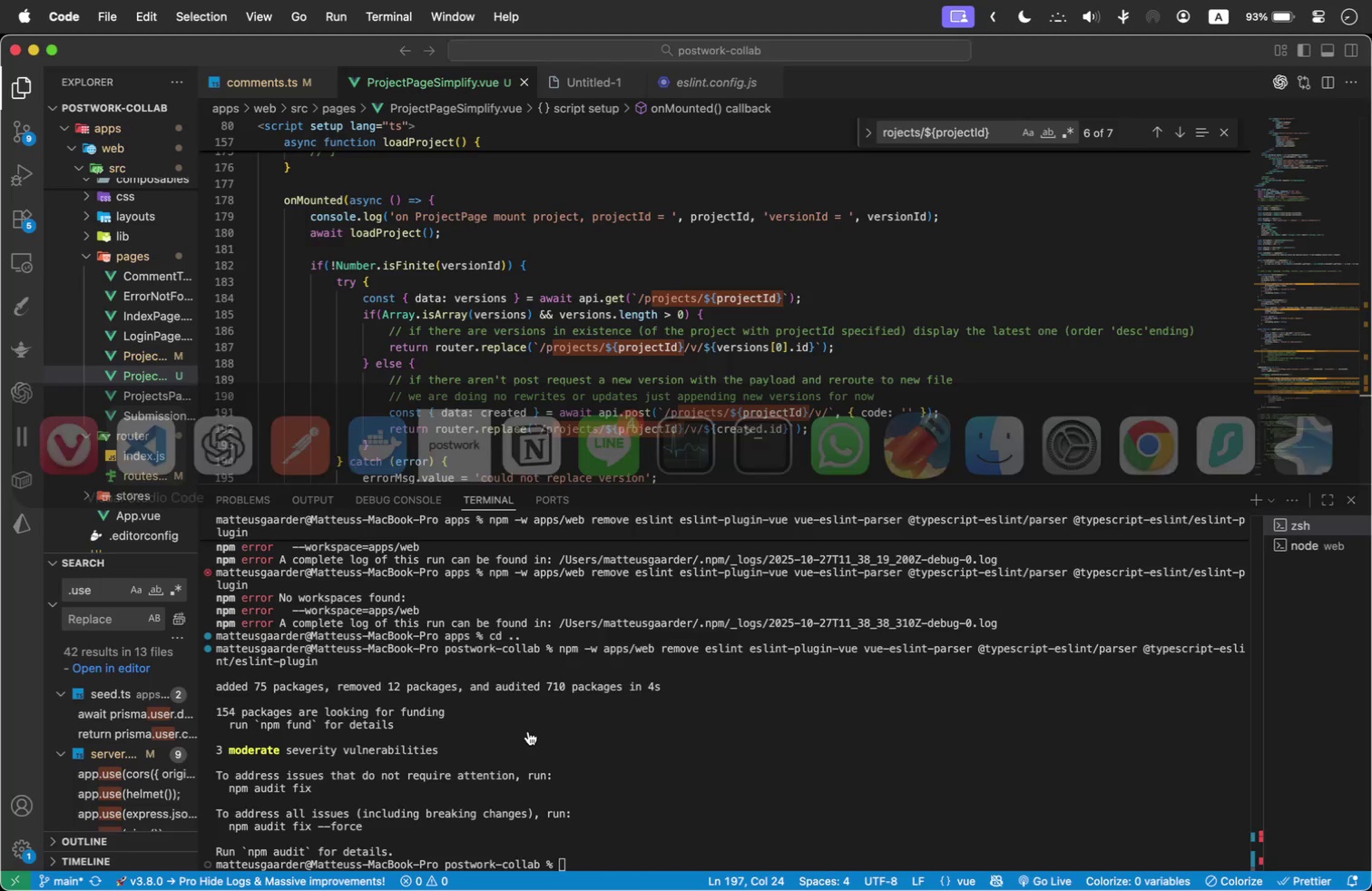 
left_click([795, 799])
 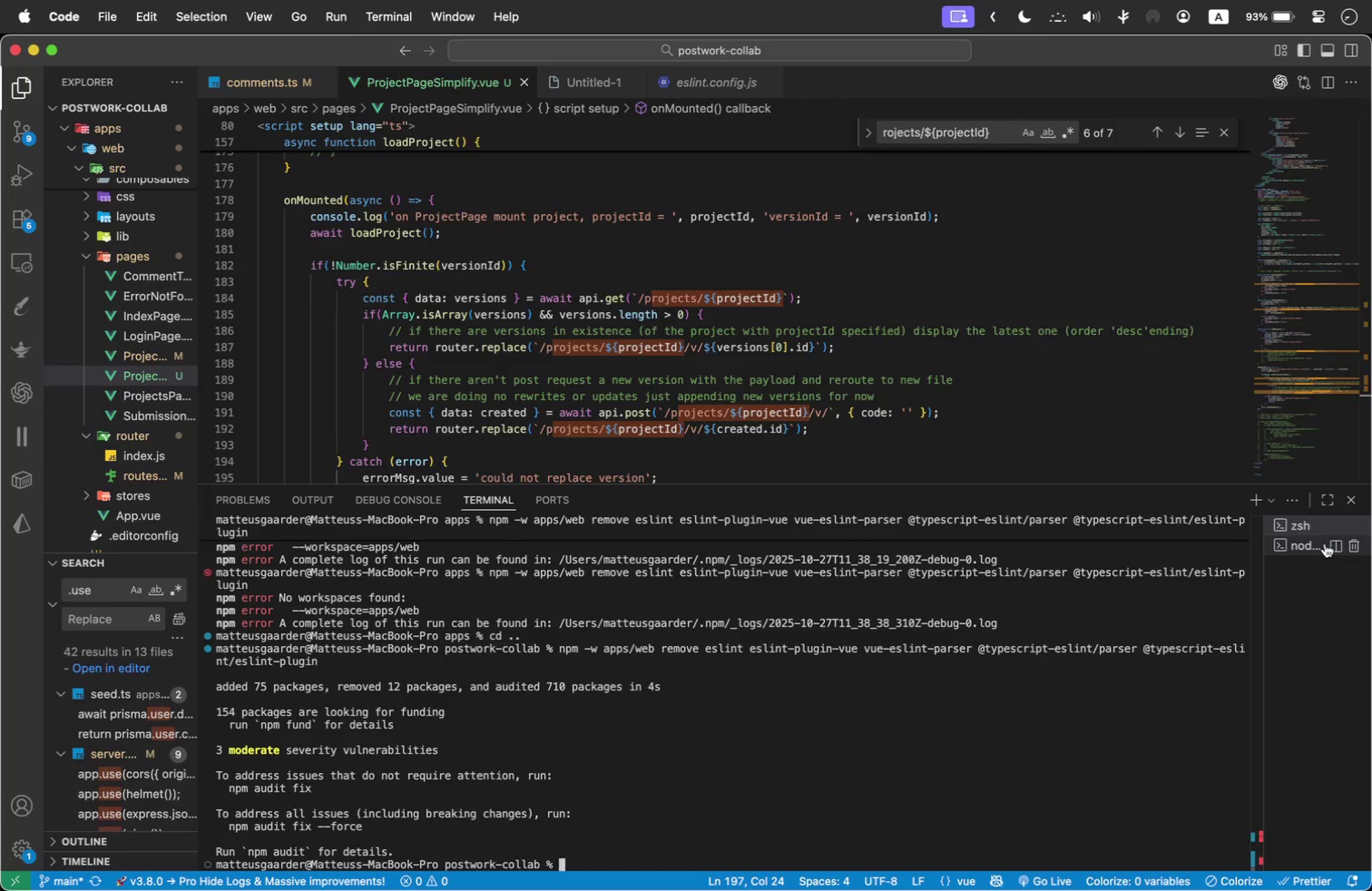 
left_click([1302, 547])
 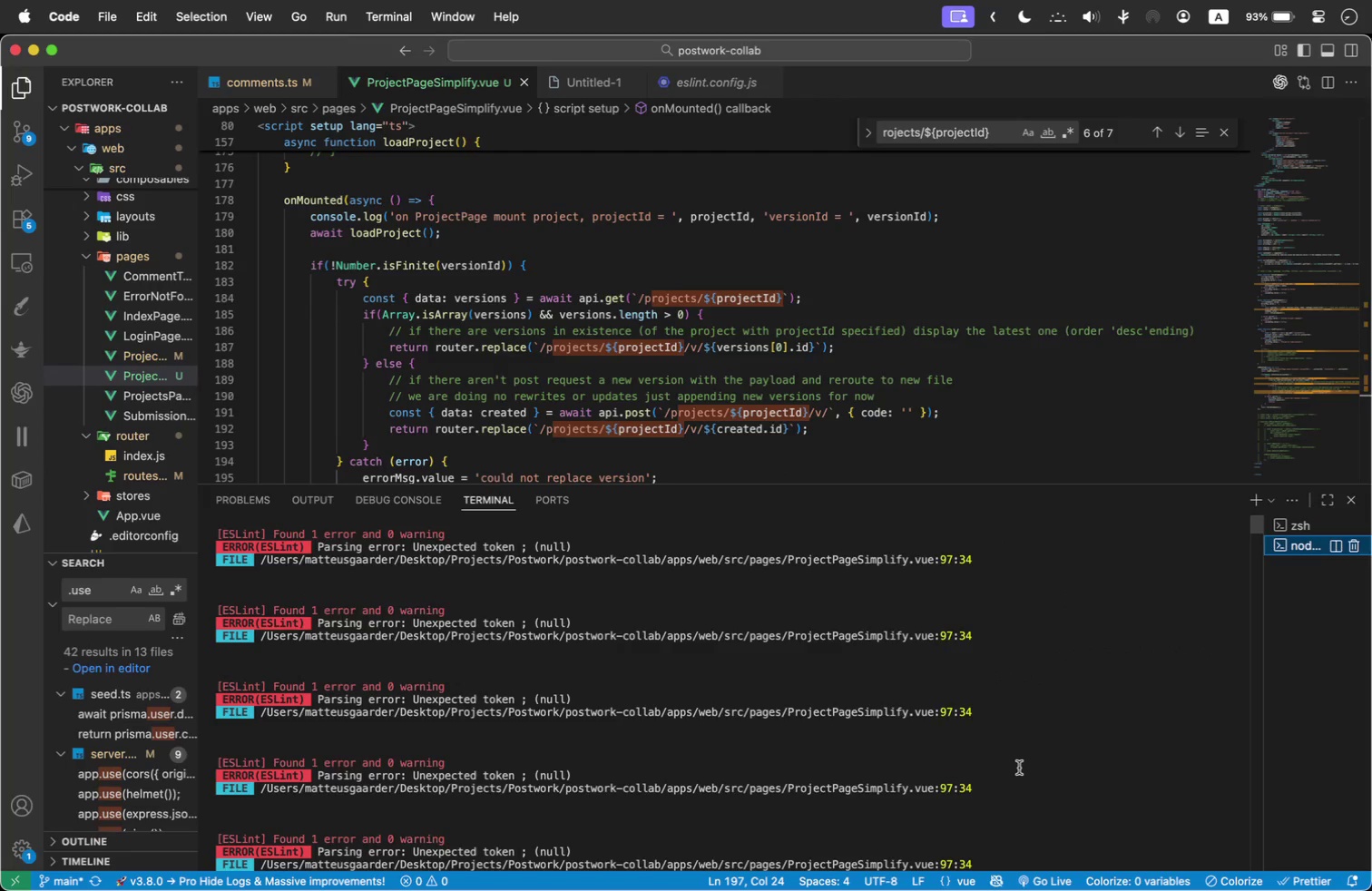 
scroll: coordinate [1014, 753], scroll_direction: down, amount: 520.0
 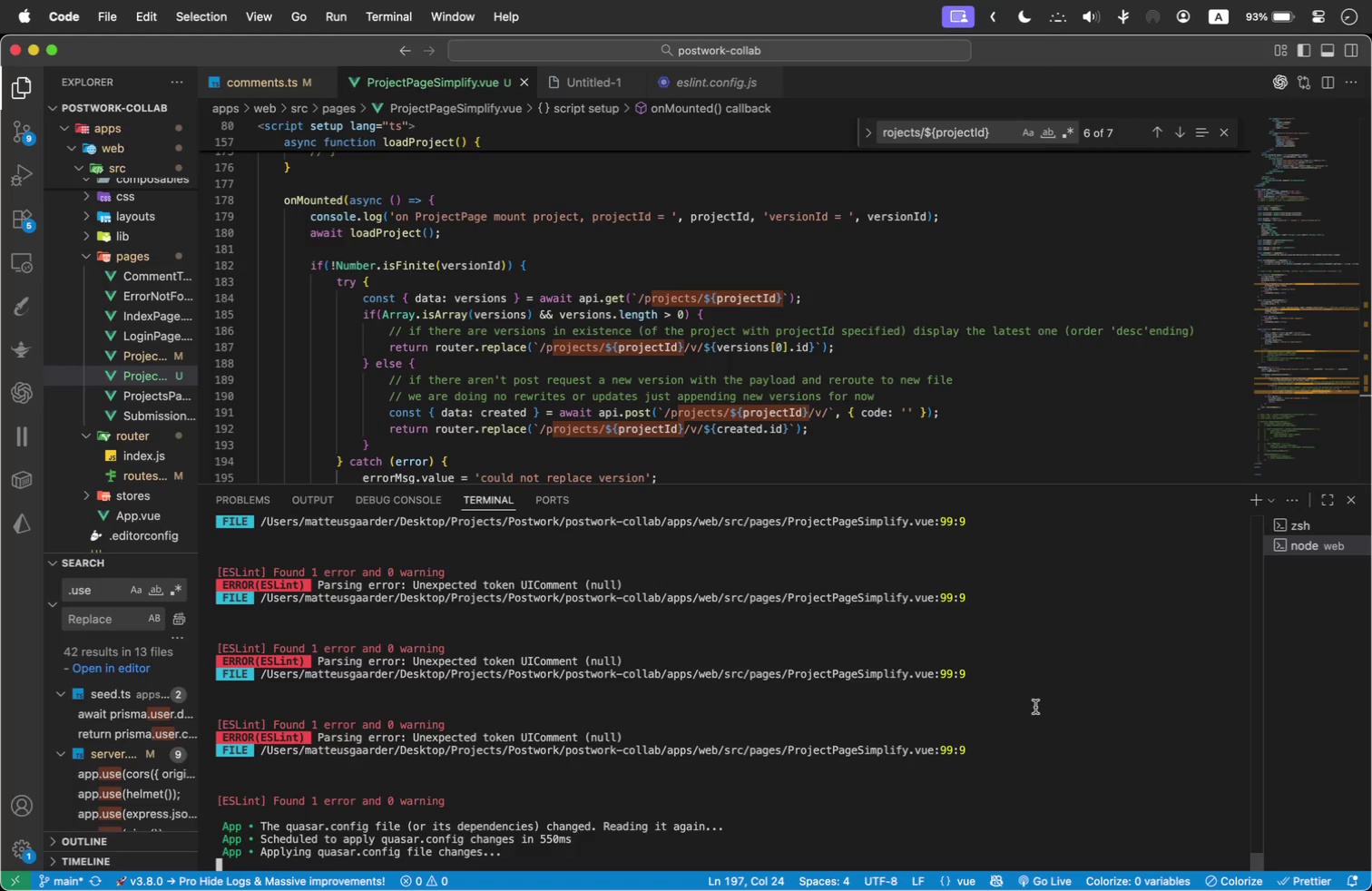 
key(Control+C)
 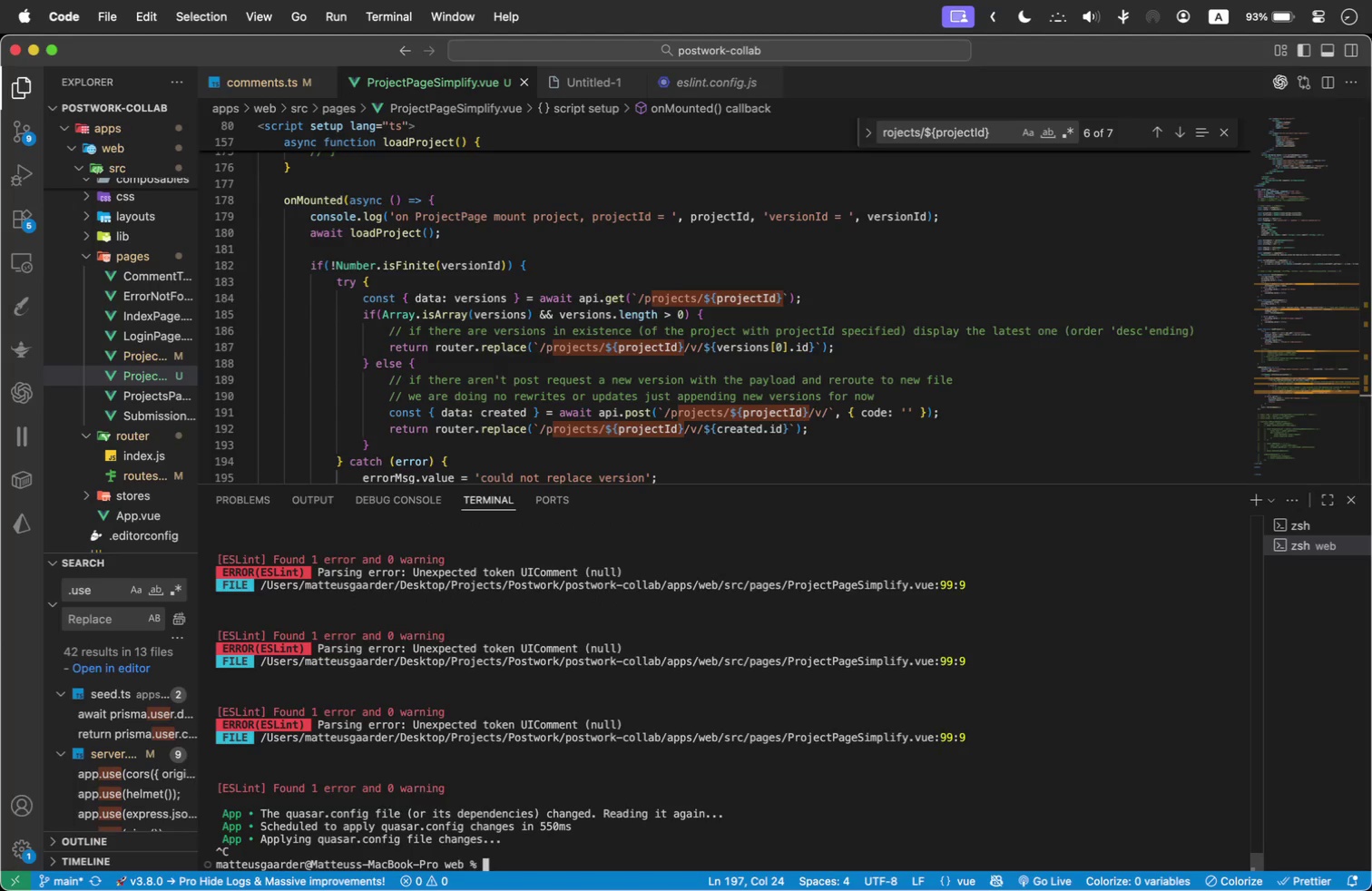 
type(npm run dev)
 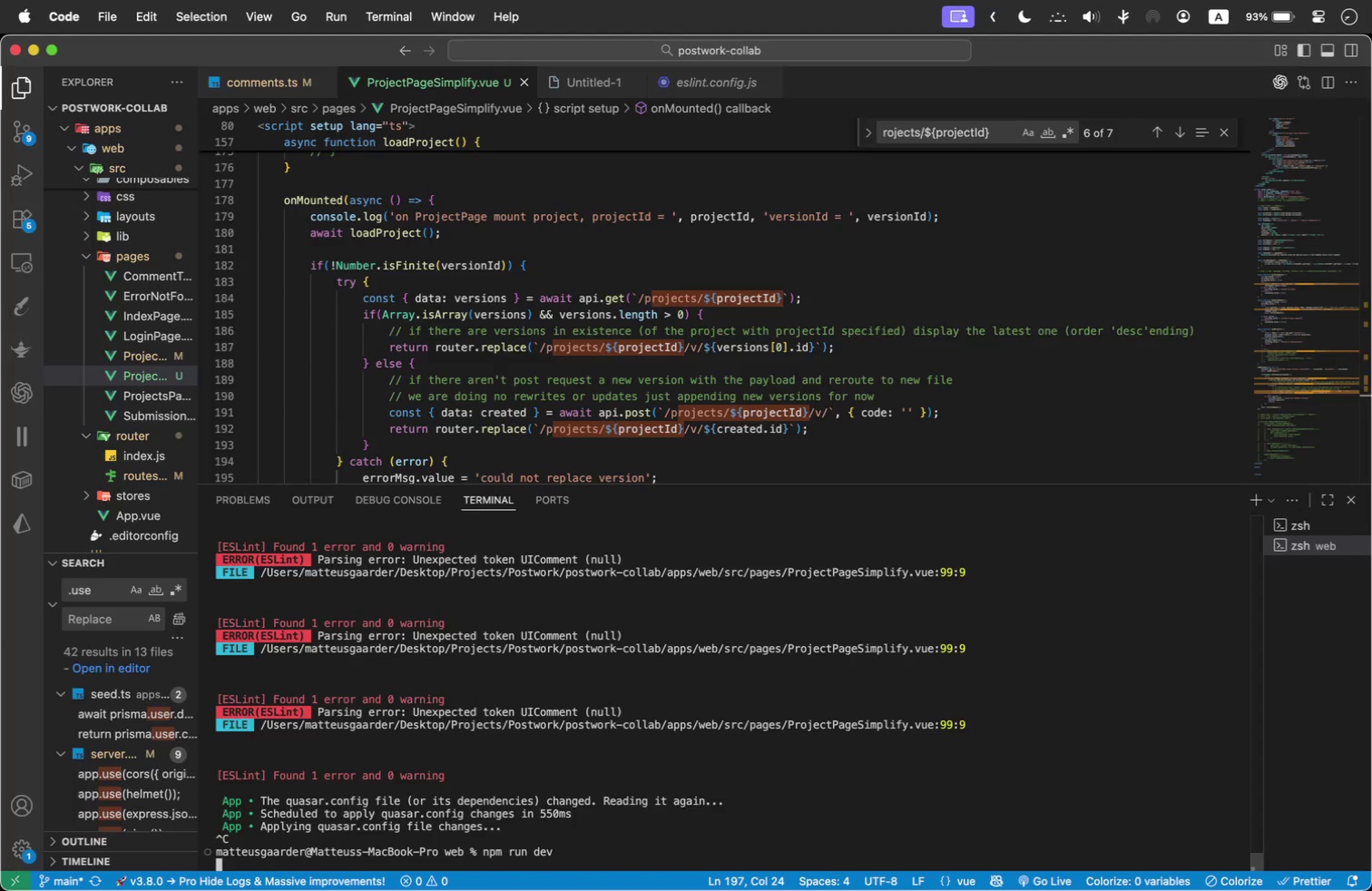 
key(Enter)
 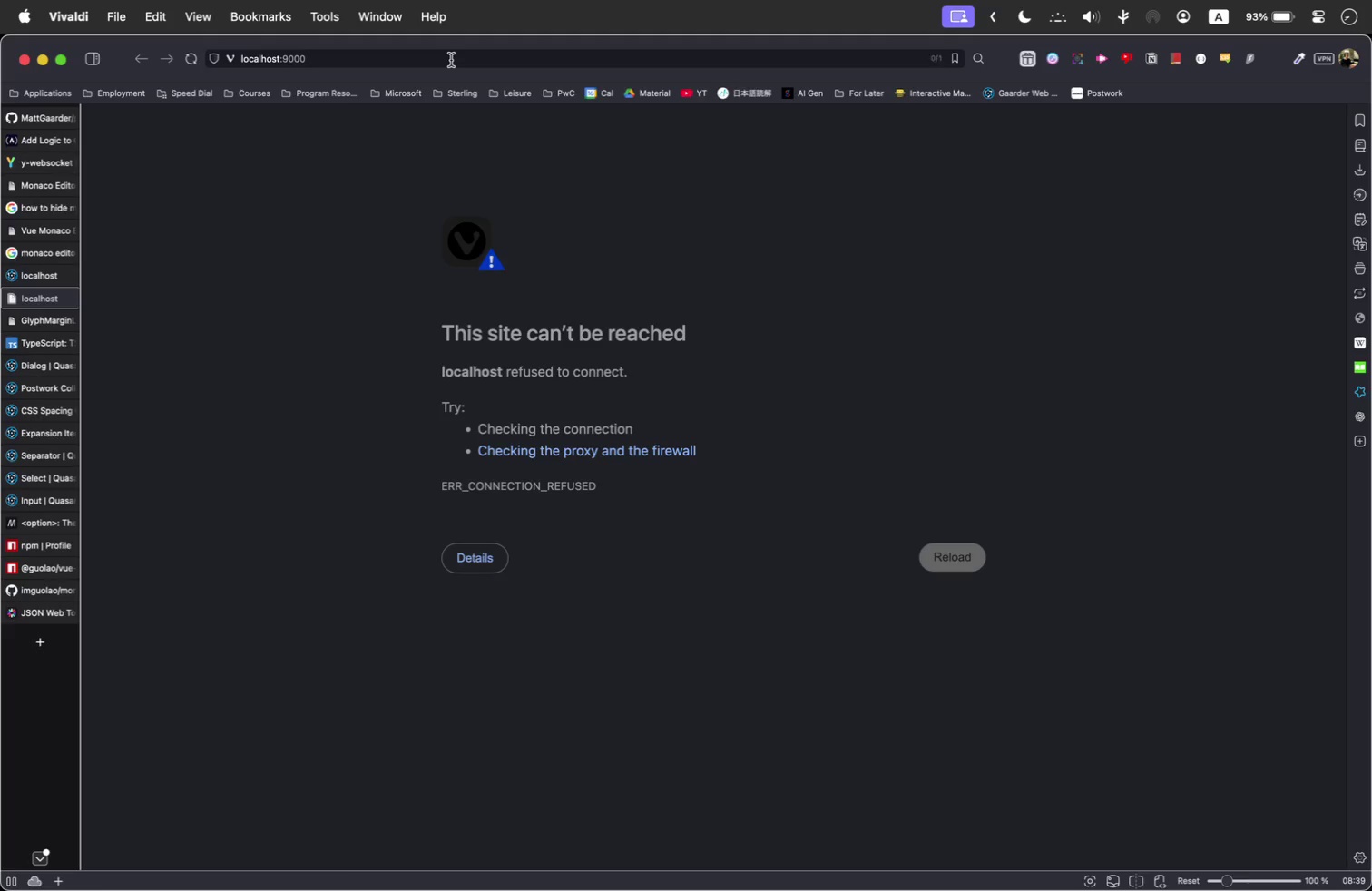 
left_click([451, 60])
 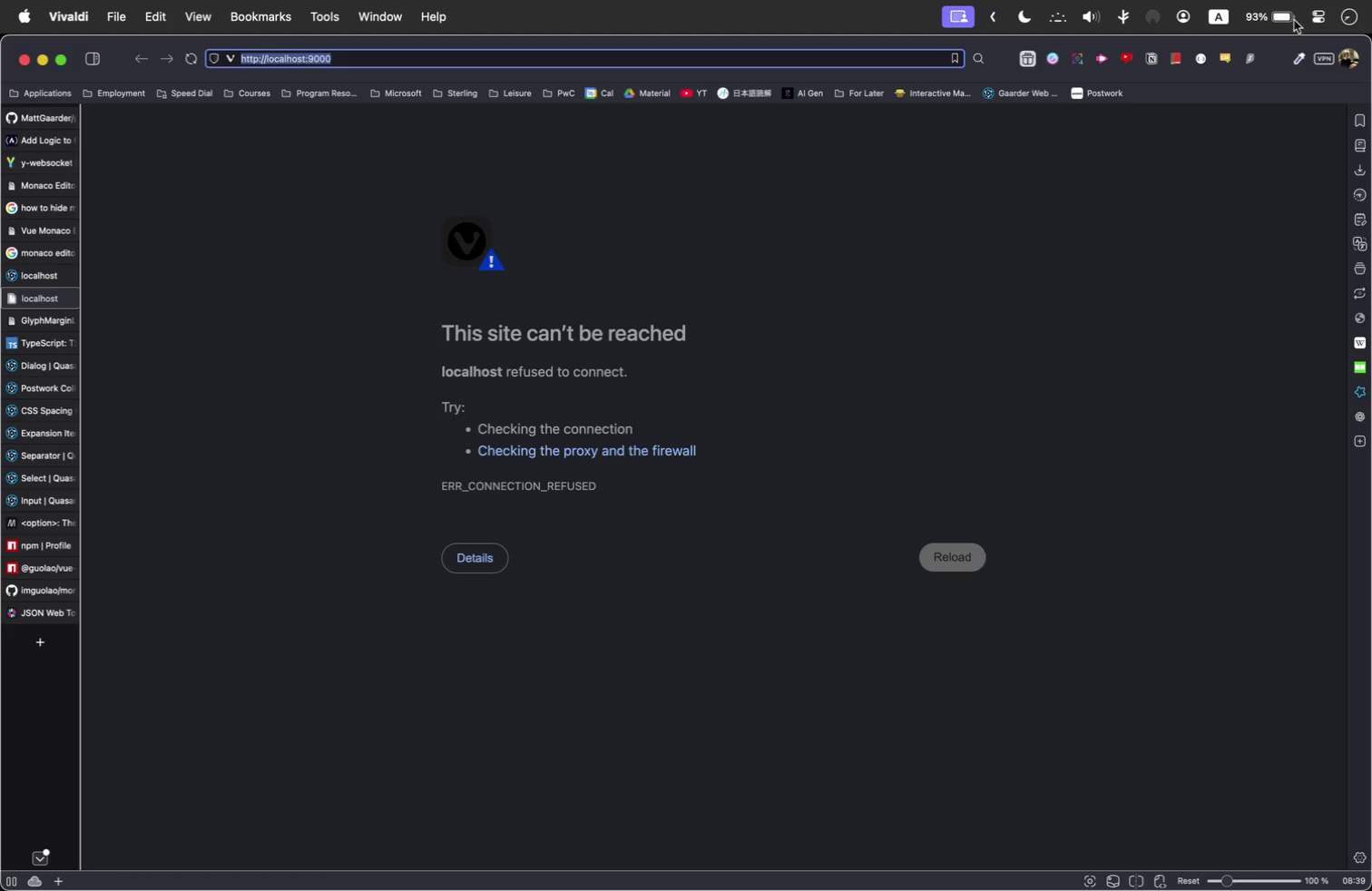 
left_click([1321, 16])
 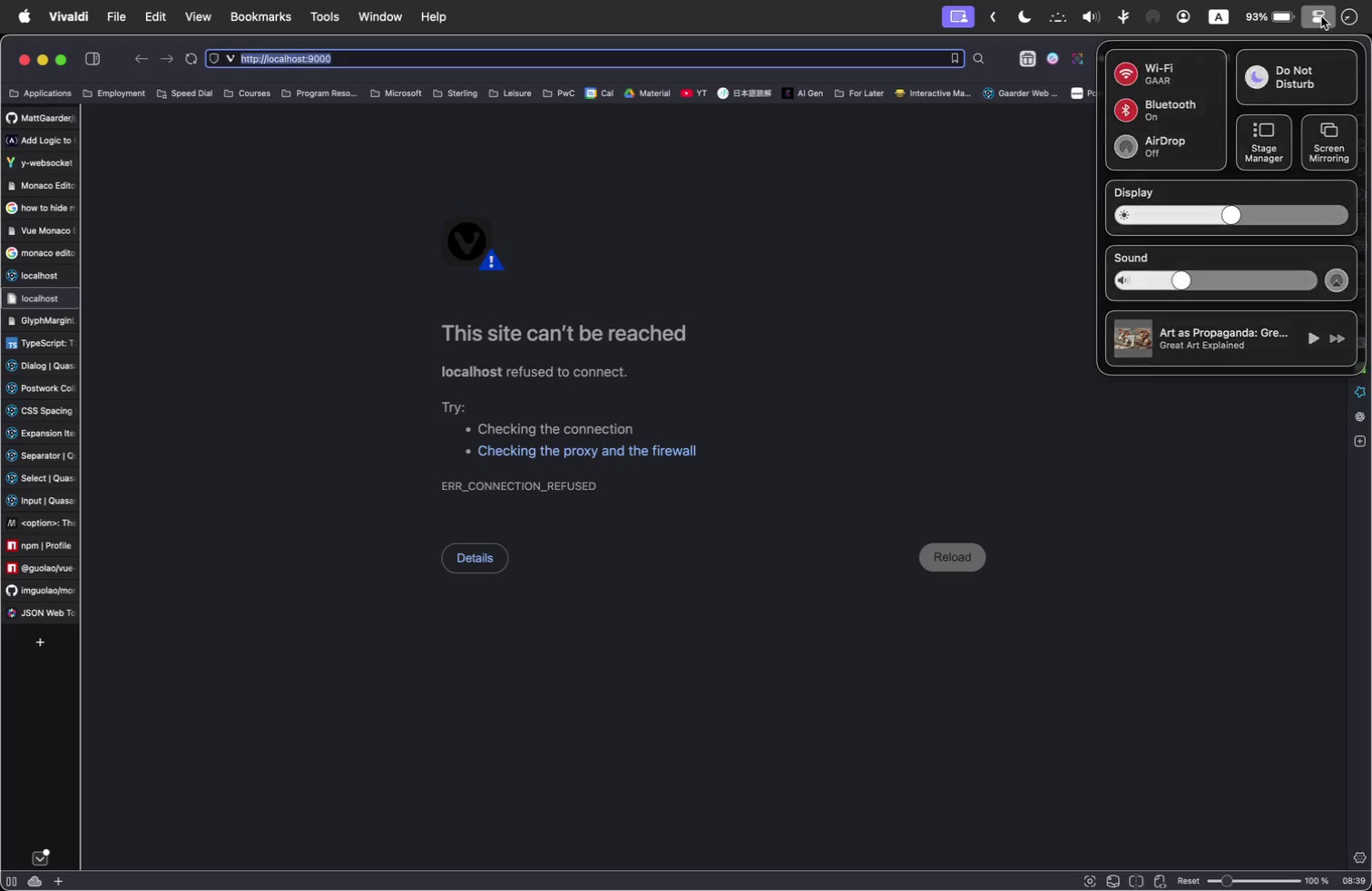 
double_click([1321, 16])
 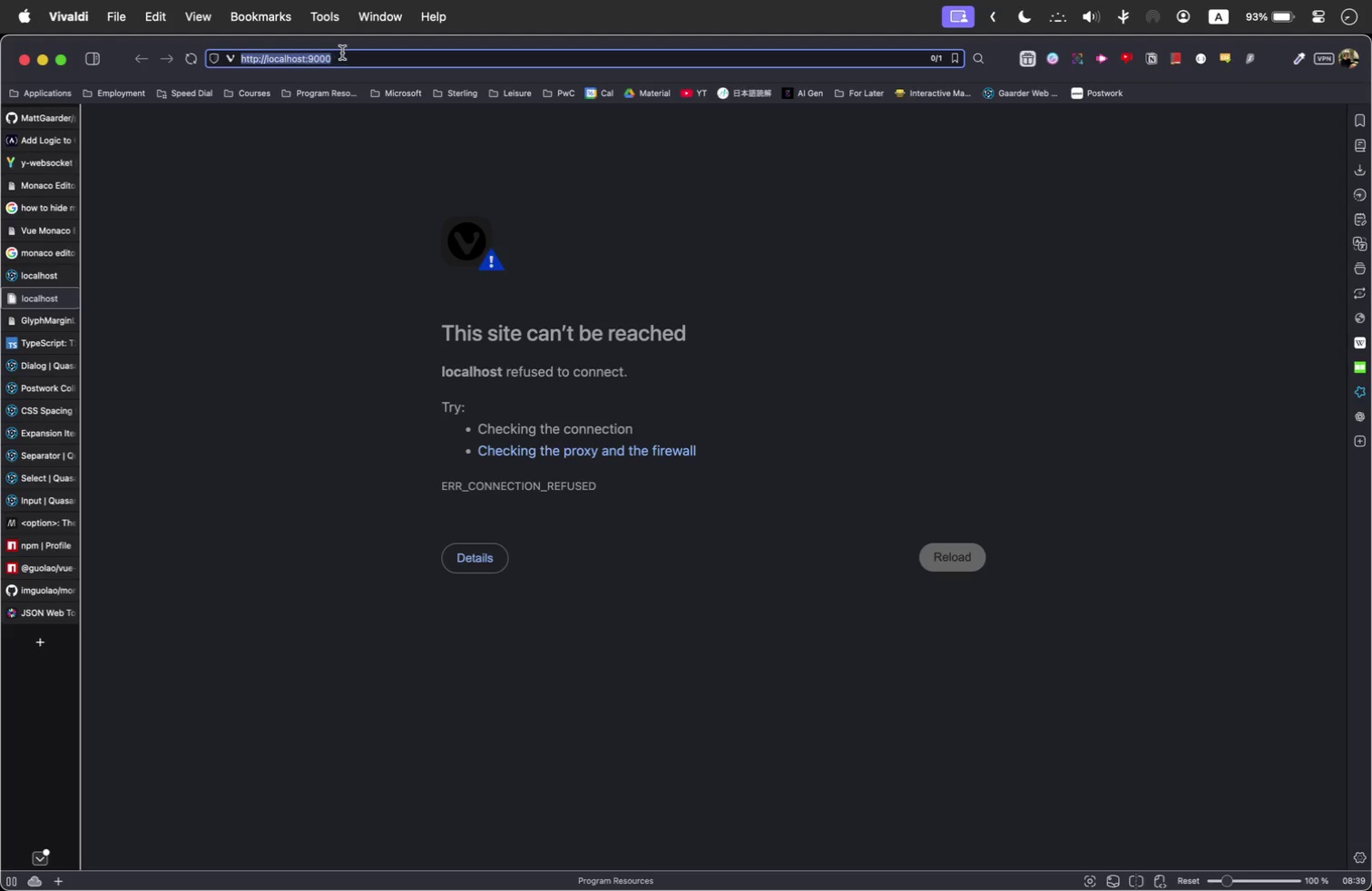 
left_click([350, 53])
 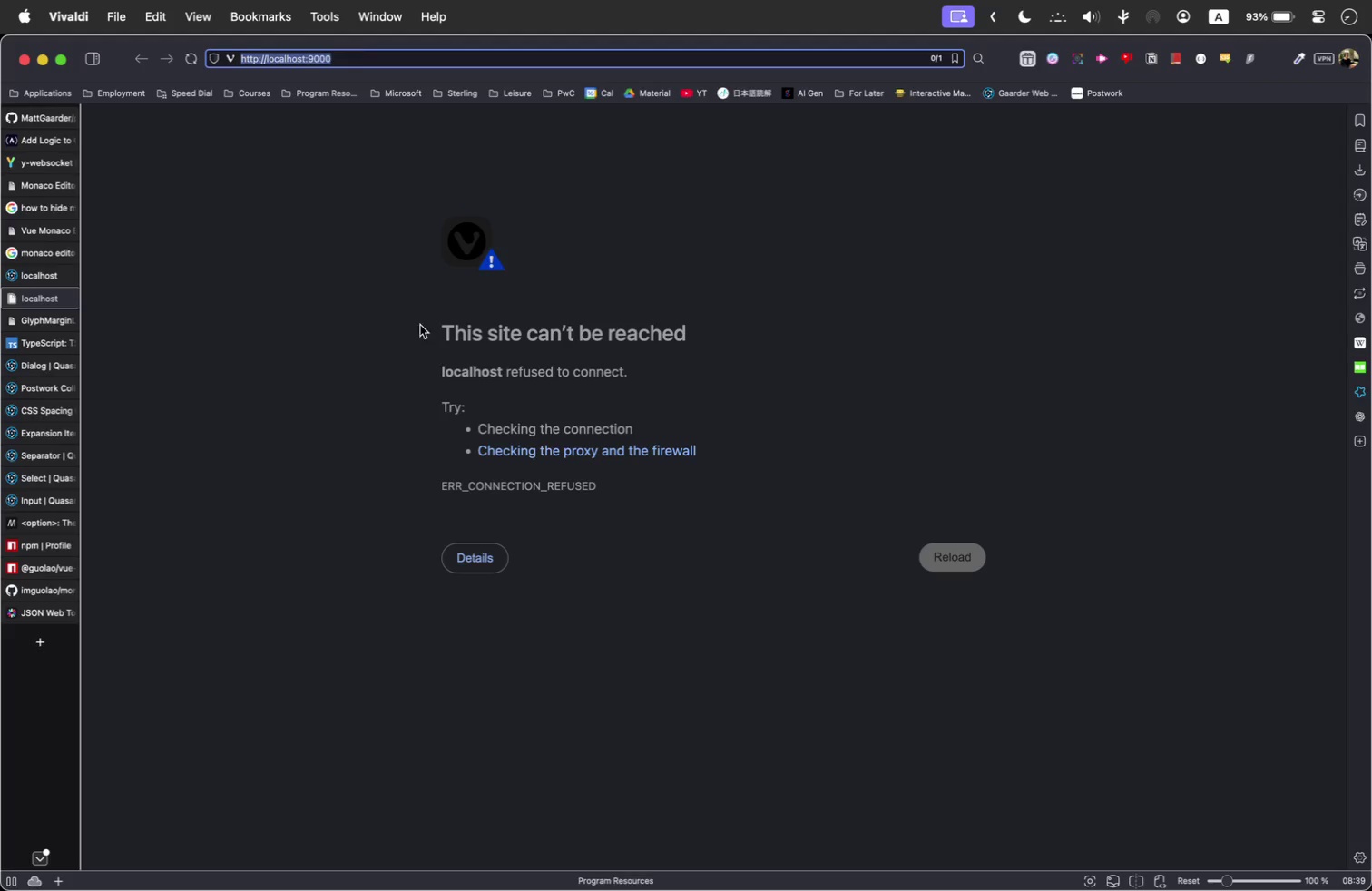 
key(Meta+Tab)
 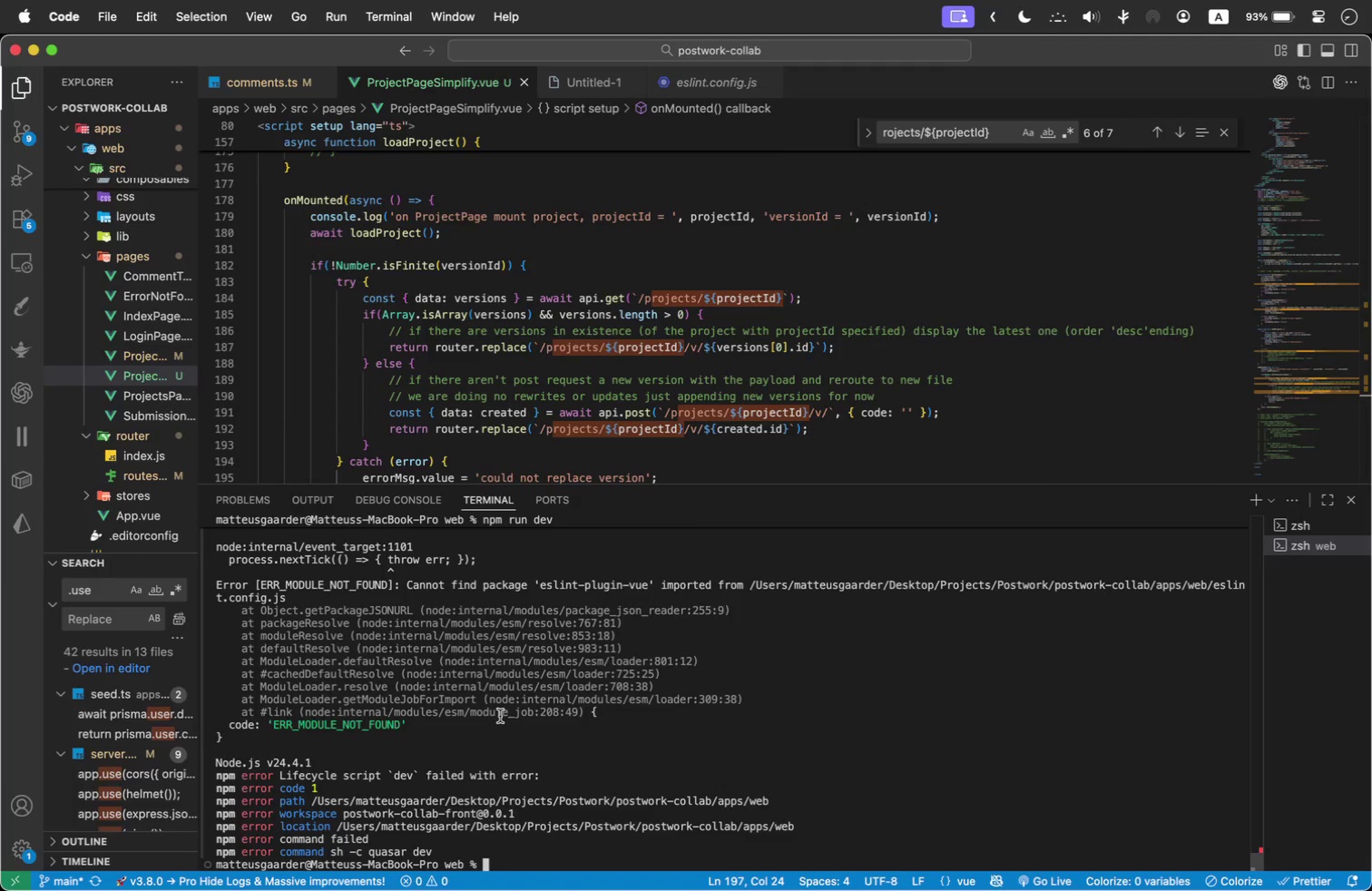 
scroll: coordinate [500, 716], scroll_direction: down, amount: 2.0
 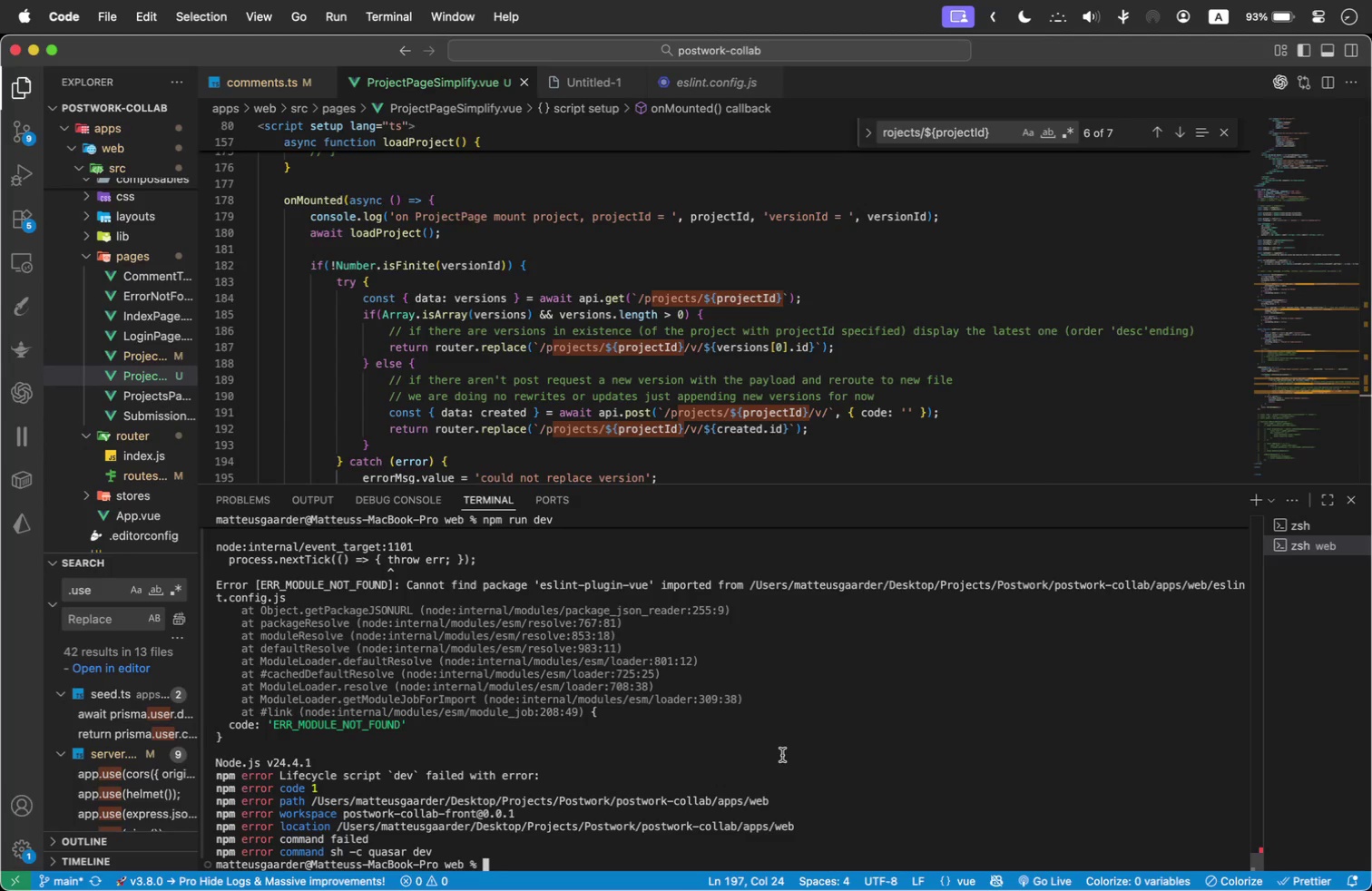 
scroll: coordinate [782, 755], scroll_direction: up, amount: 1.0
 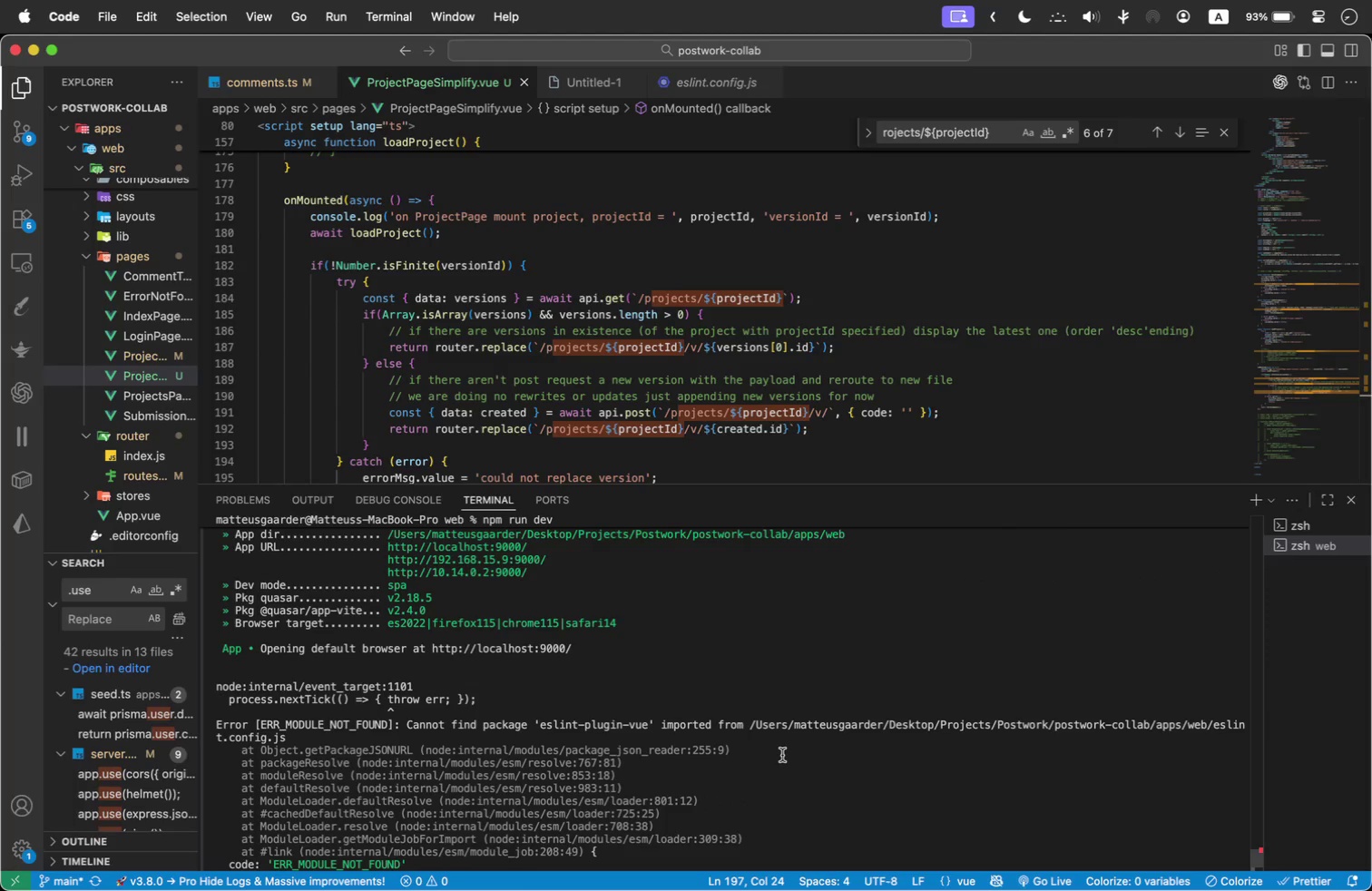 
wait(9.81)
 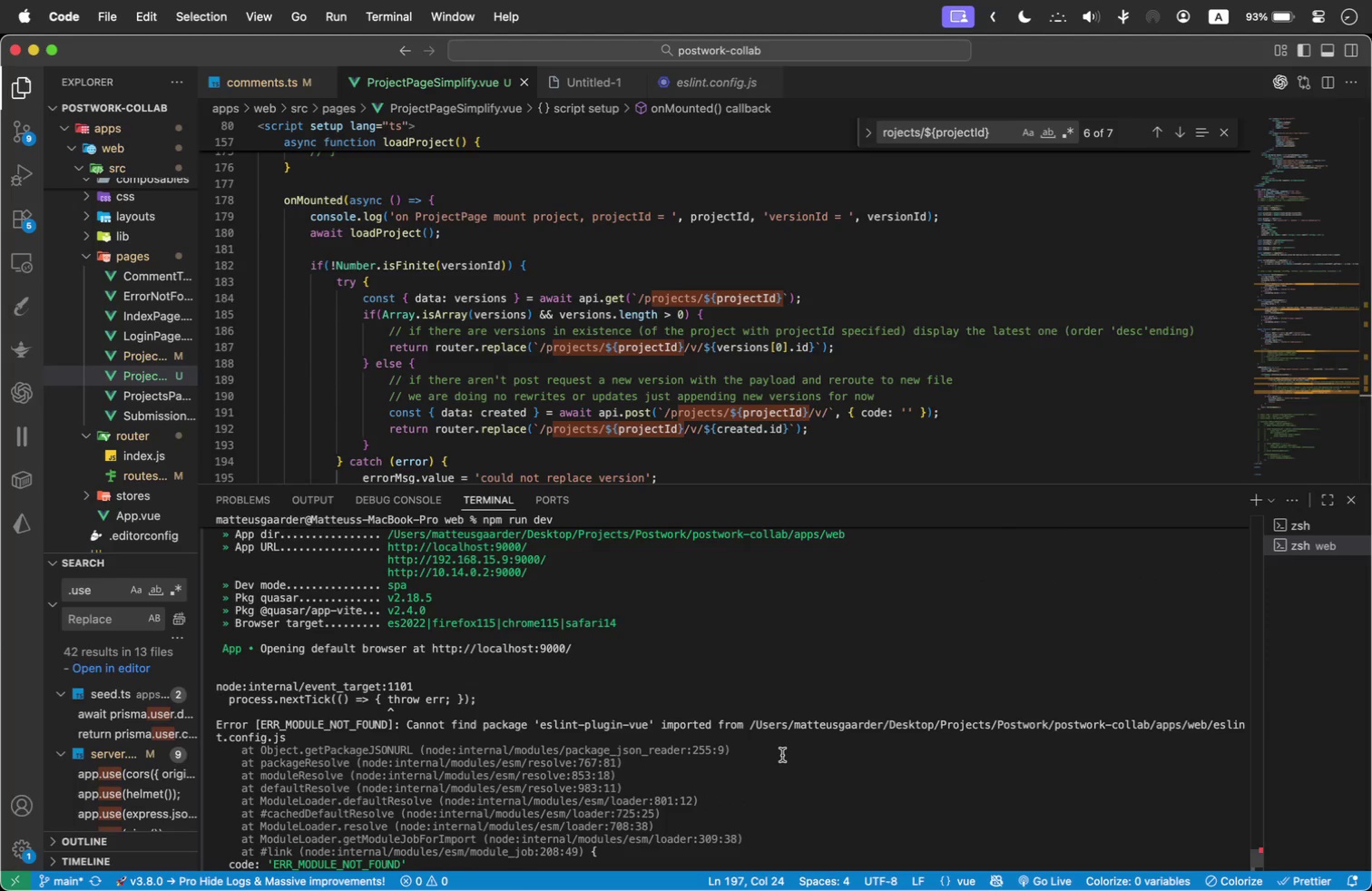 
scroll: coordinate [764, 724], scroll_direction: up, amount: 1.0
 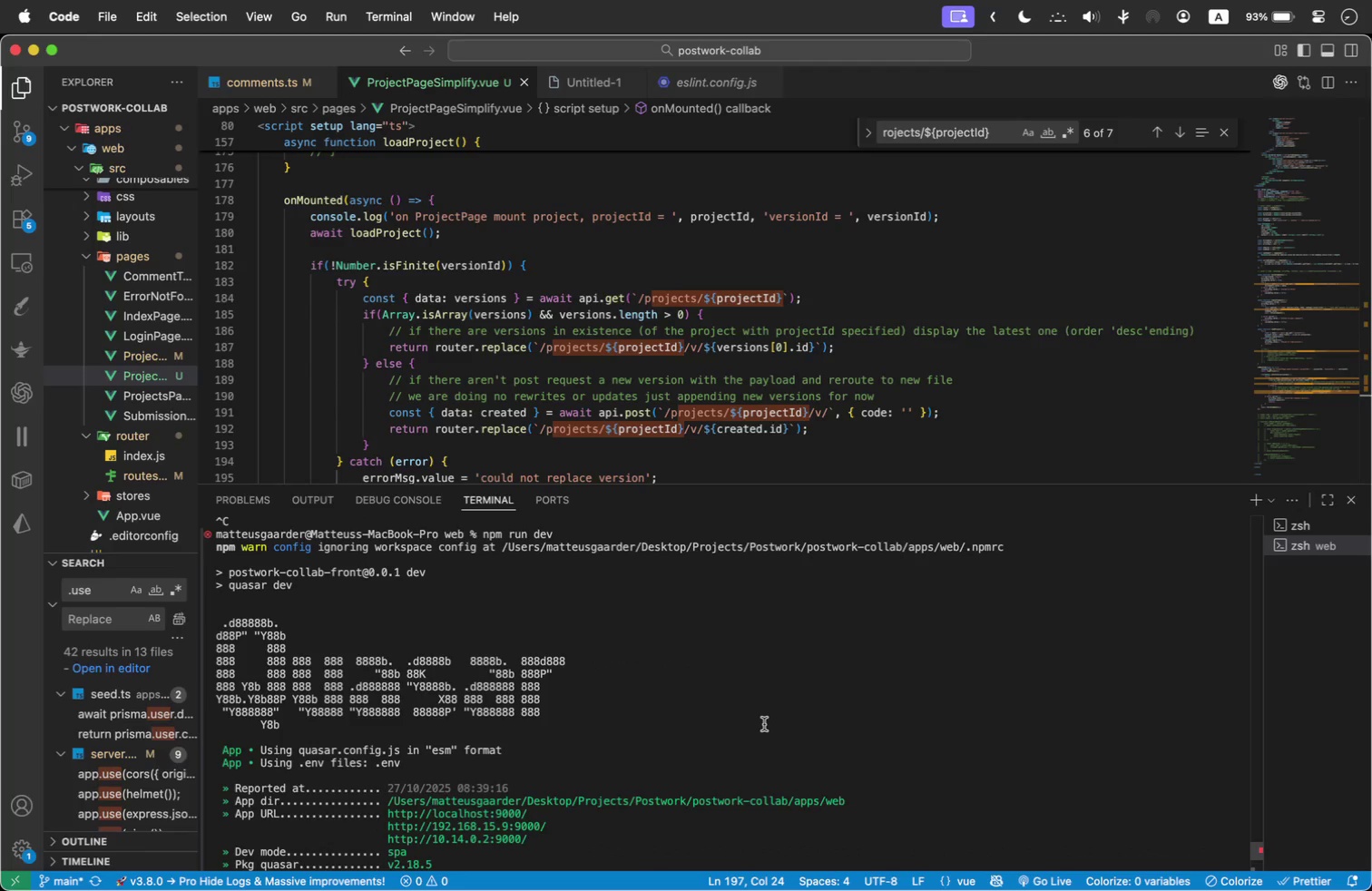 
scroll: coordinate [810, 630], scroll_direction: down, amount: 8.0
 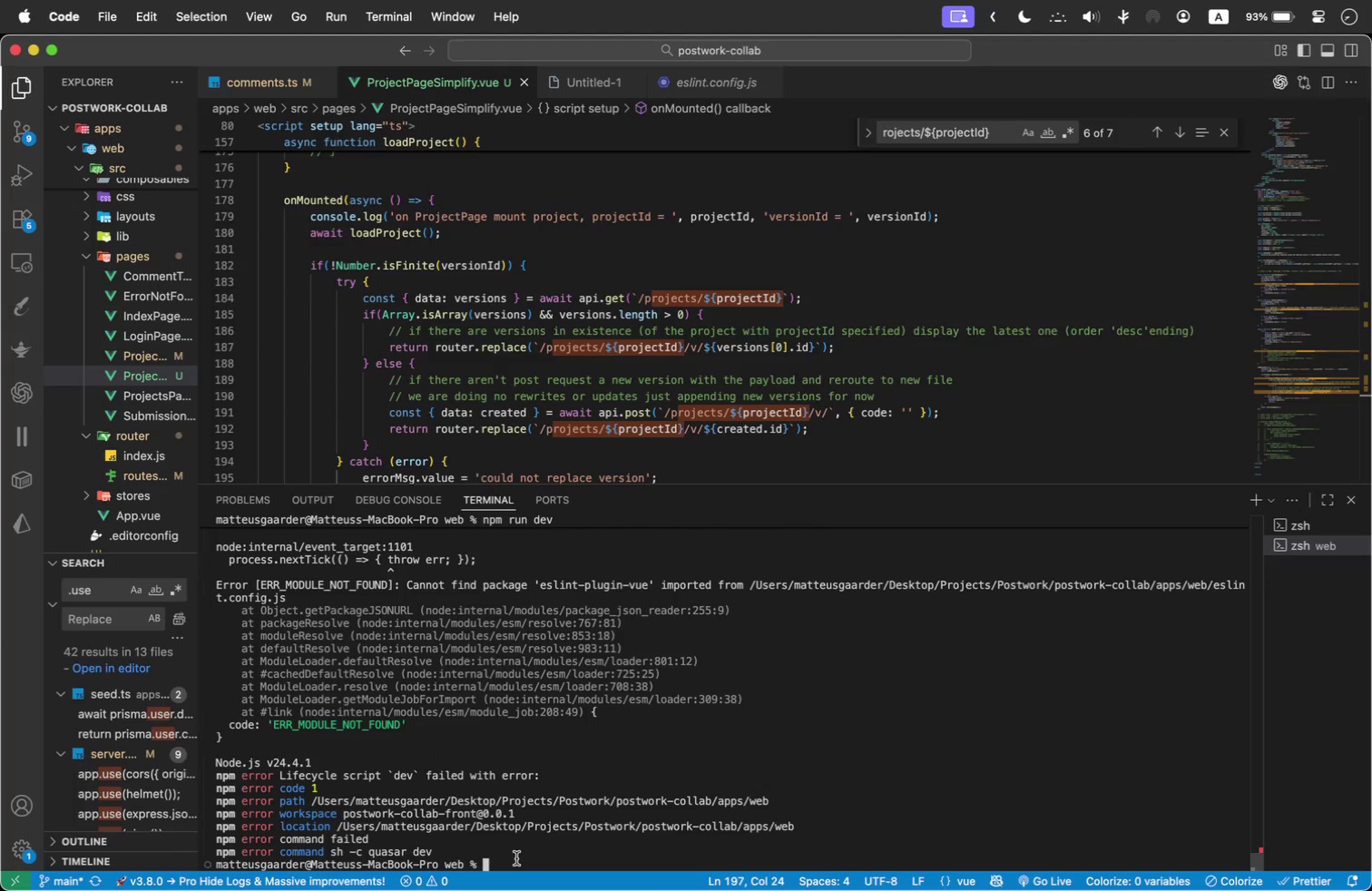 
wait(5.21)
 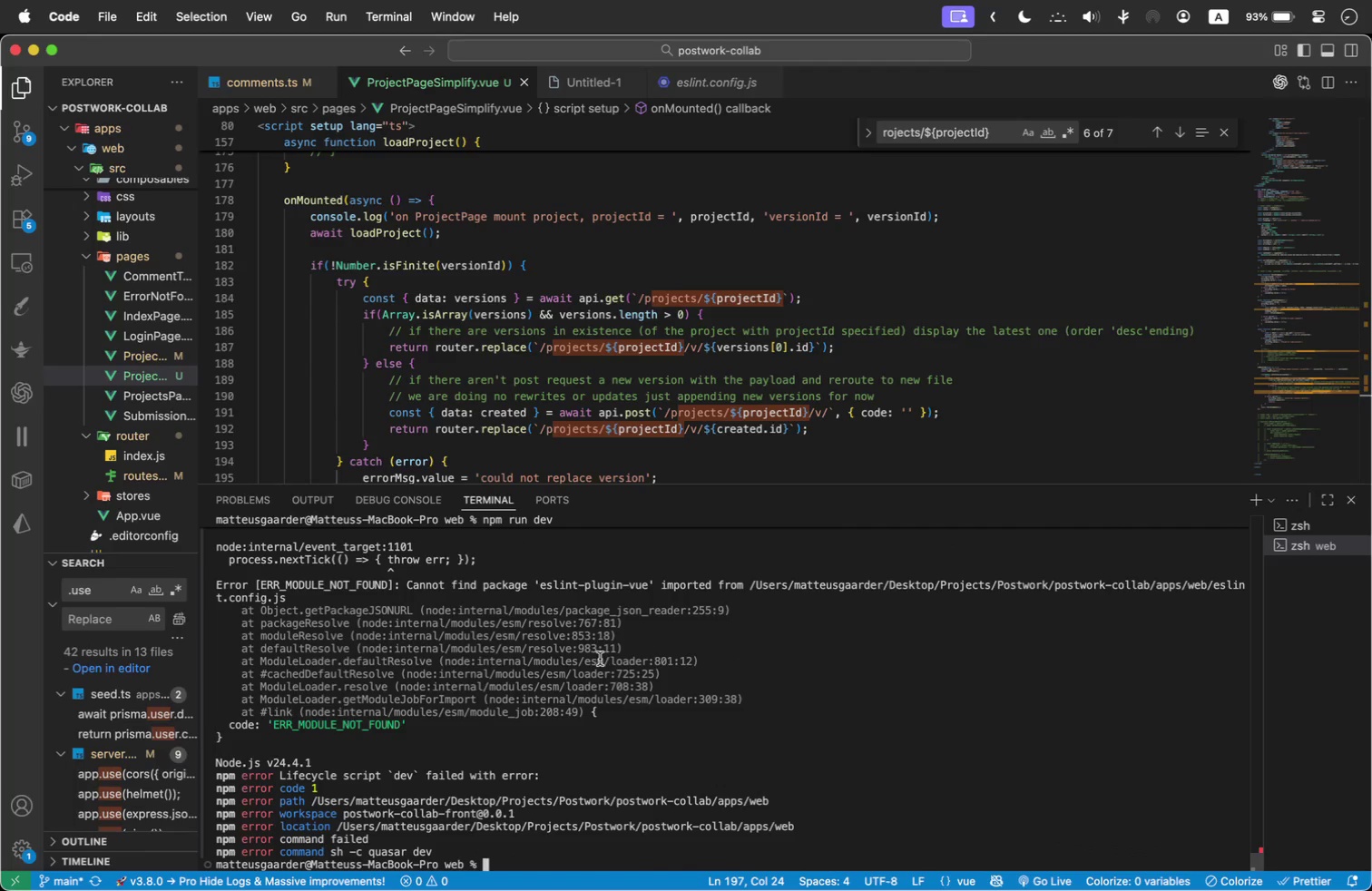 
left_click_drag(start_coordinate=[510, 861], to_coordinate=[398, 641])
 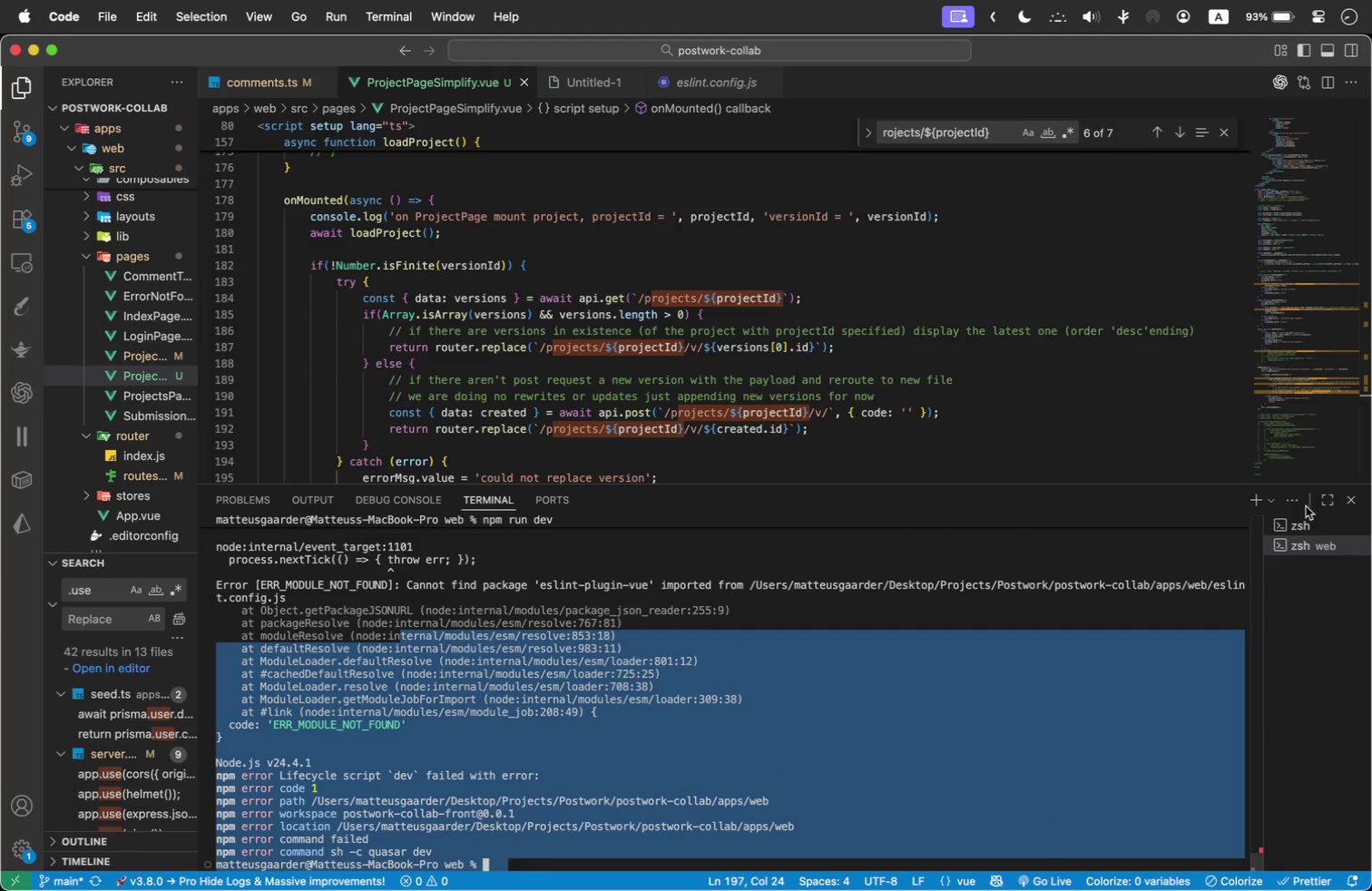 
scroll: coordinate [379, 728], scroll_direction: up, amount: 1.0
 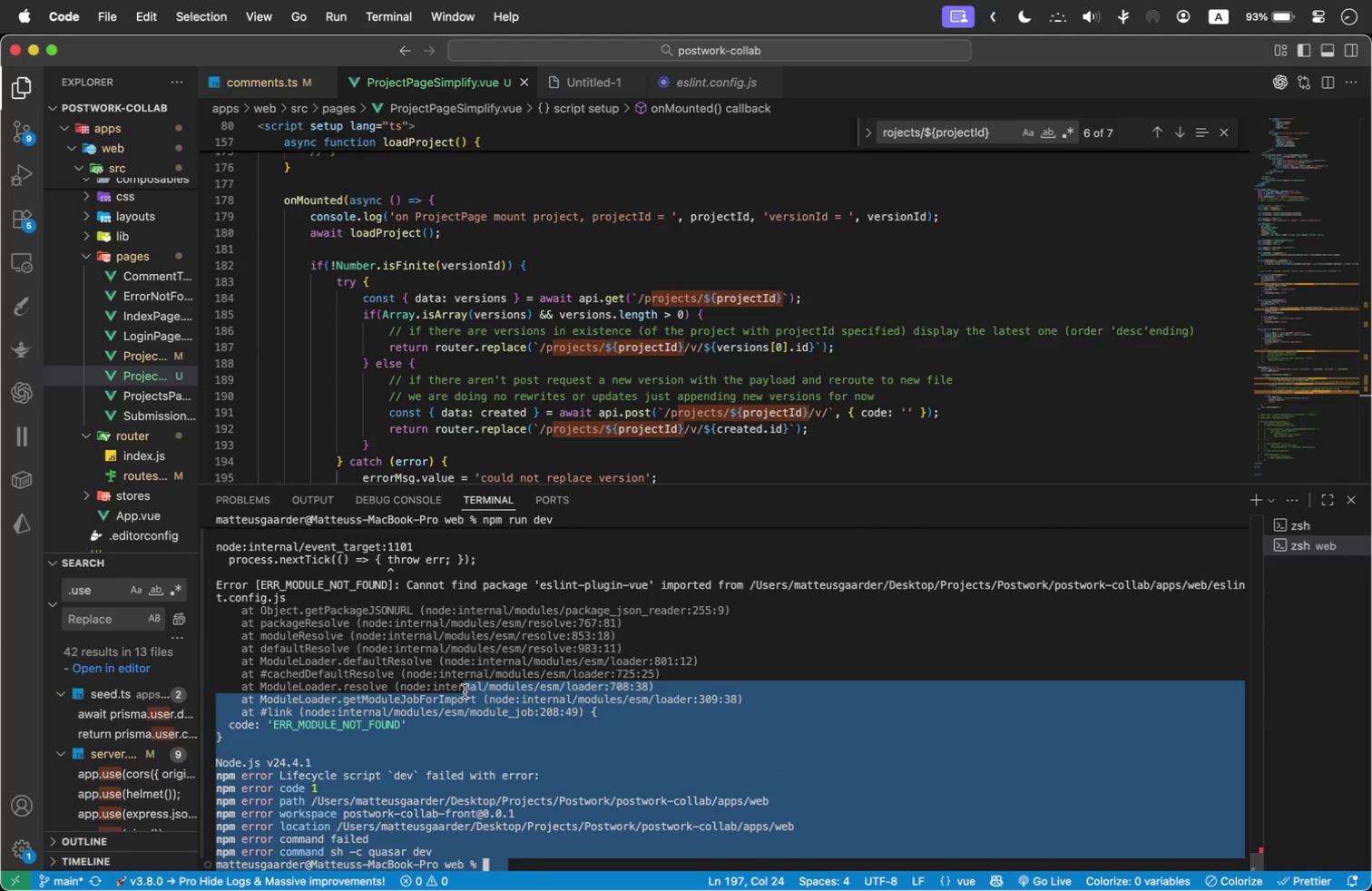 
left_click([1305, 525])
 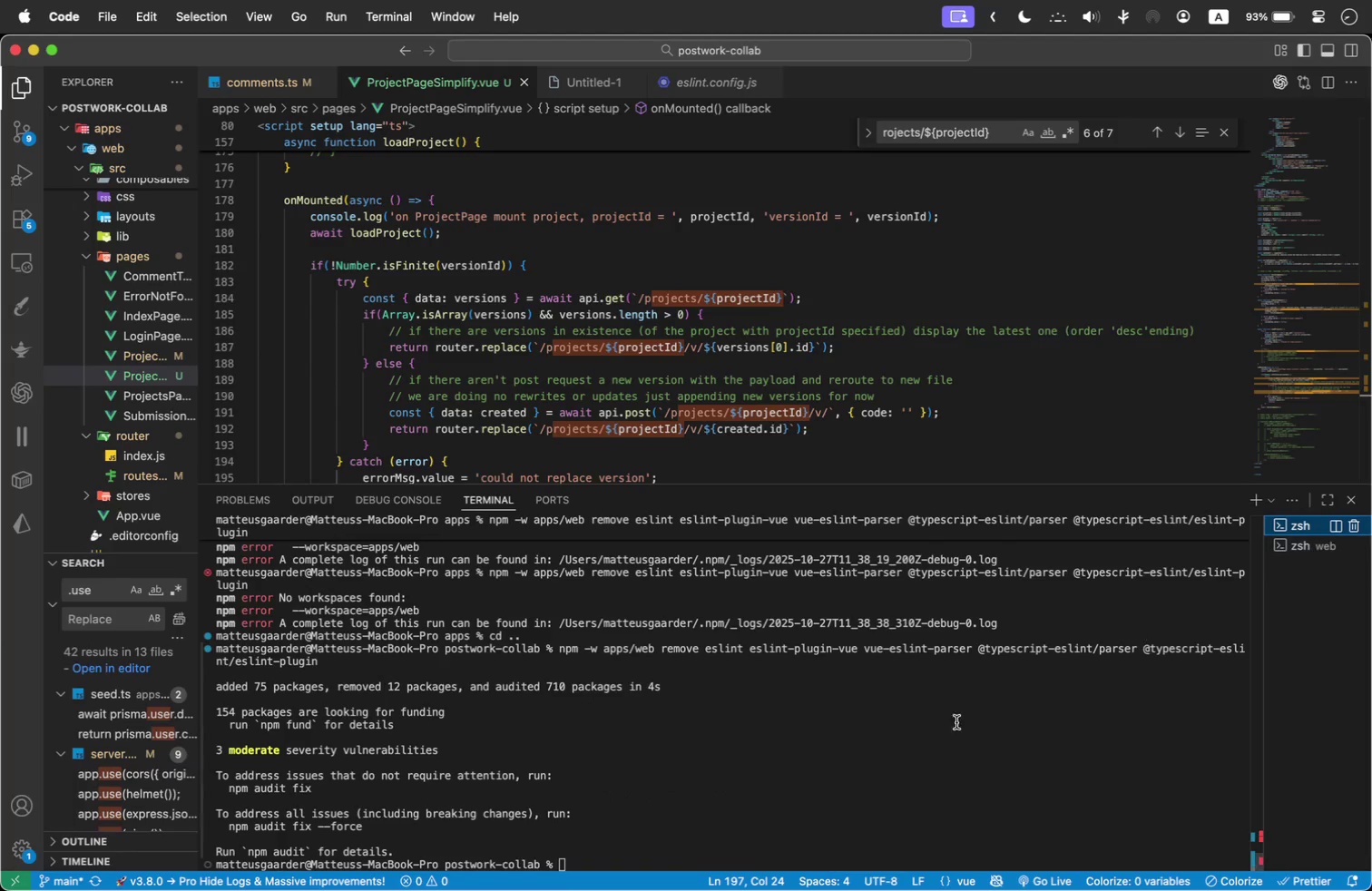 
scroll: coordinate [929, 733], scroll_direction: down, amount: 2.0
 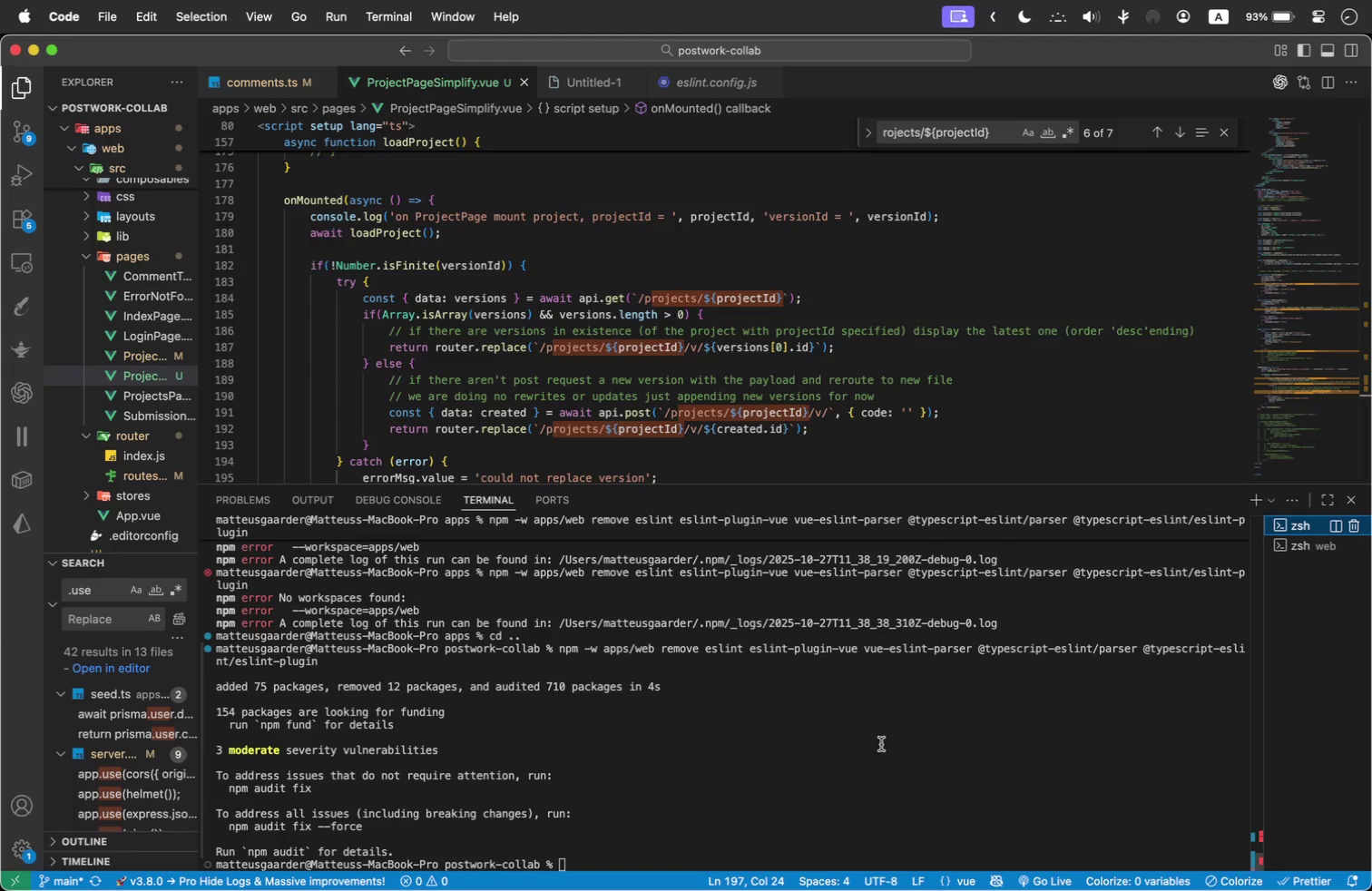 
left_click([880, 744])
 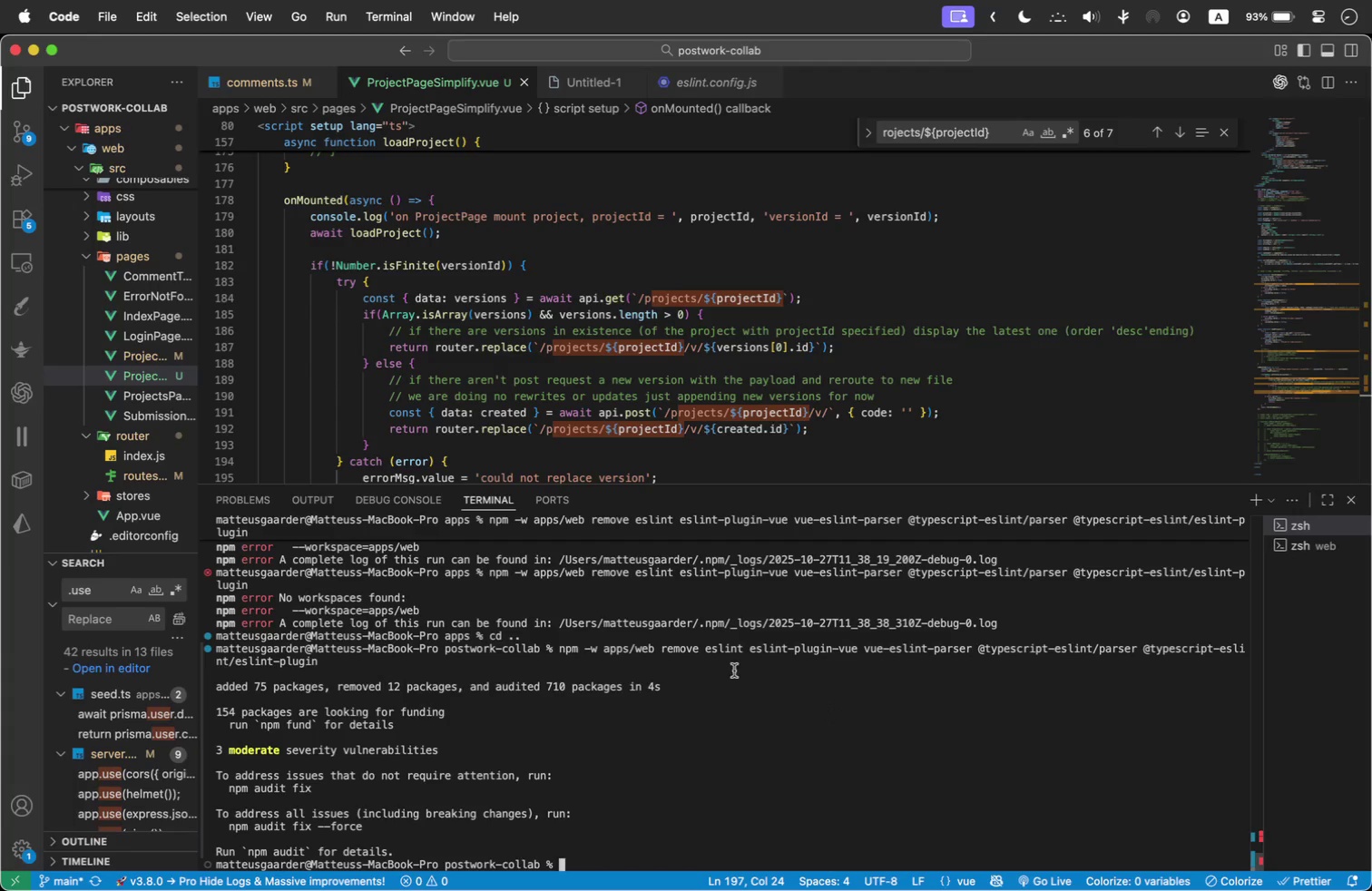 
key(Meta+Tab)
 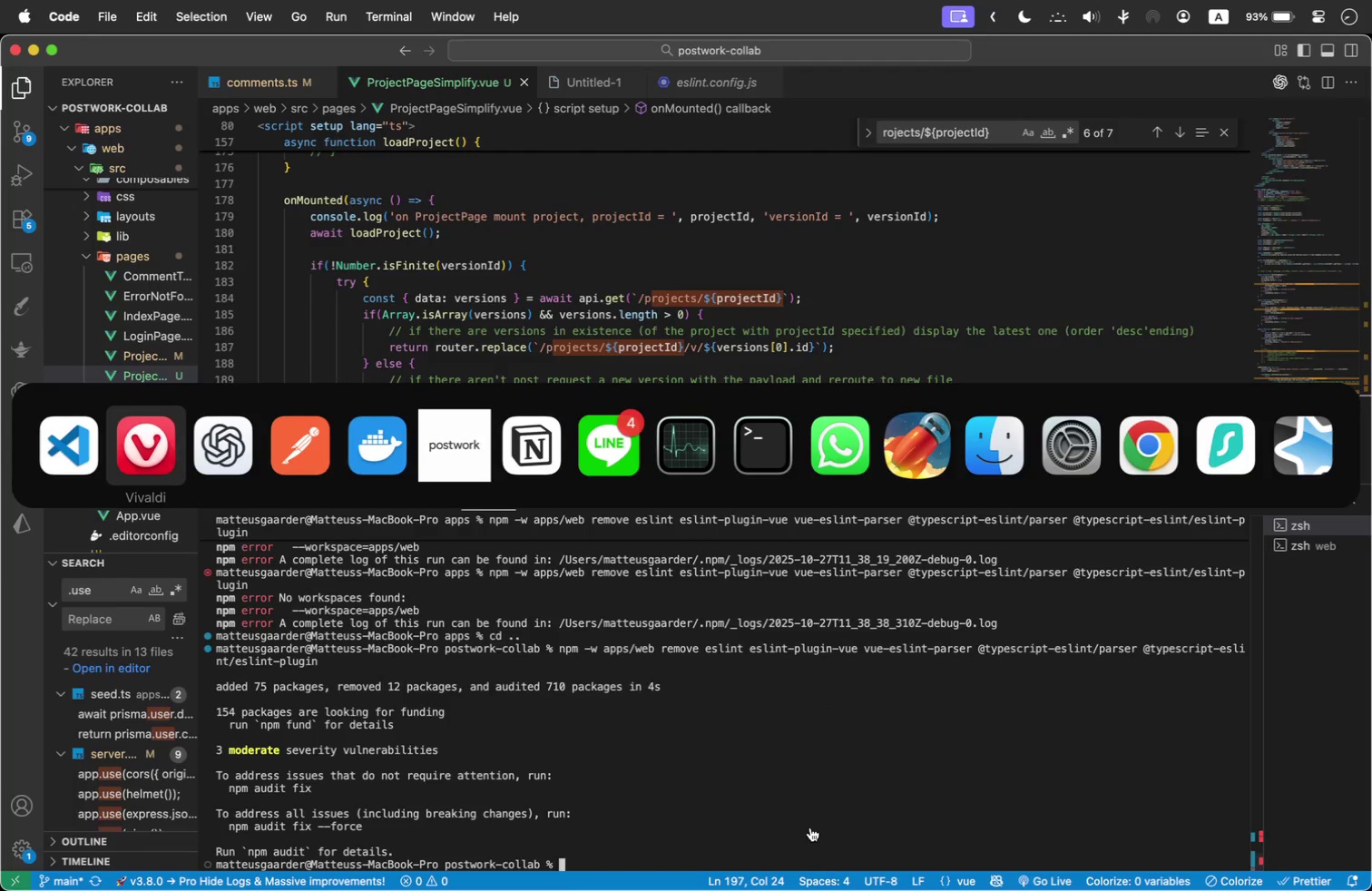 
key(Meta+Tab)
 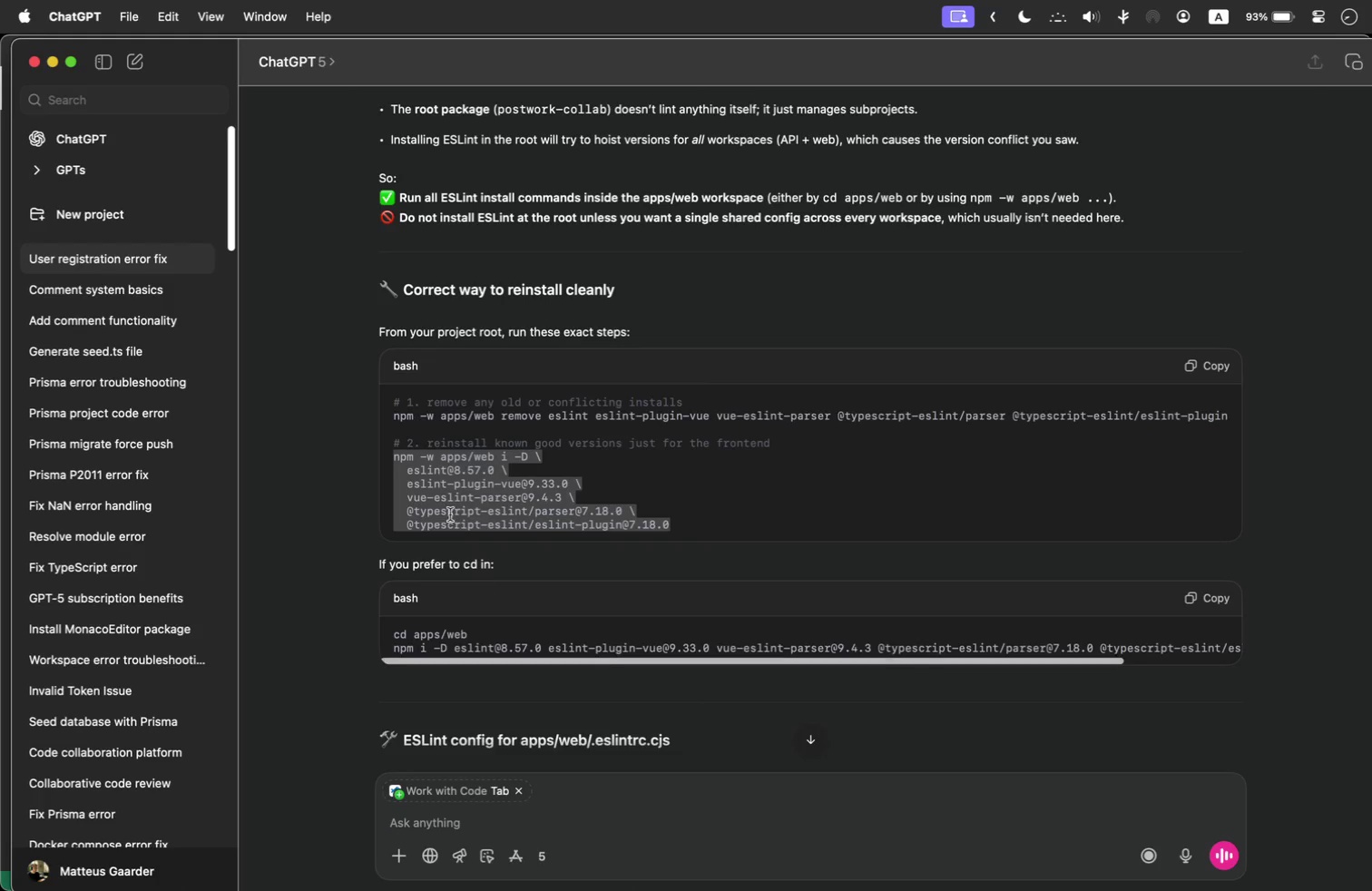 
left_click([434, 471])
 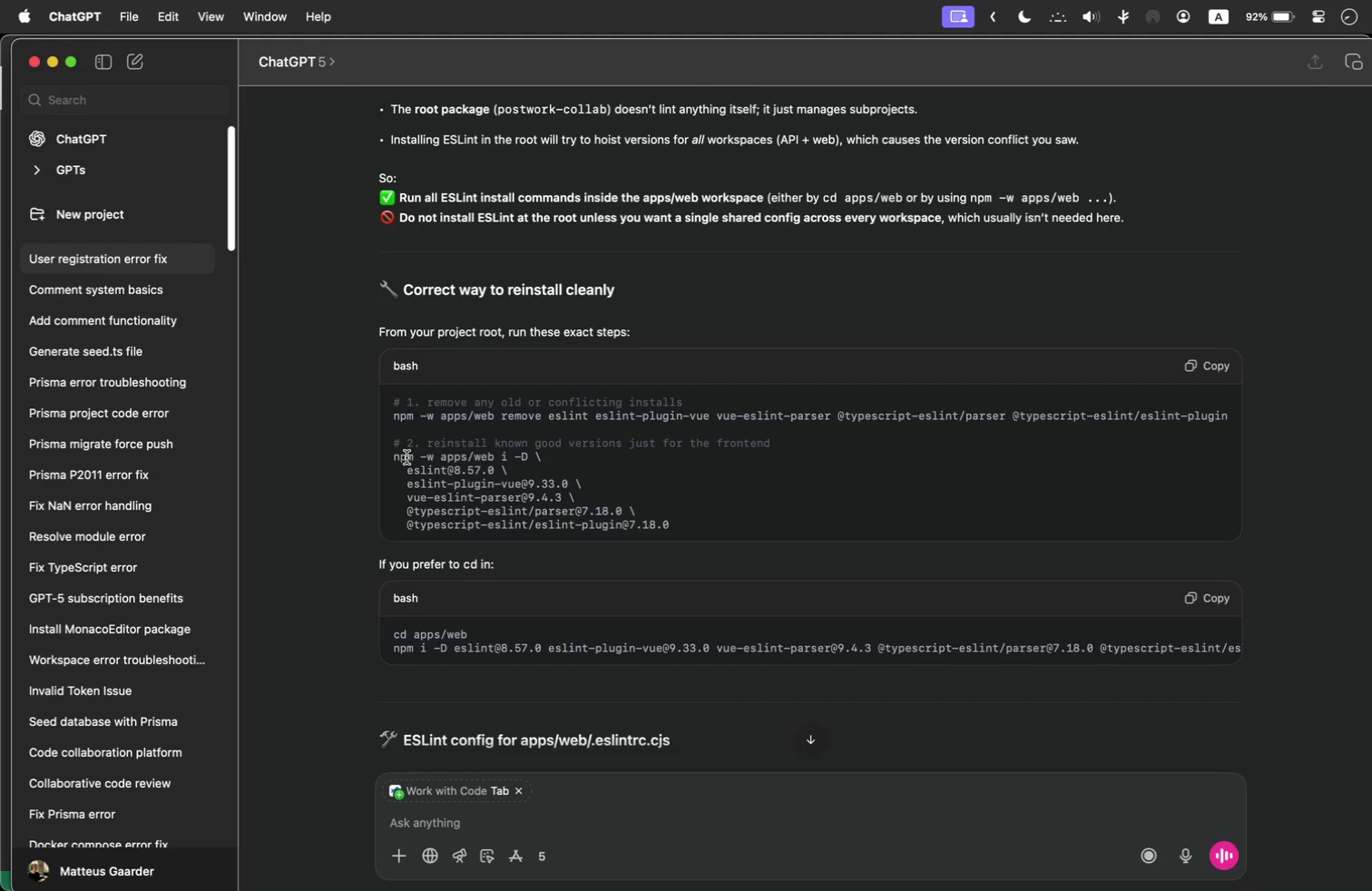 
left_click_drag(start_coordinate=[394, 455], to_coordinate=[720, 534])
 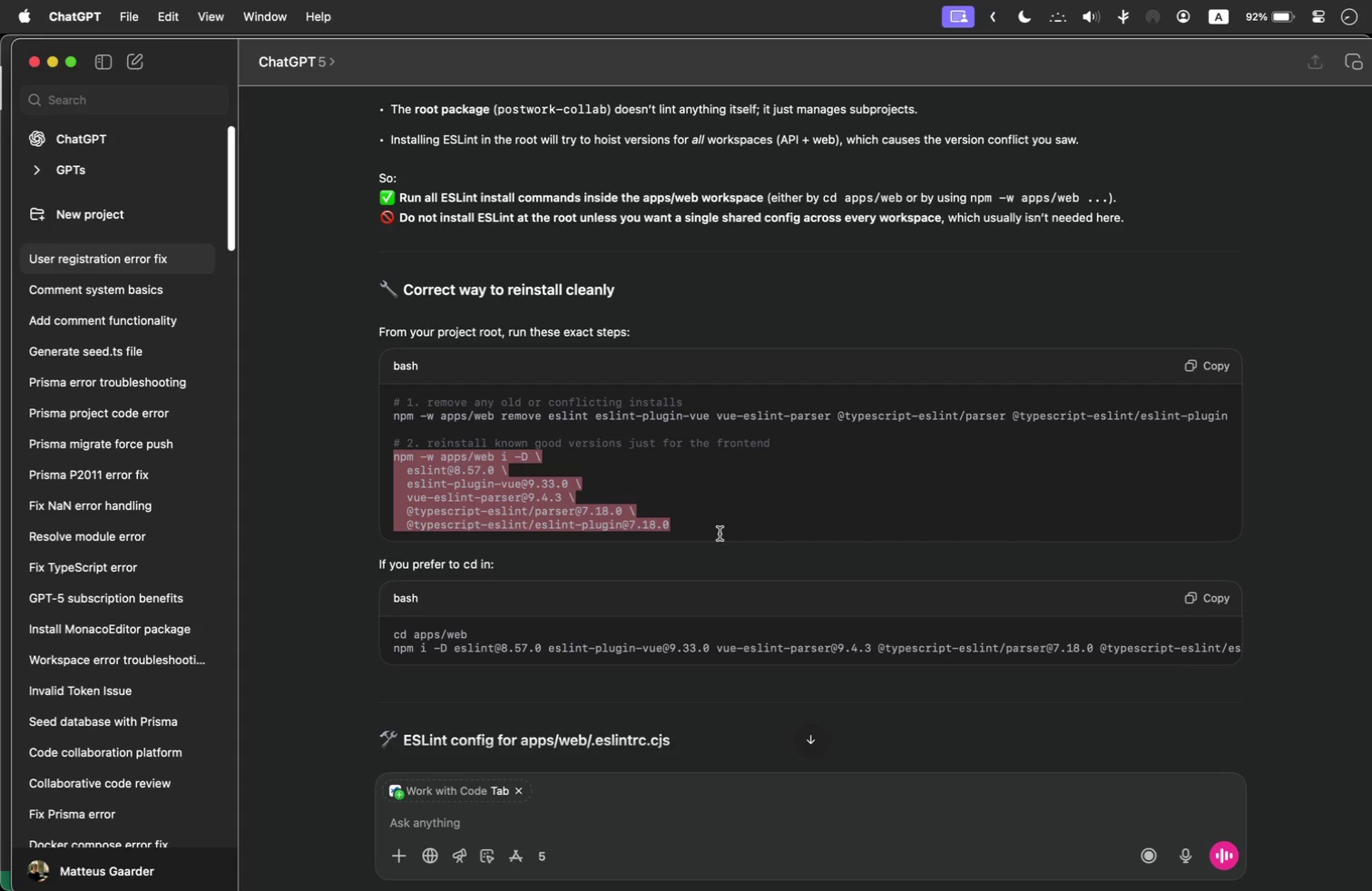 
key(Meta+C)
 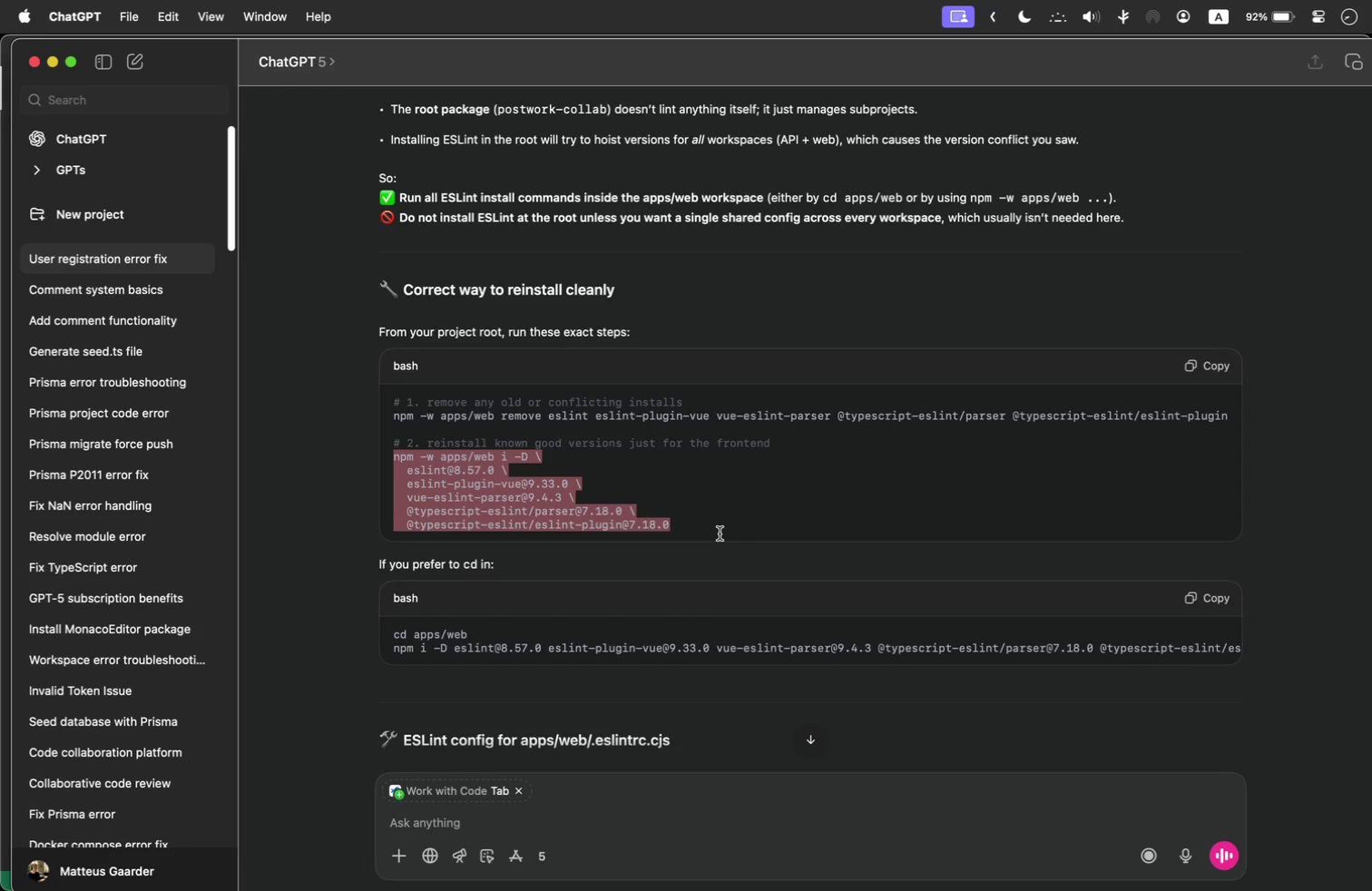 
key(Meta+Tab)
 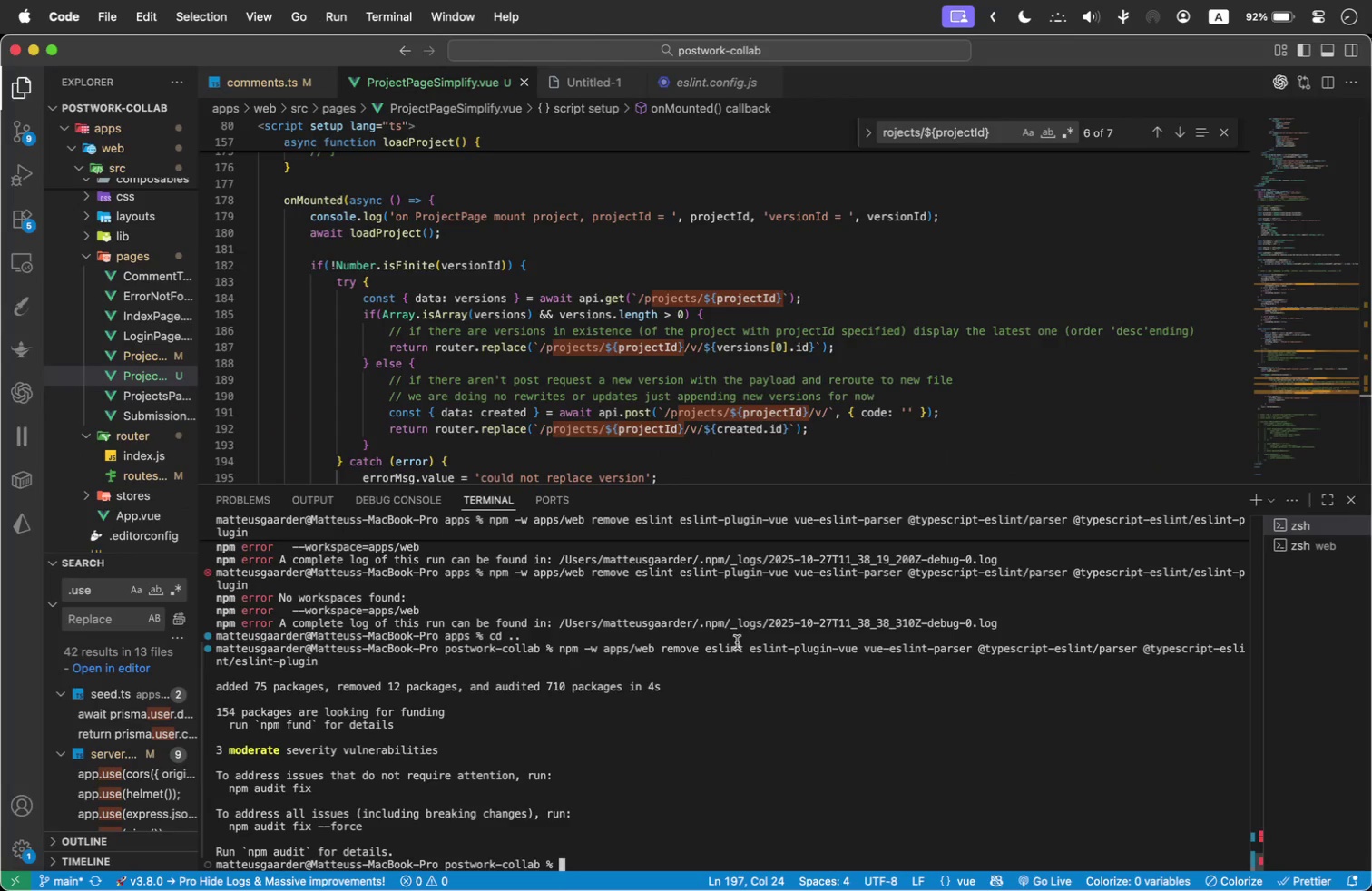 
left_click([690, 804])
 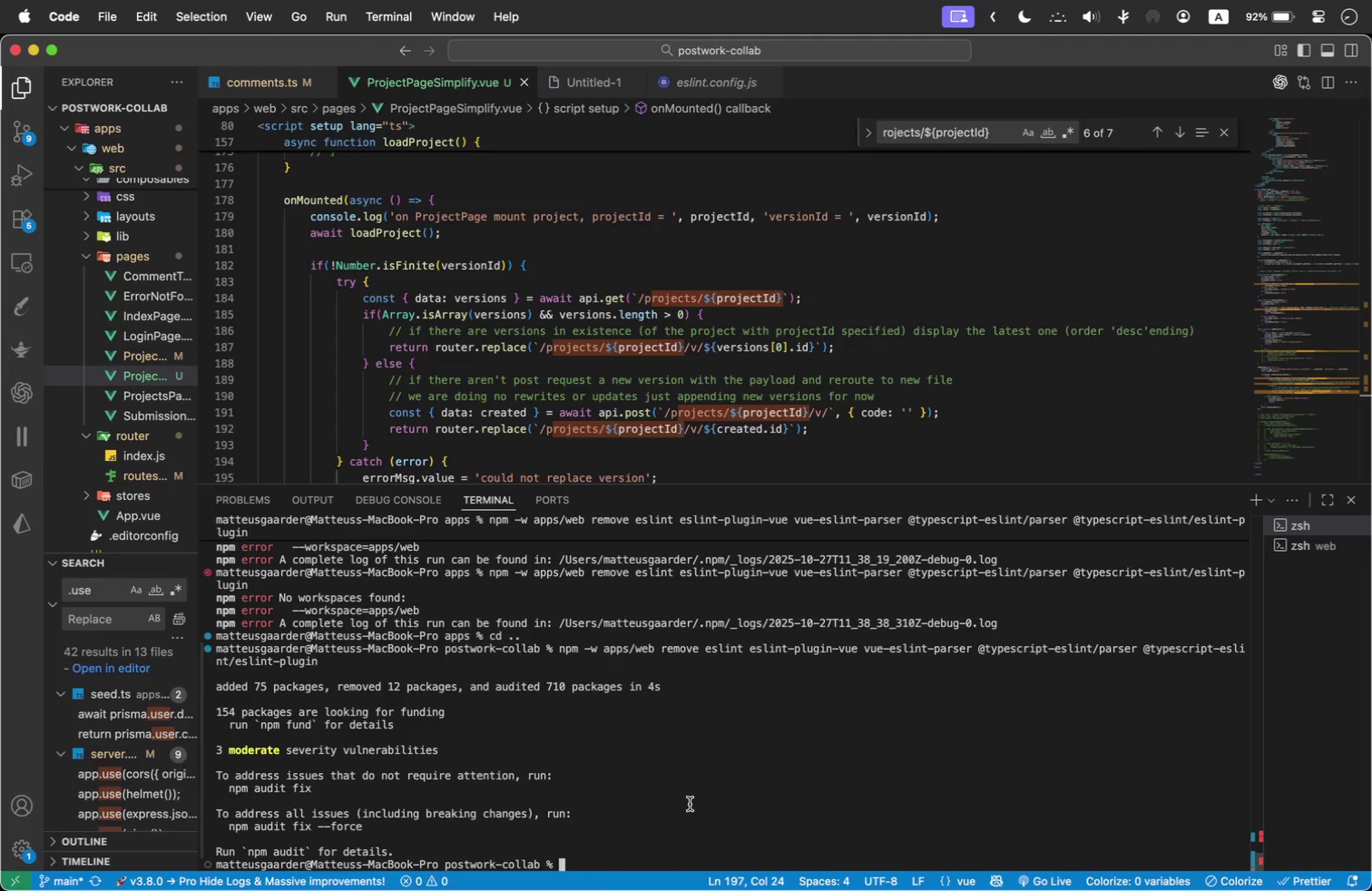 
key(Meta+V)
 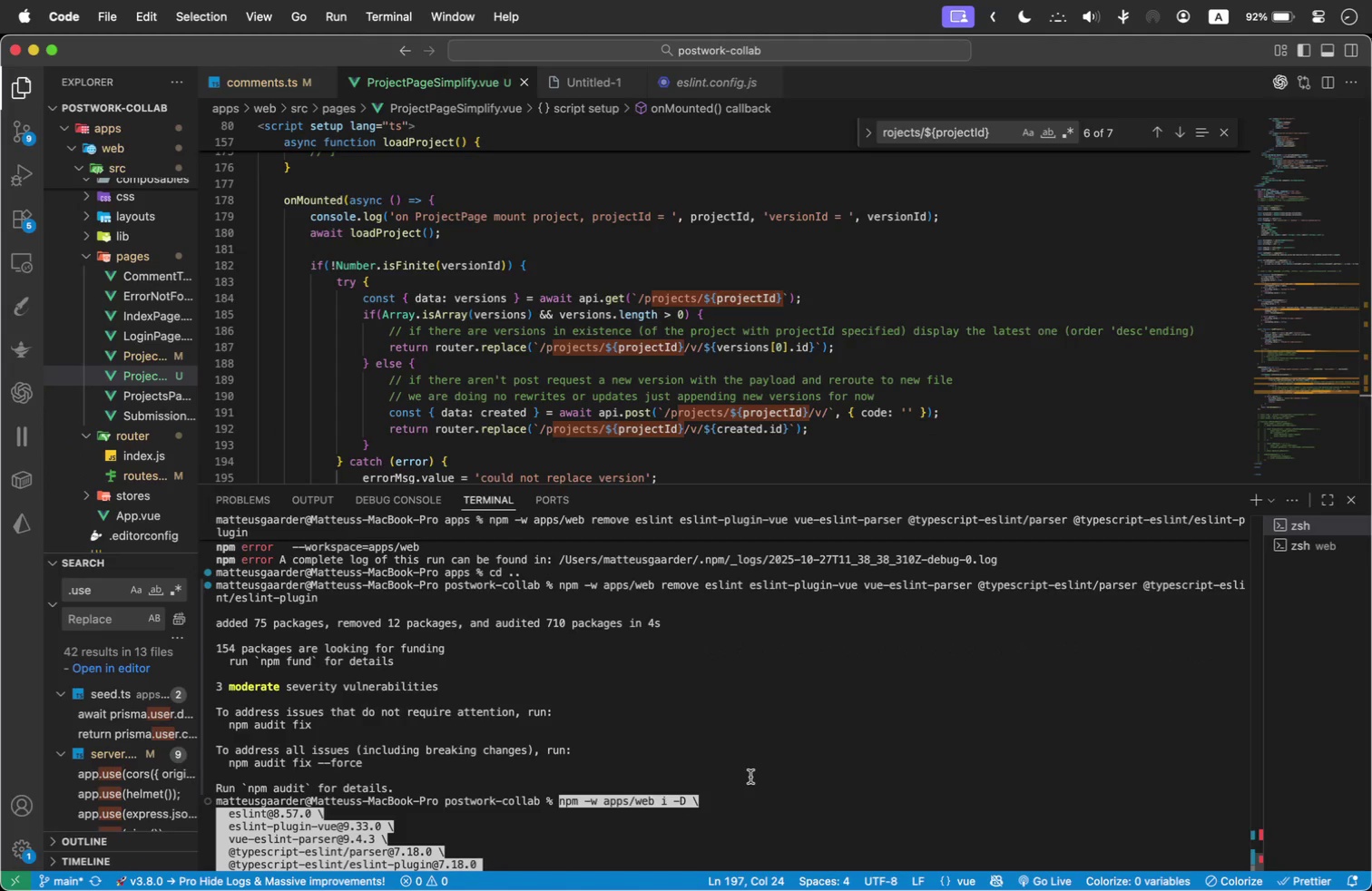 
key(Enter)
 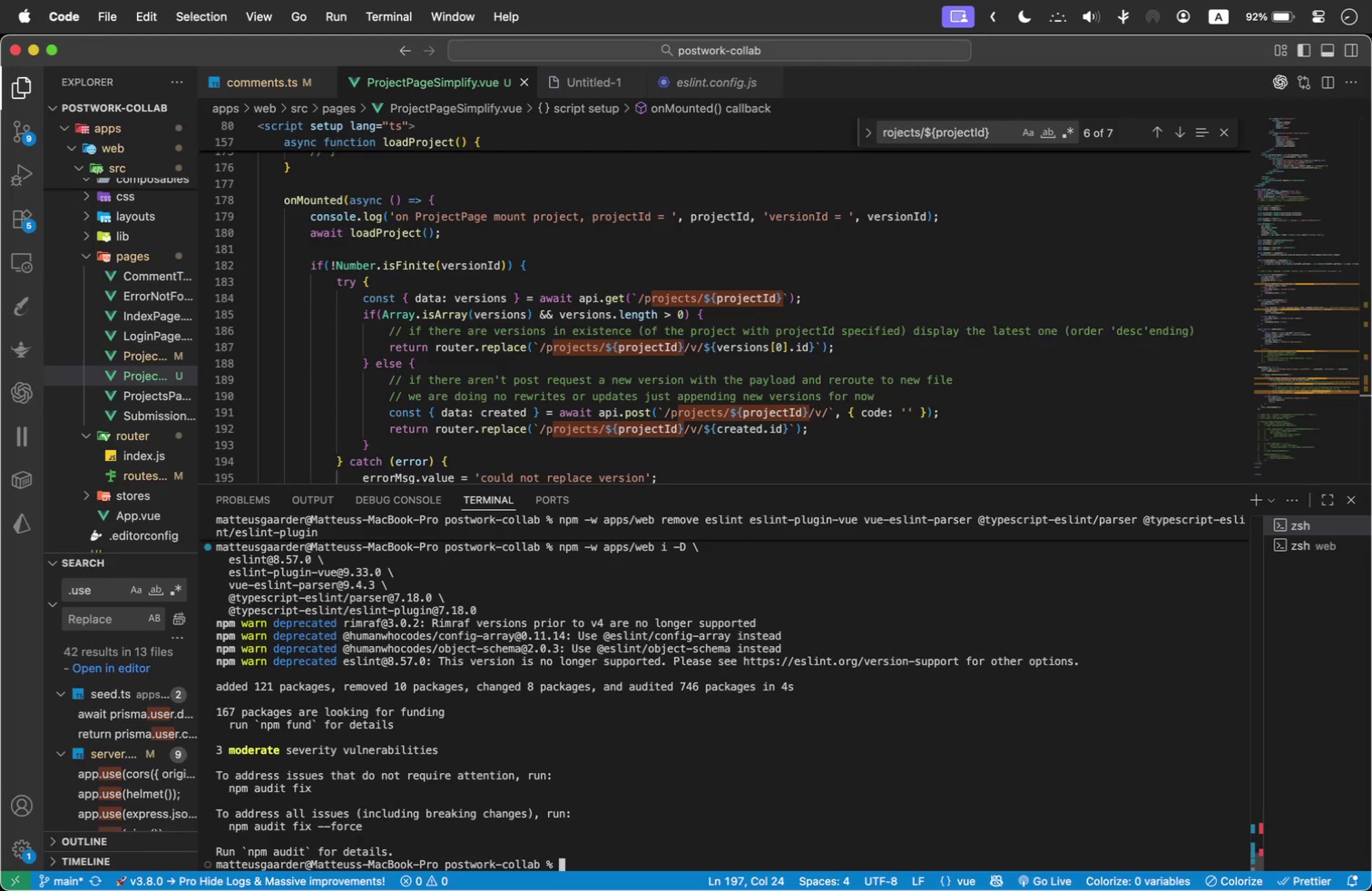 
wait(7.86)
 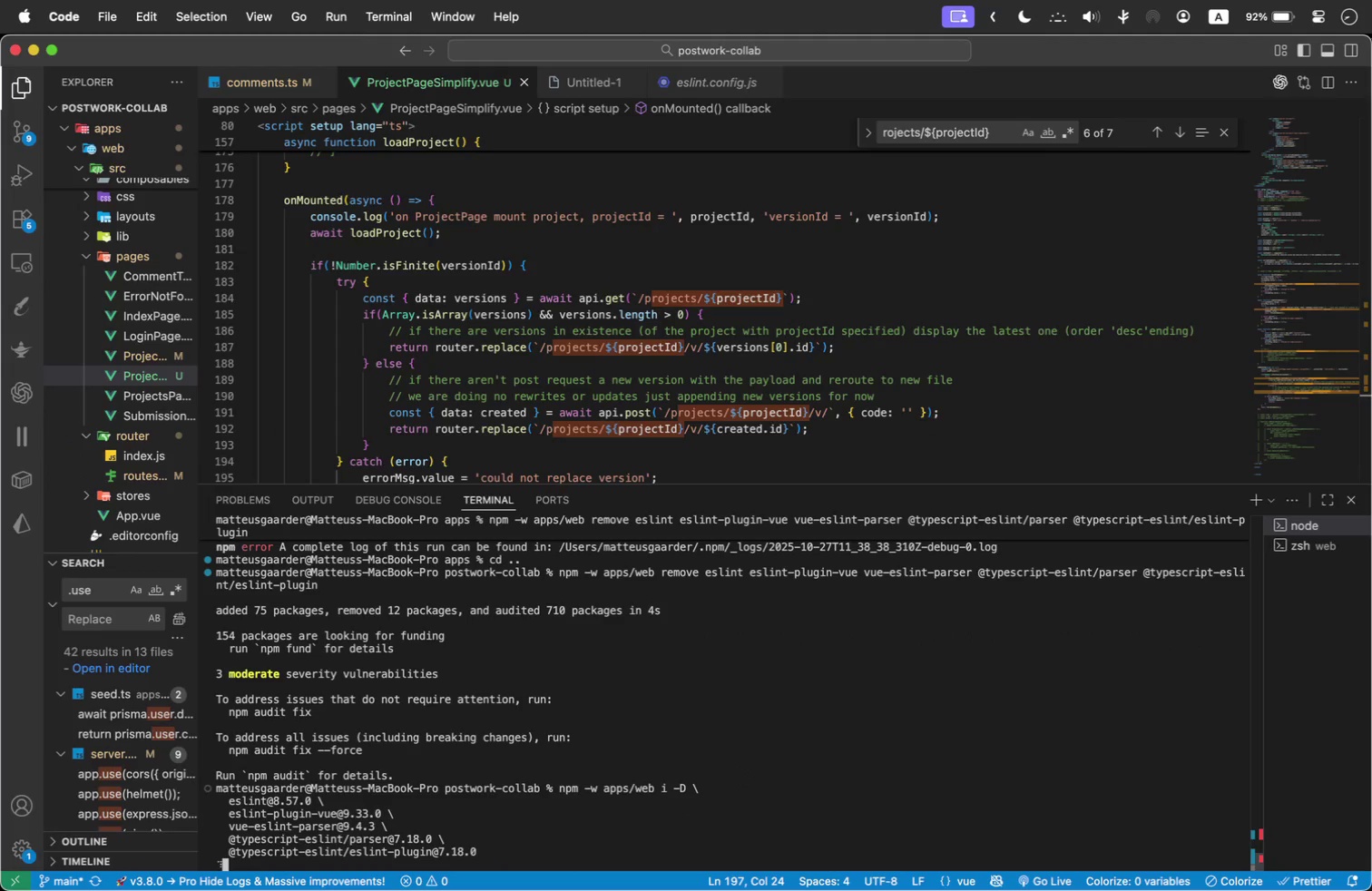 
left_click([1317, 540])
 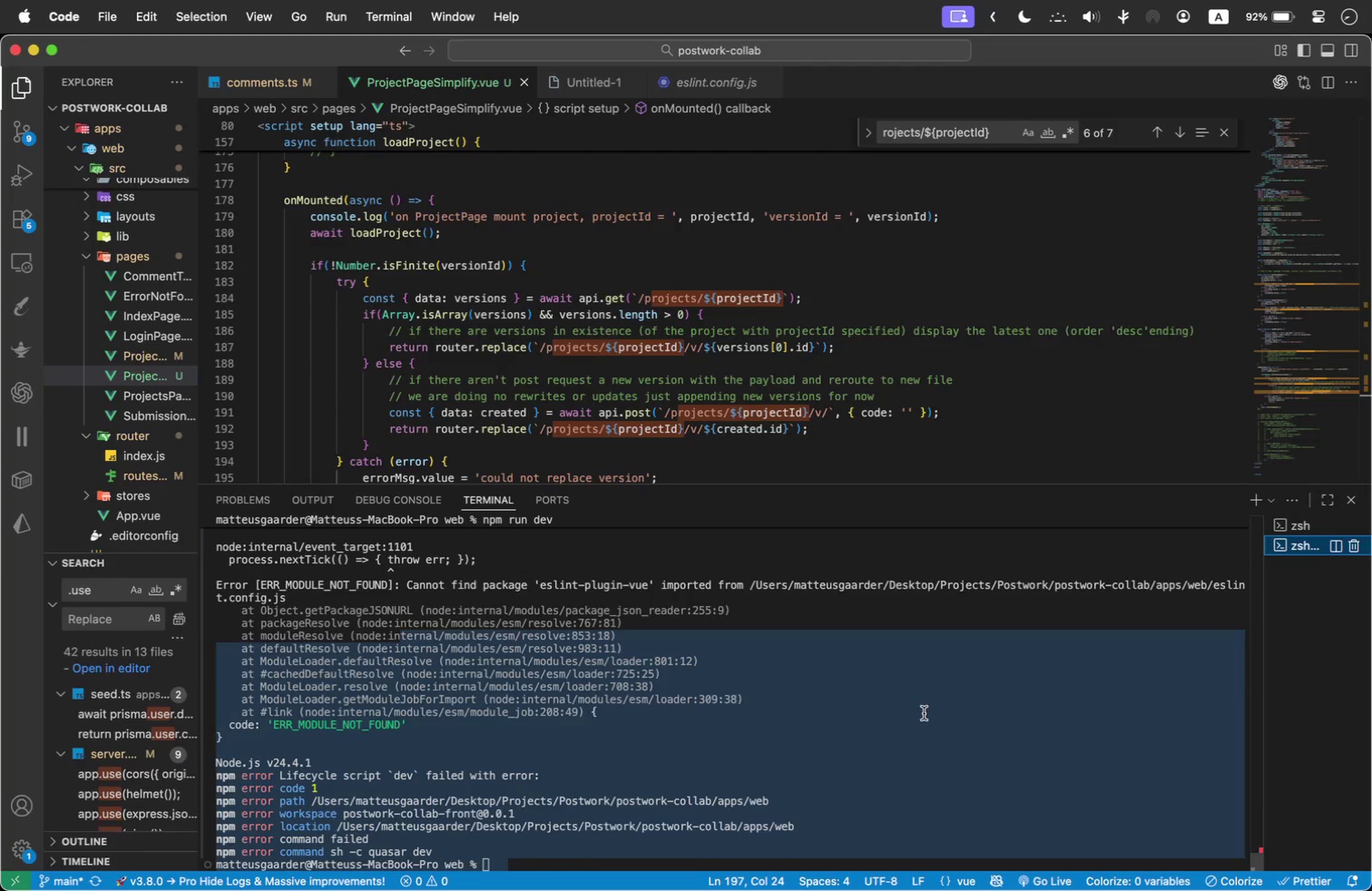 
left_click([922, 716])
 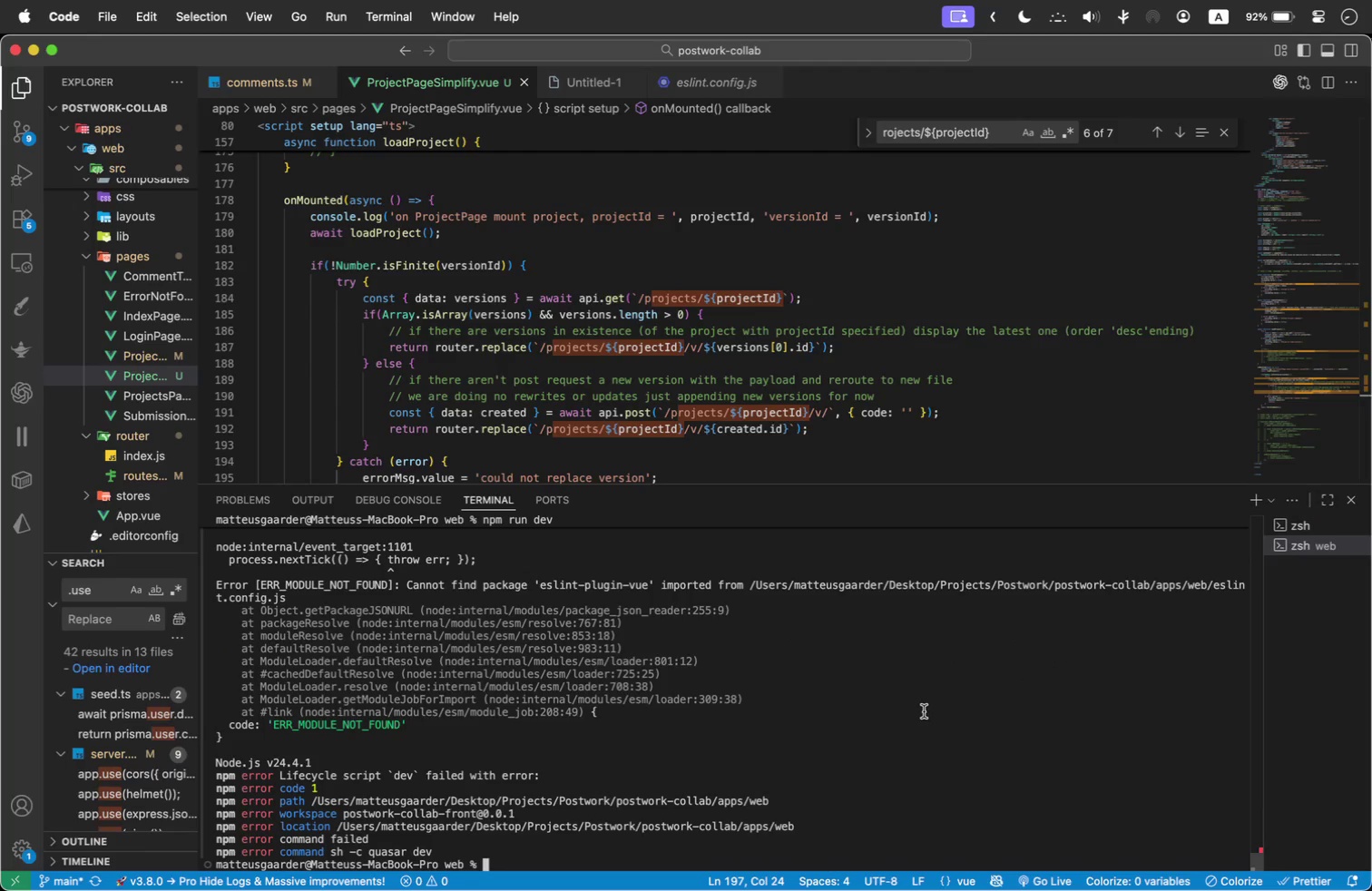 
key(Control+C)
 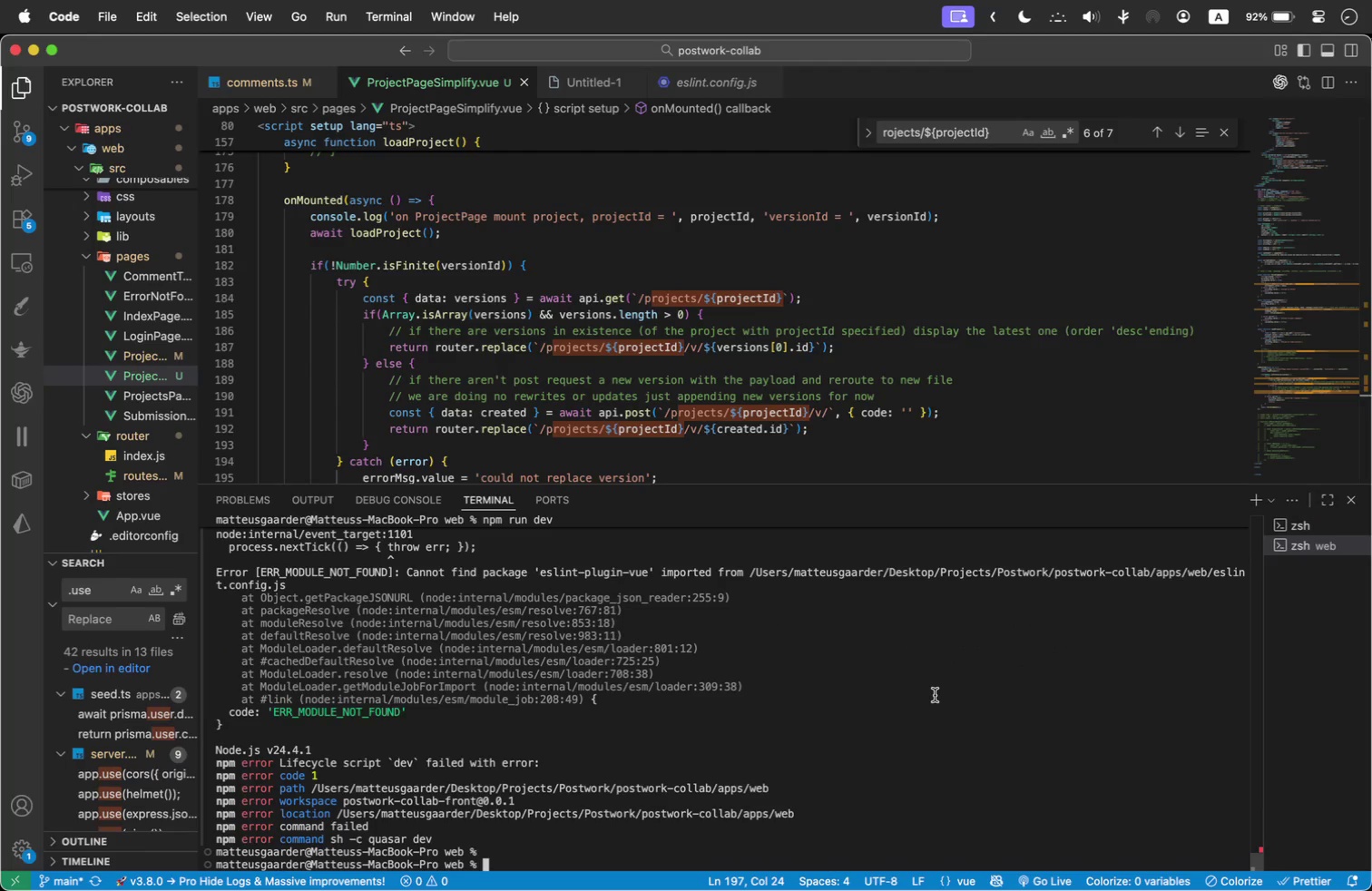 
type(npm run dev)
 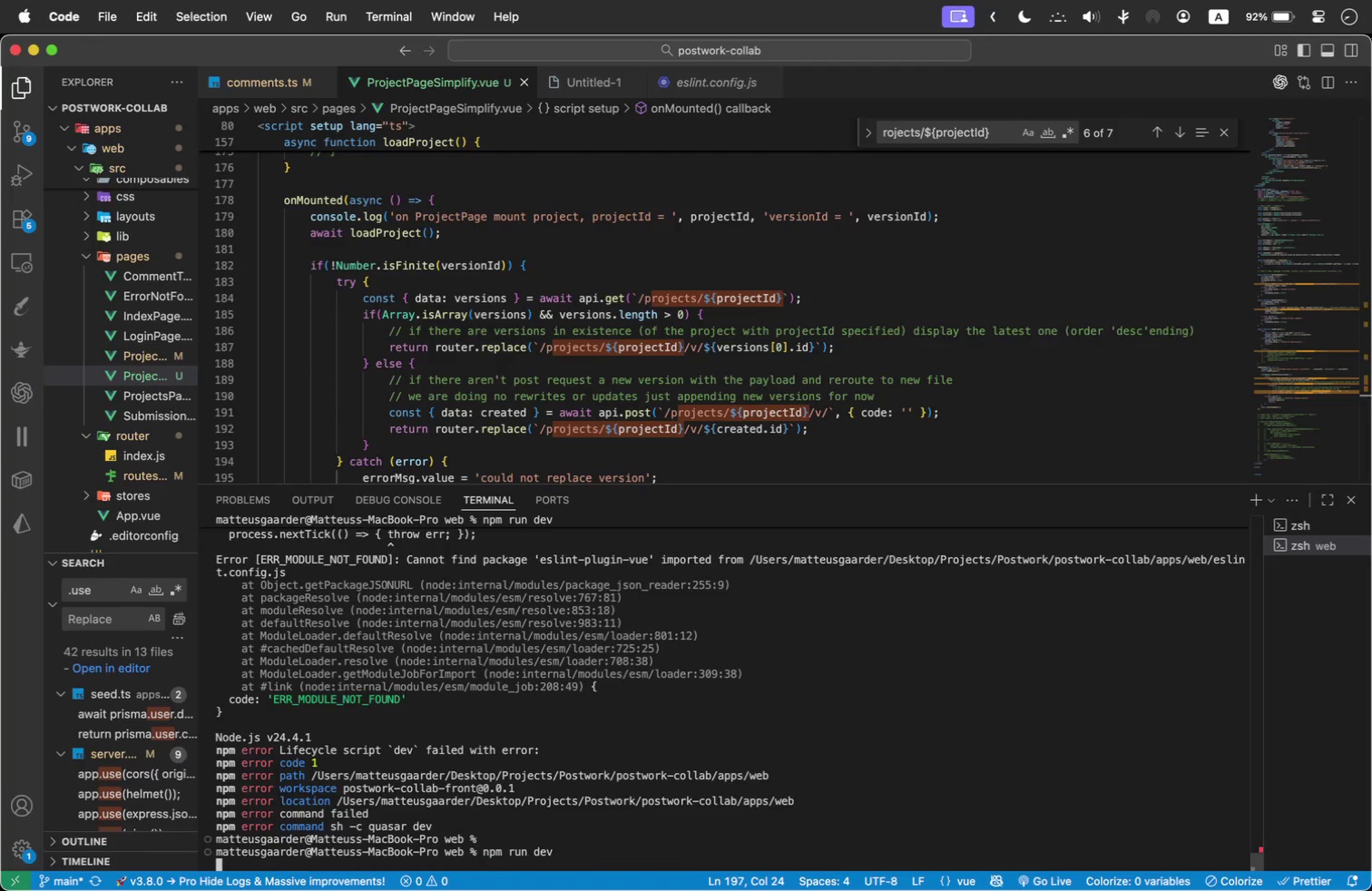 
key(Enter)
 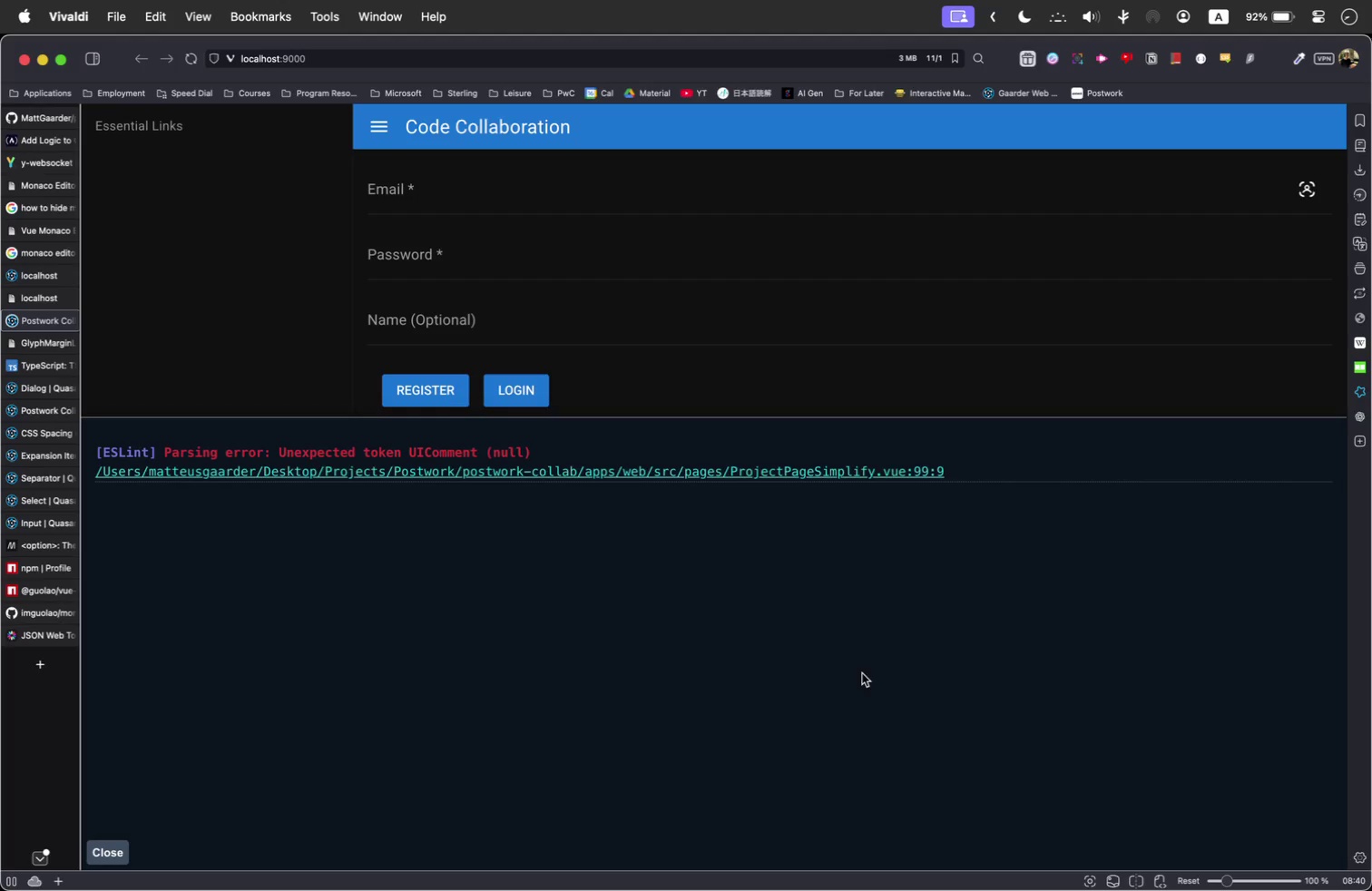 
scroll: coordinate [669, 627], scroll_direction: down, amount: 28.0
 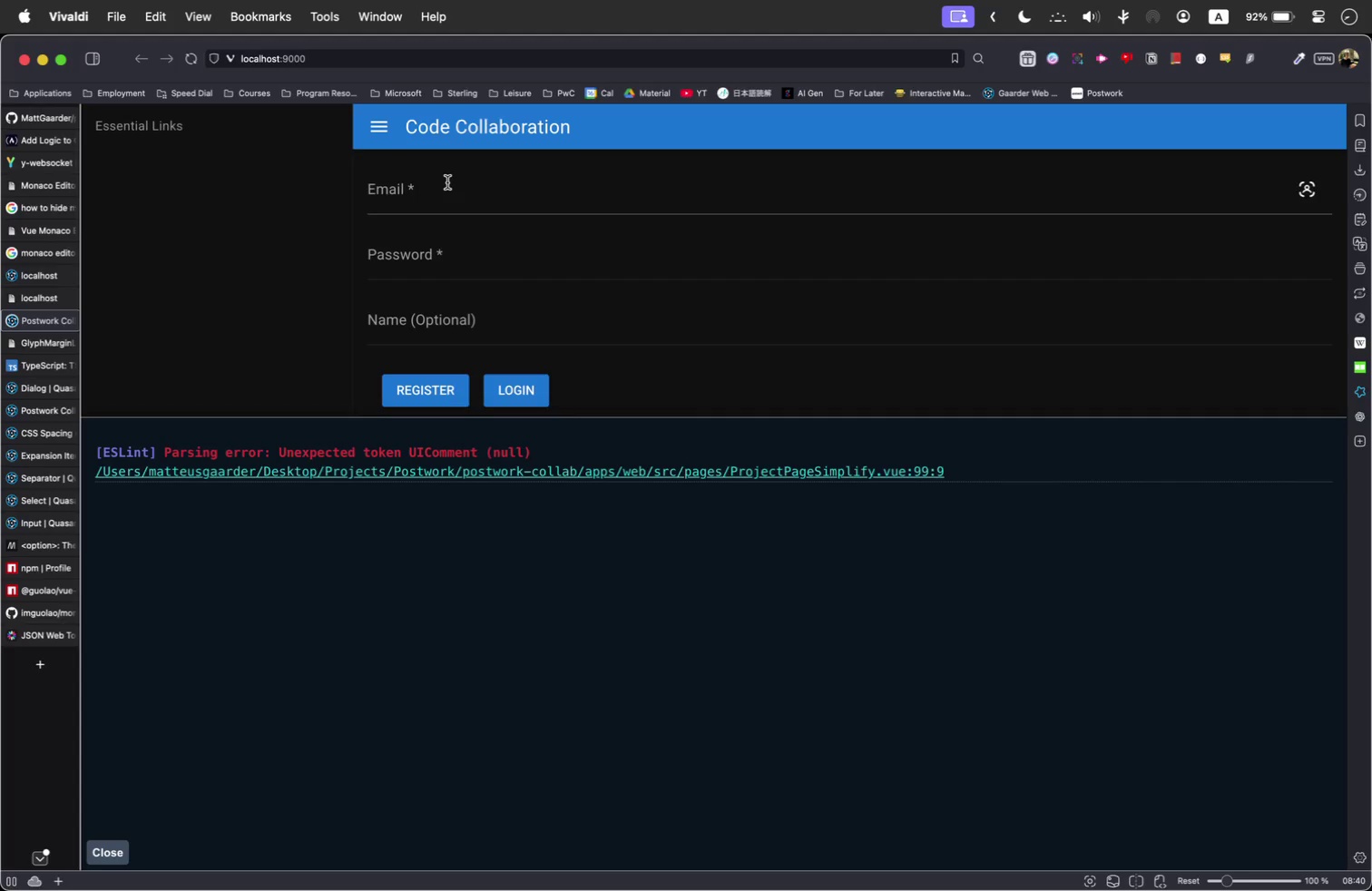 
key(Meta+Tab)
 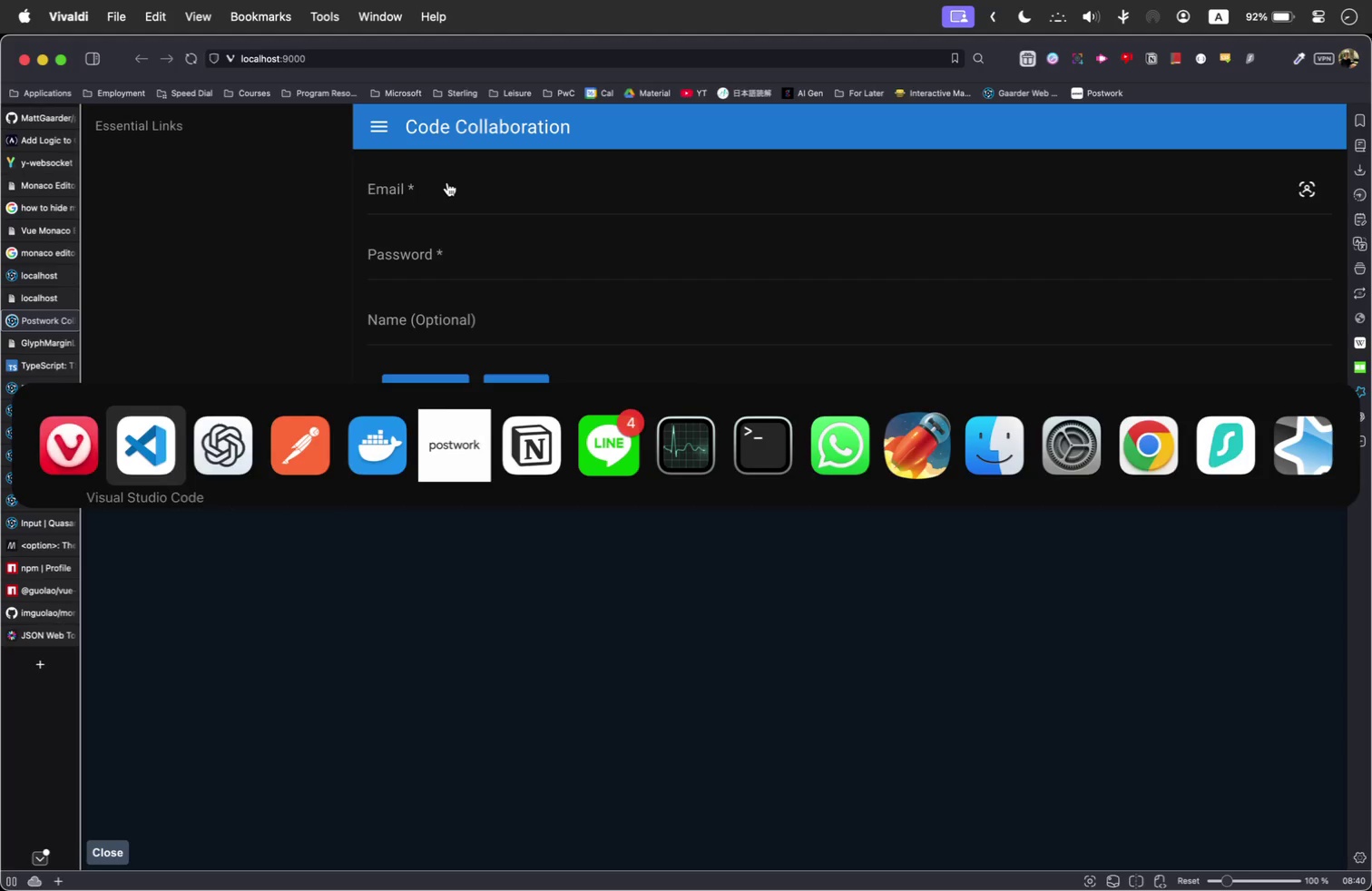 
key(Meta+Tab)
 